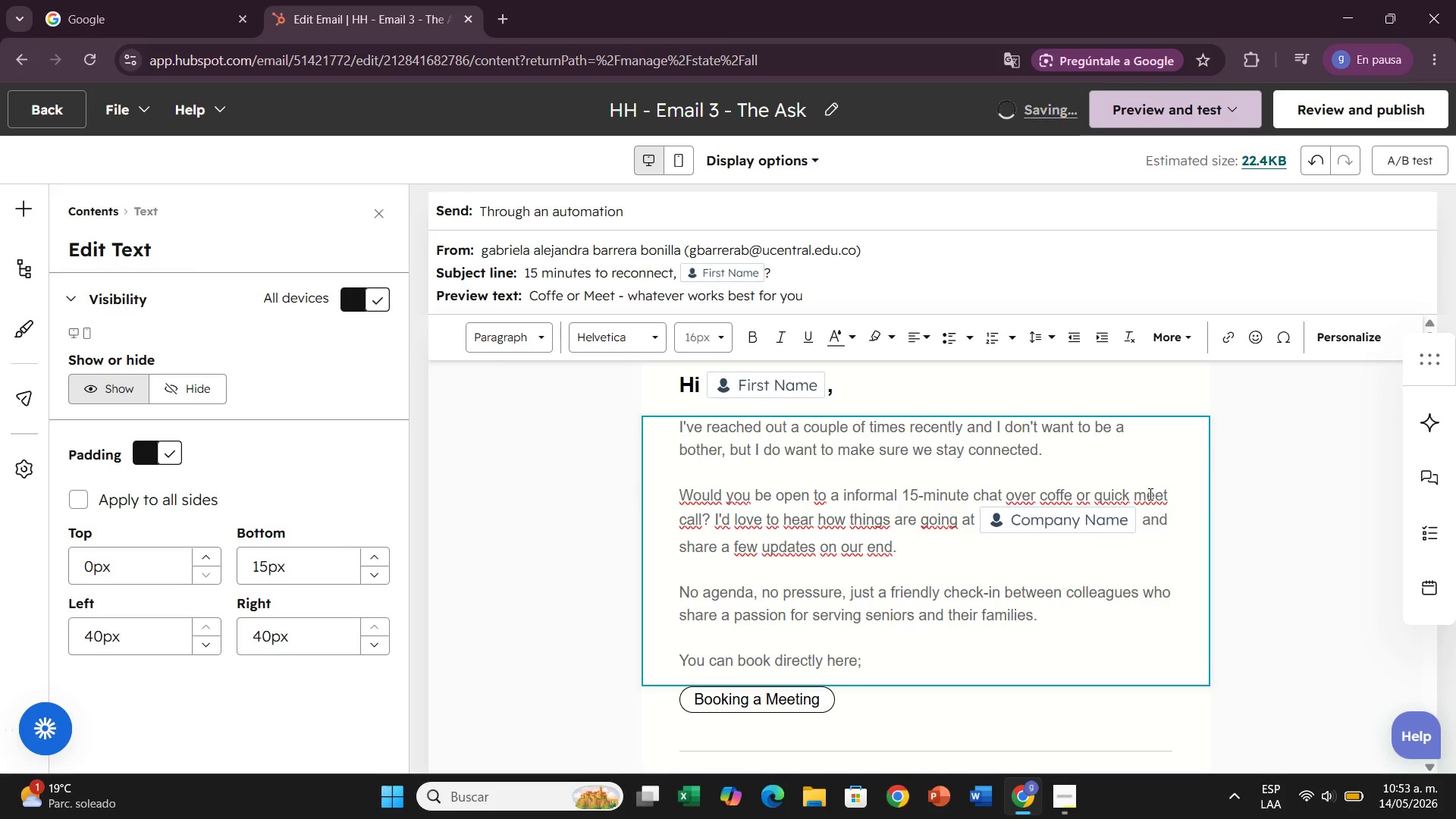 
key(Backspace)
 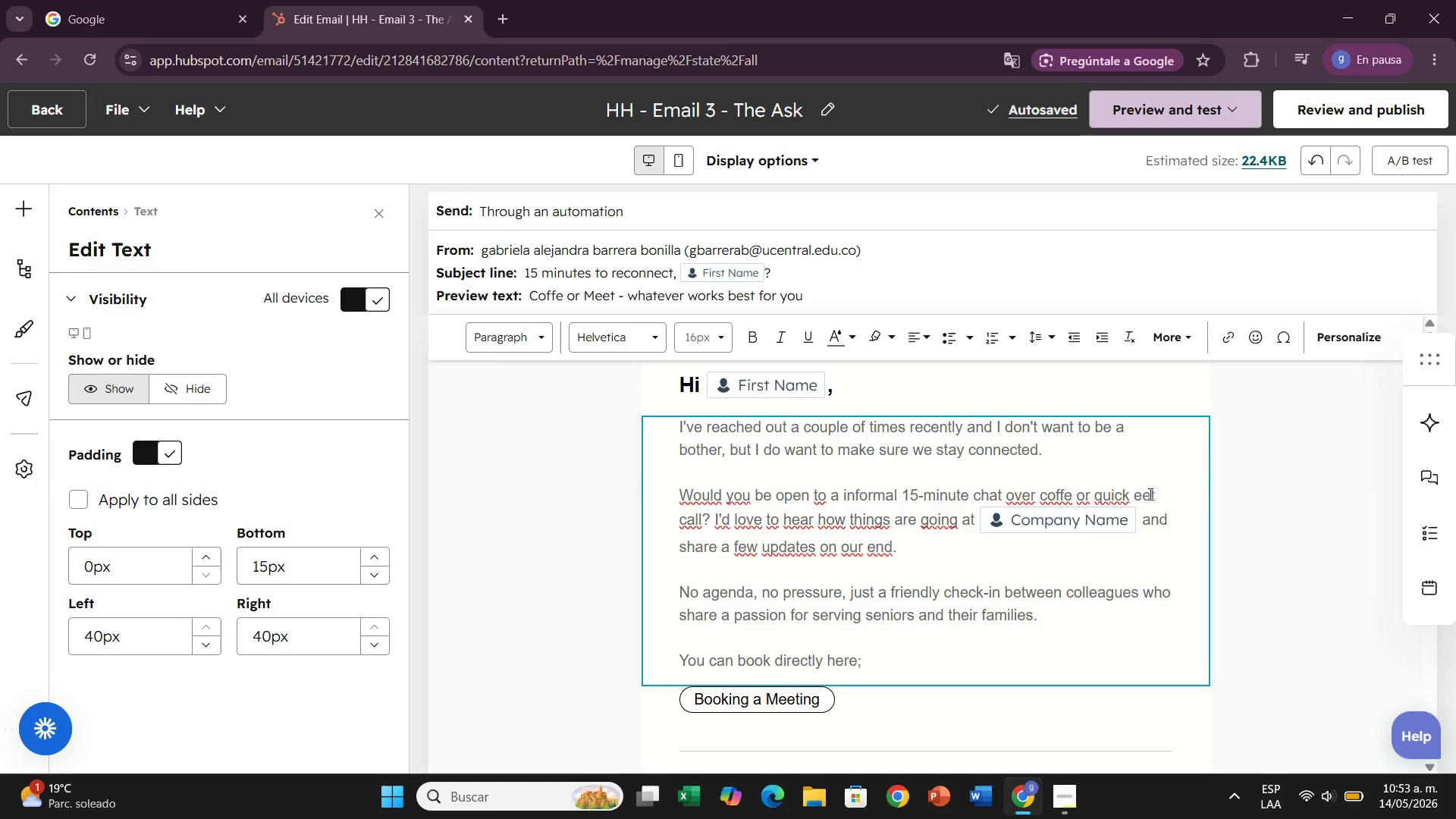 
key(CapsLock)
 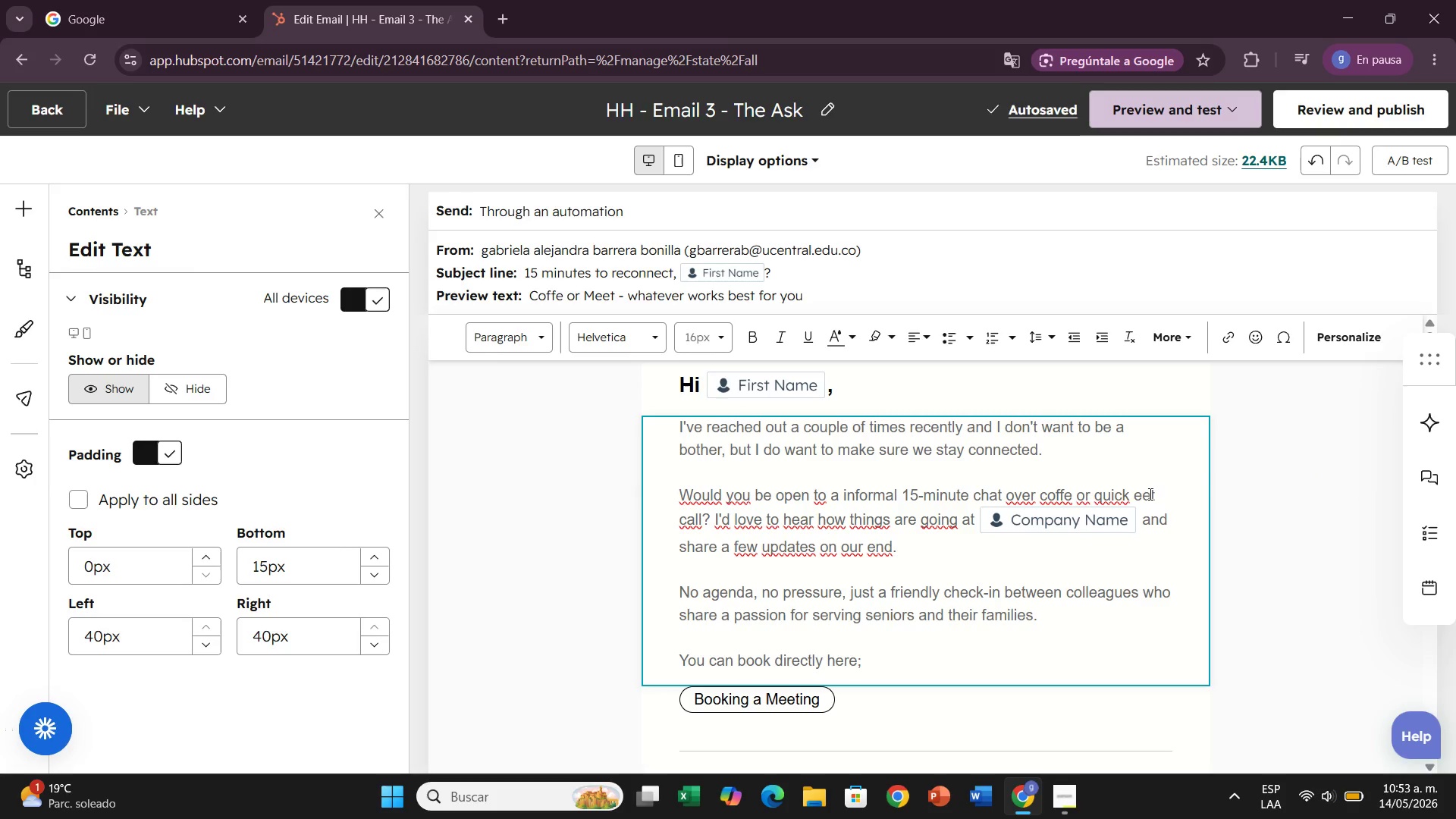 
key(M)
 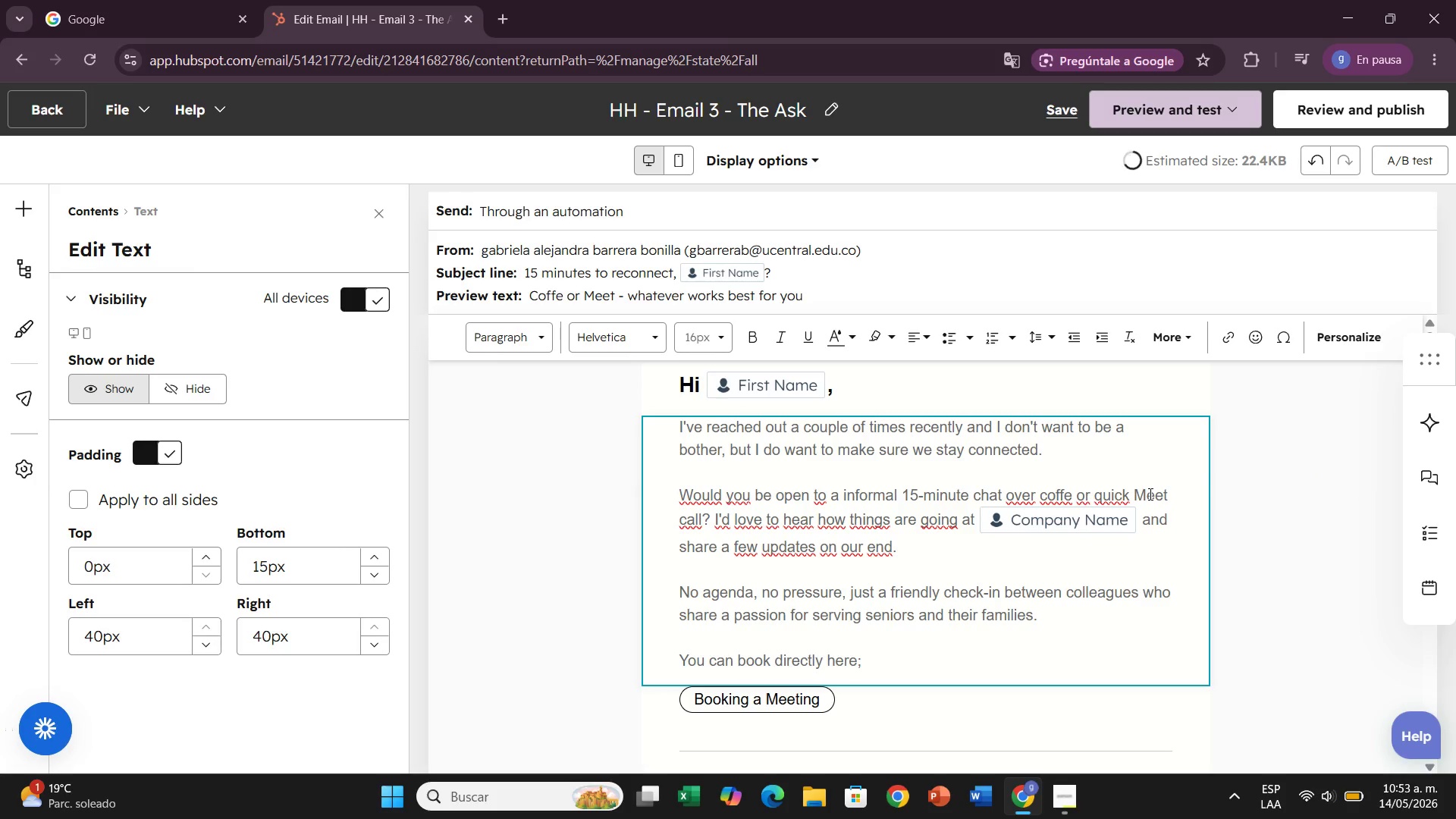 
key(CapsLock)
 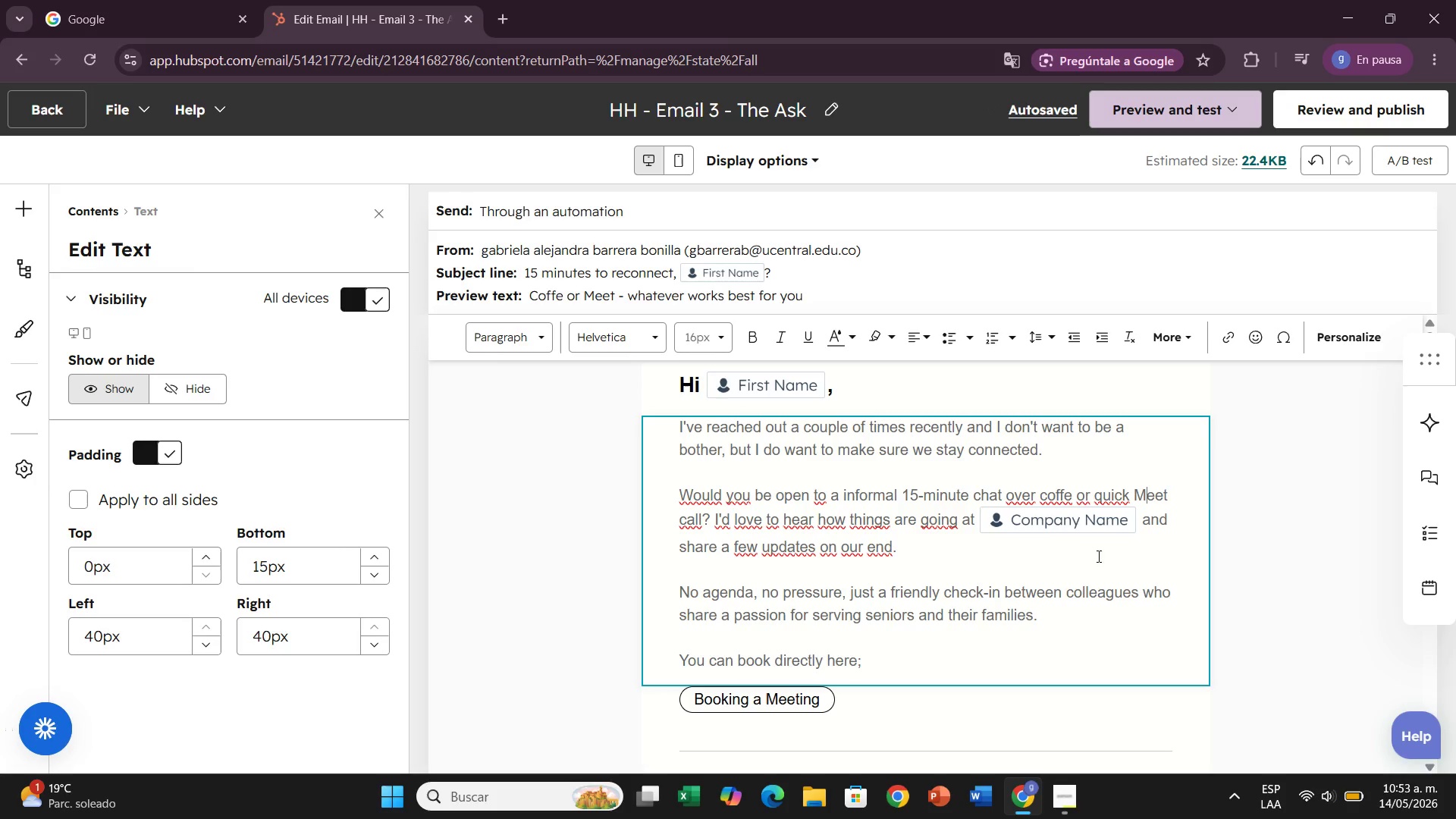 
wait(14.75)
 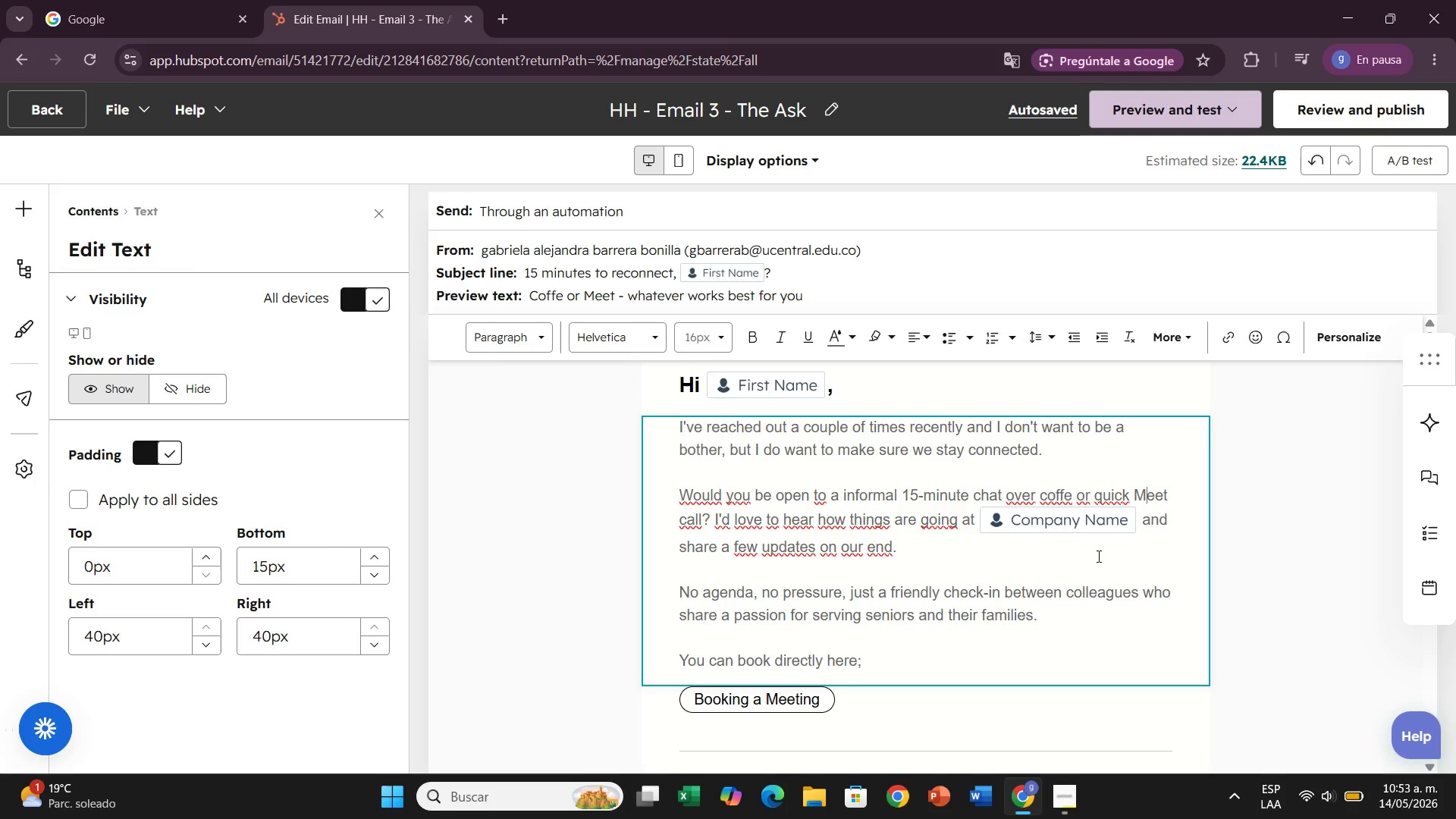 
scroll: coordinate [933, 620], scroll_direction: down, amount: 1.0
 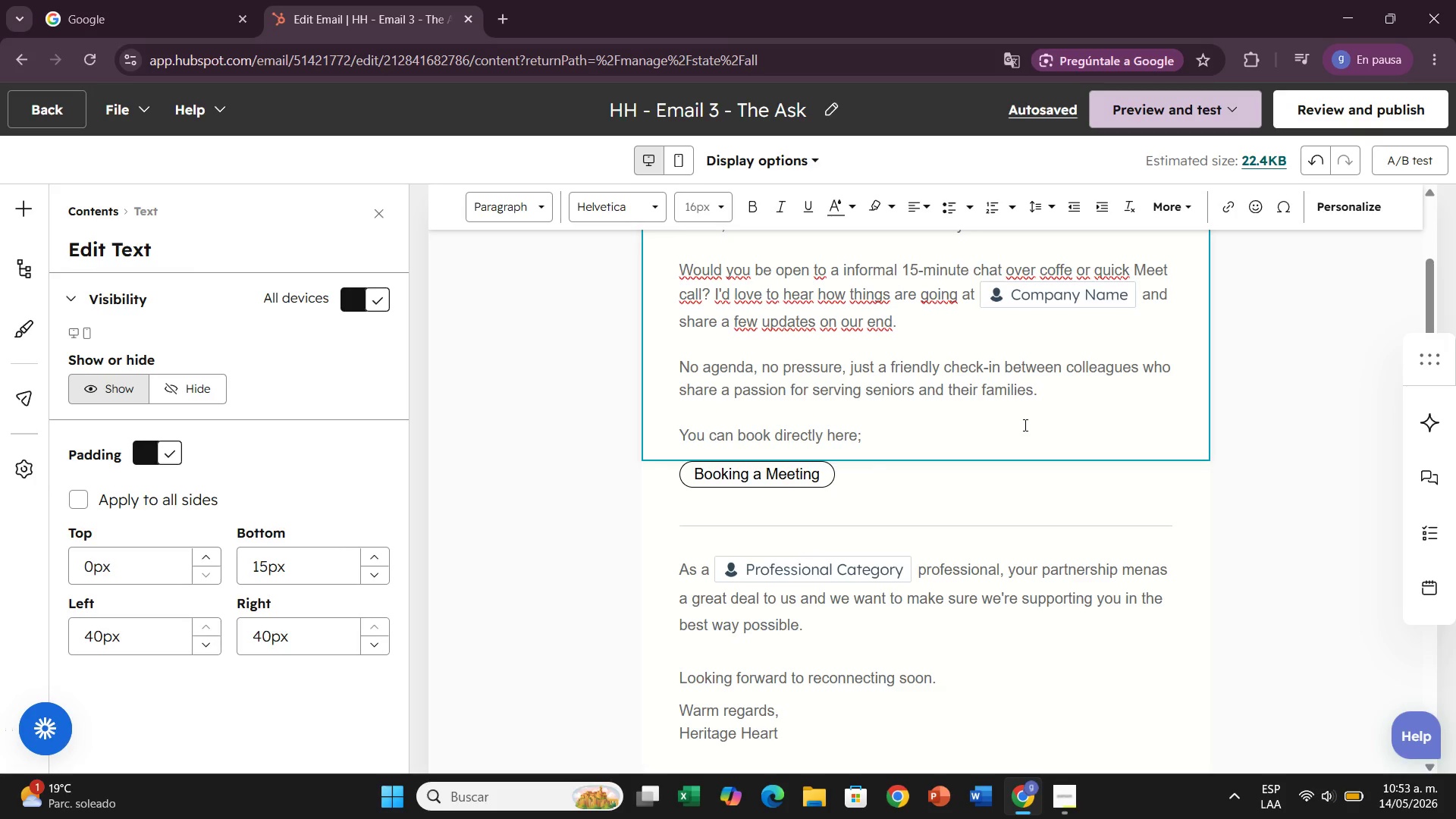 
wait(20.01)
 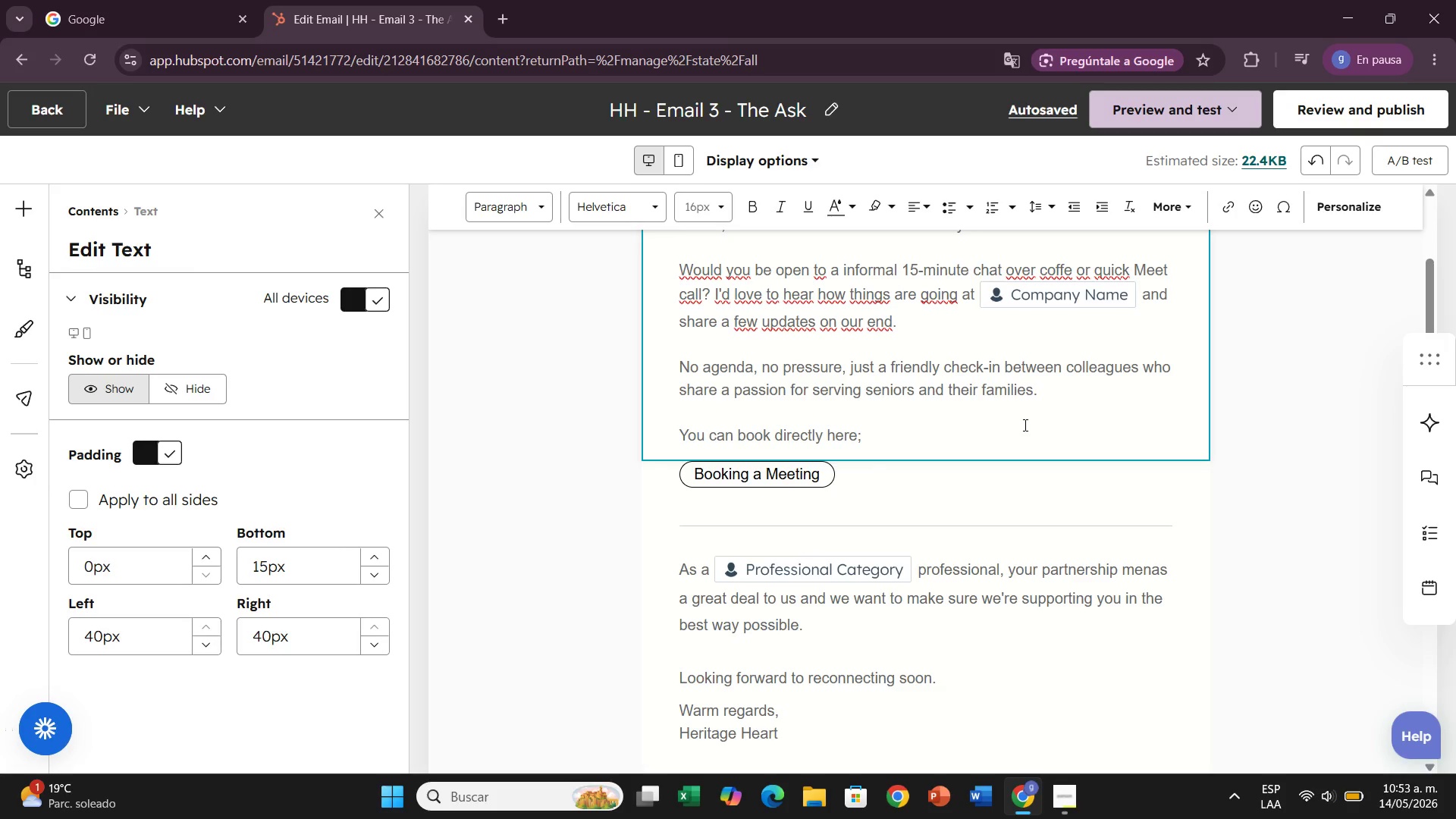 
left_click([876, 440])
 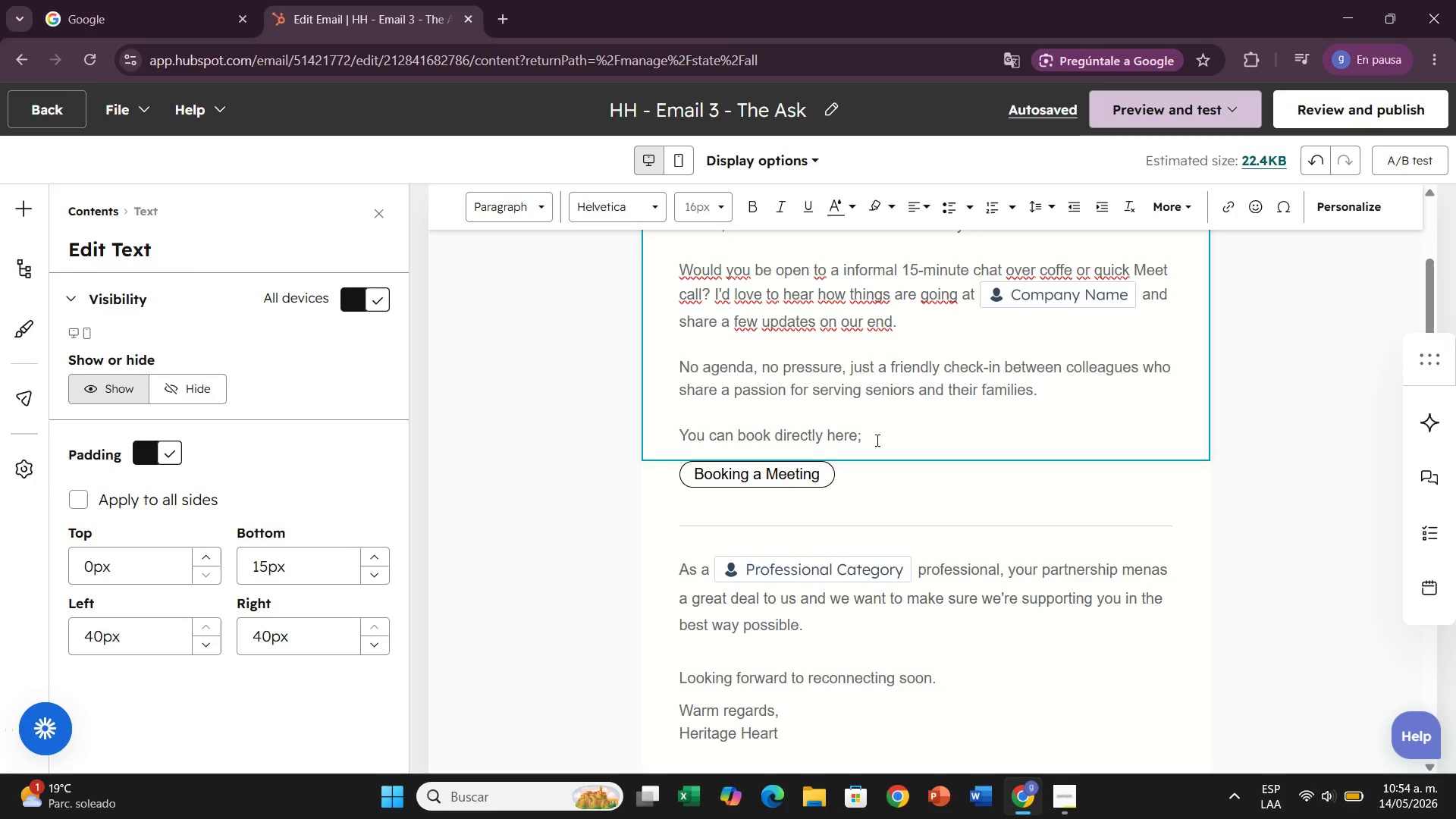 
key(Backspace)
 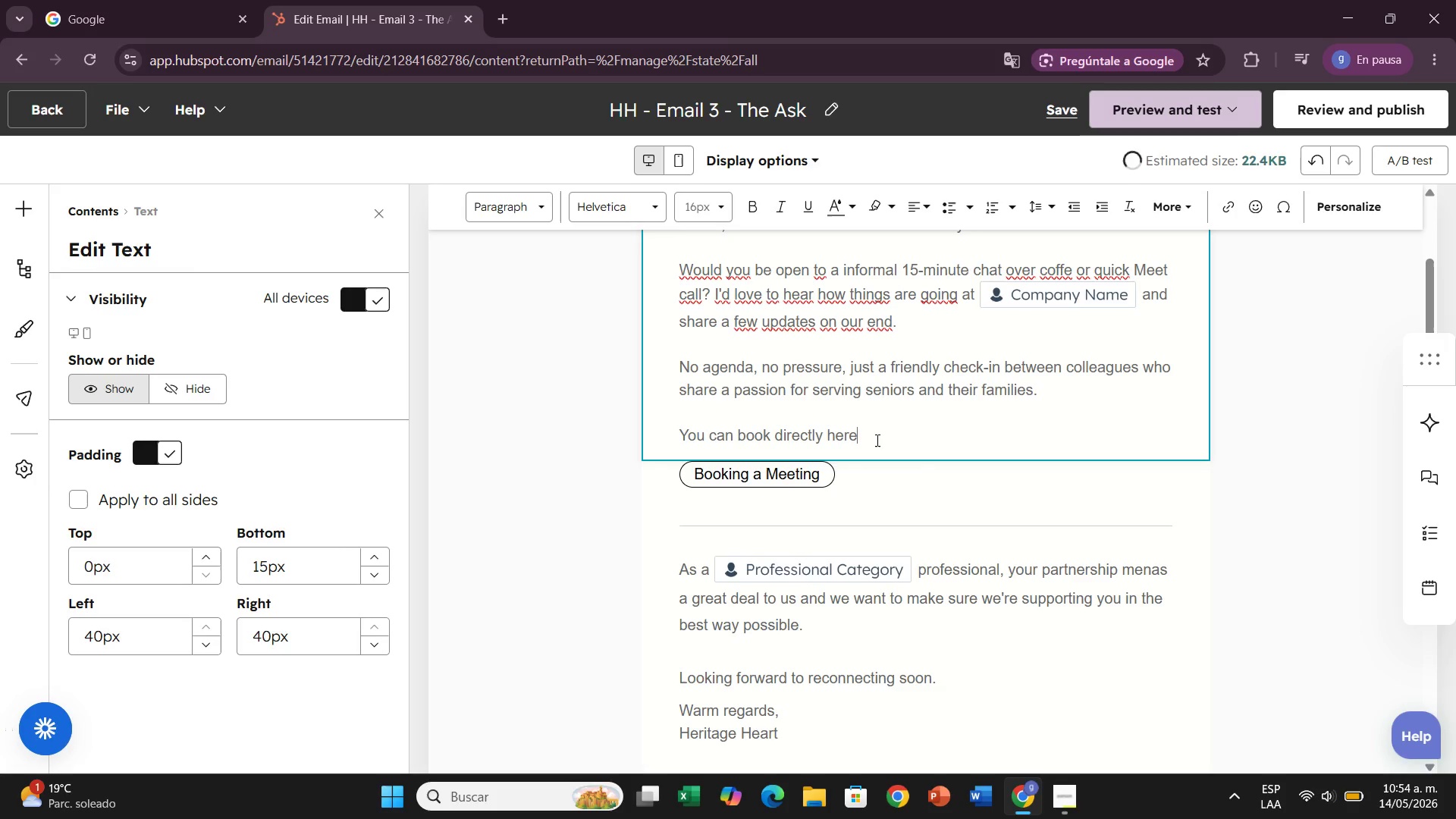 
key(Shift+Period)
 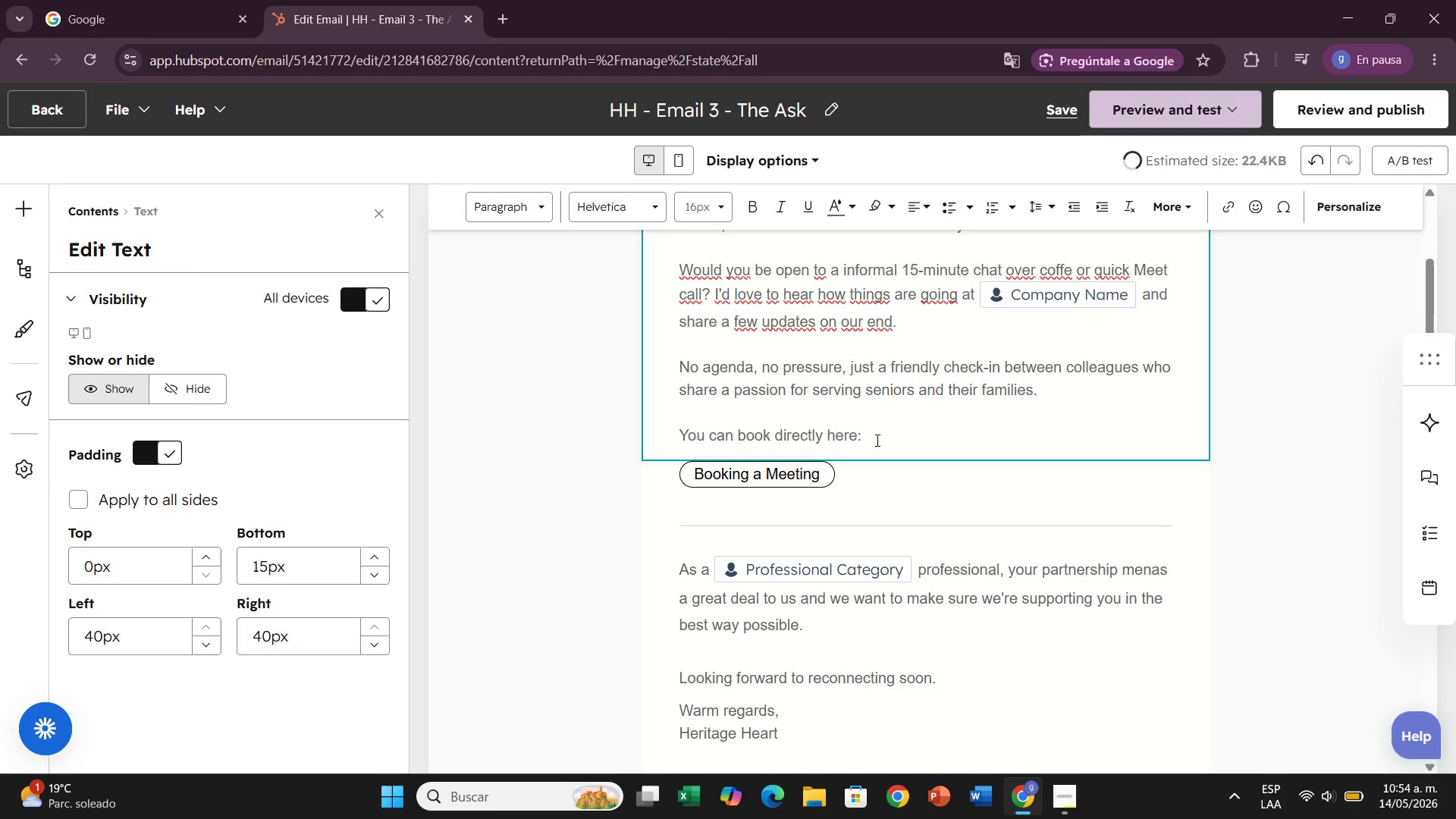 
key(ArrowLeft)
 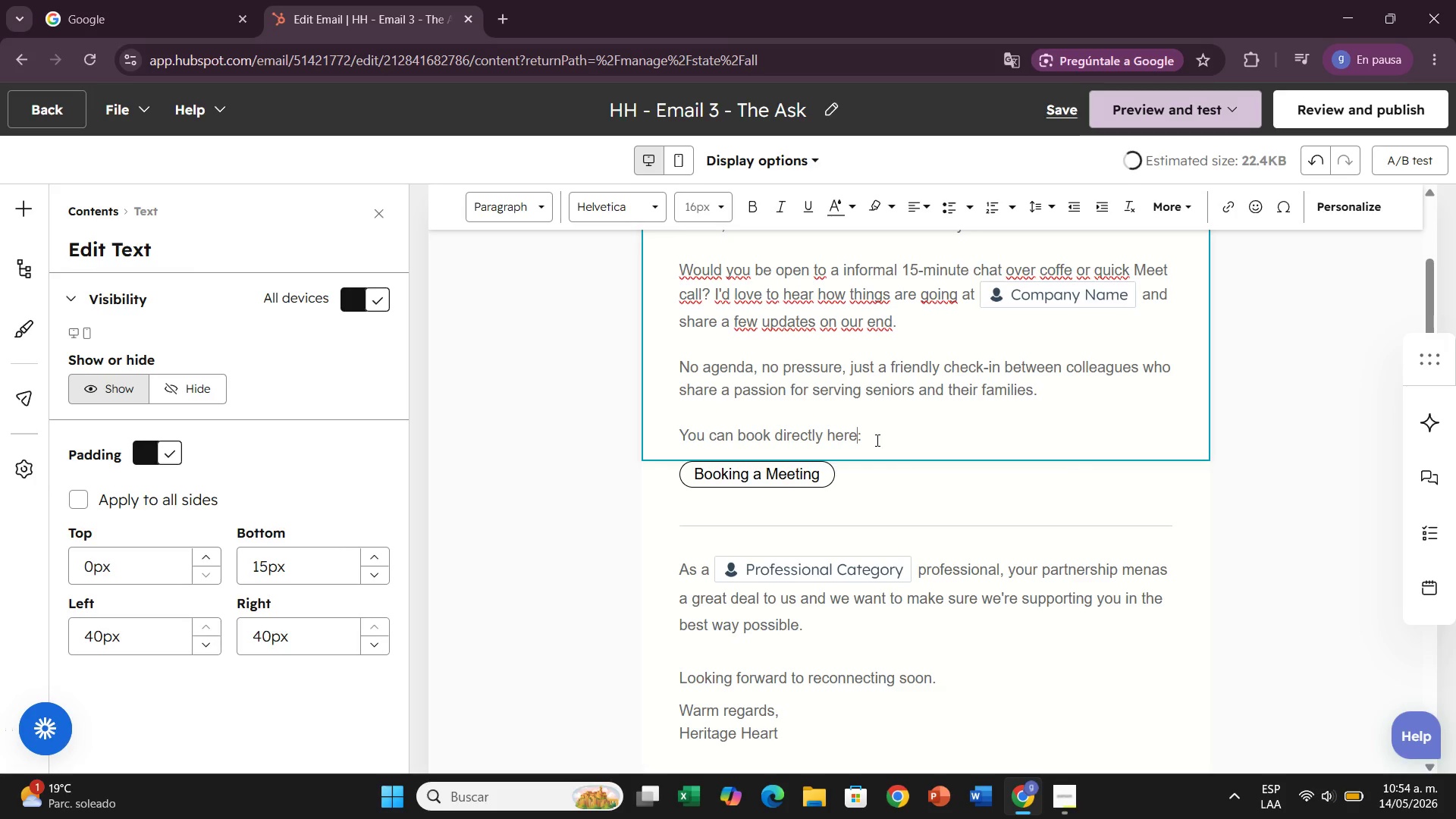 
key(ArrowLeft)
 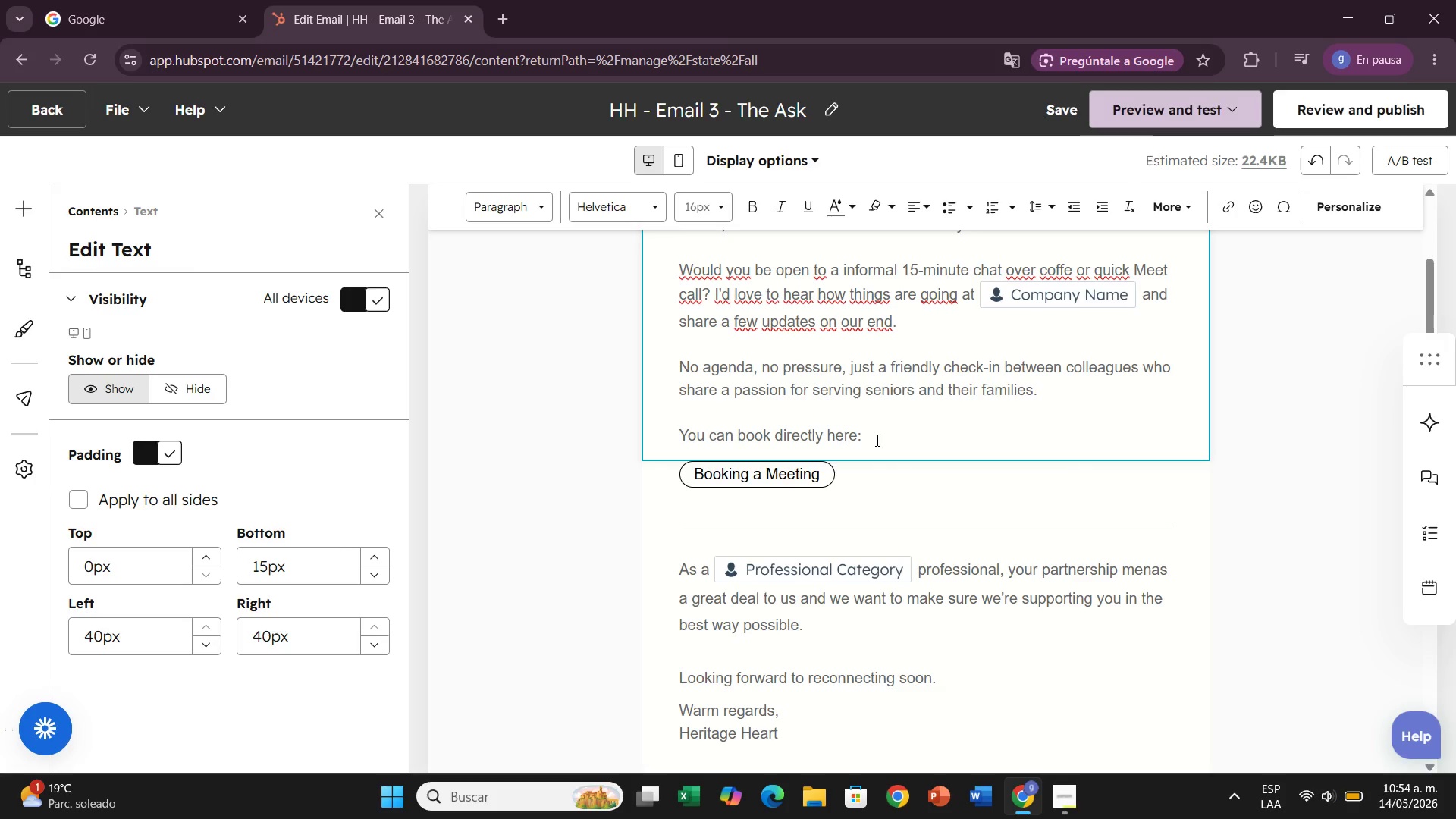 
key(ArrowLeft)
 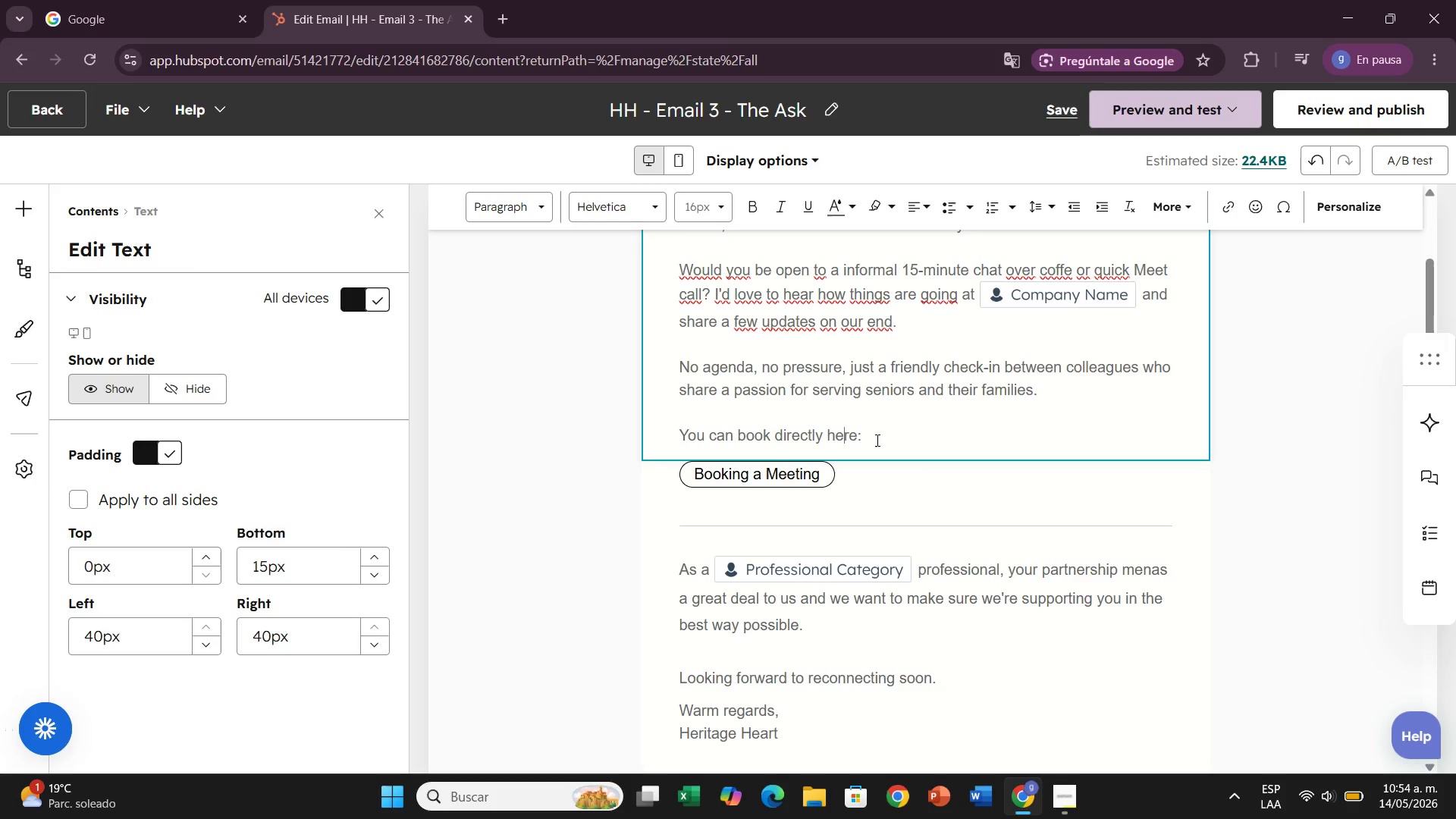 
key(ArrowLeft)
 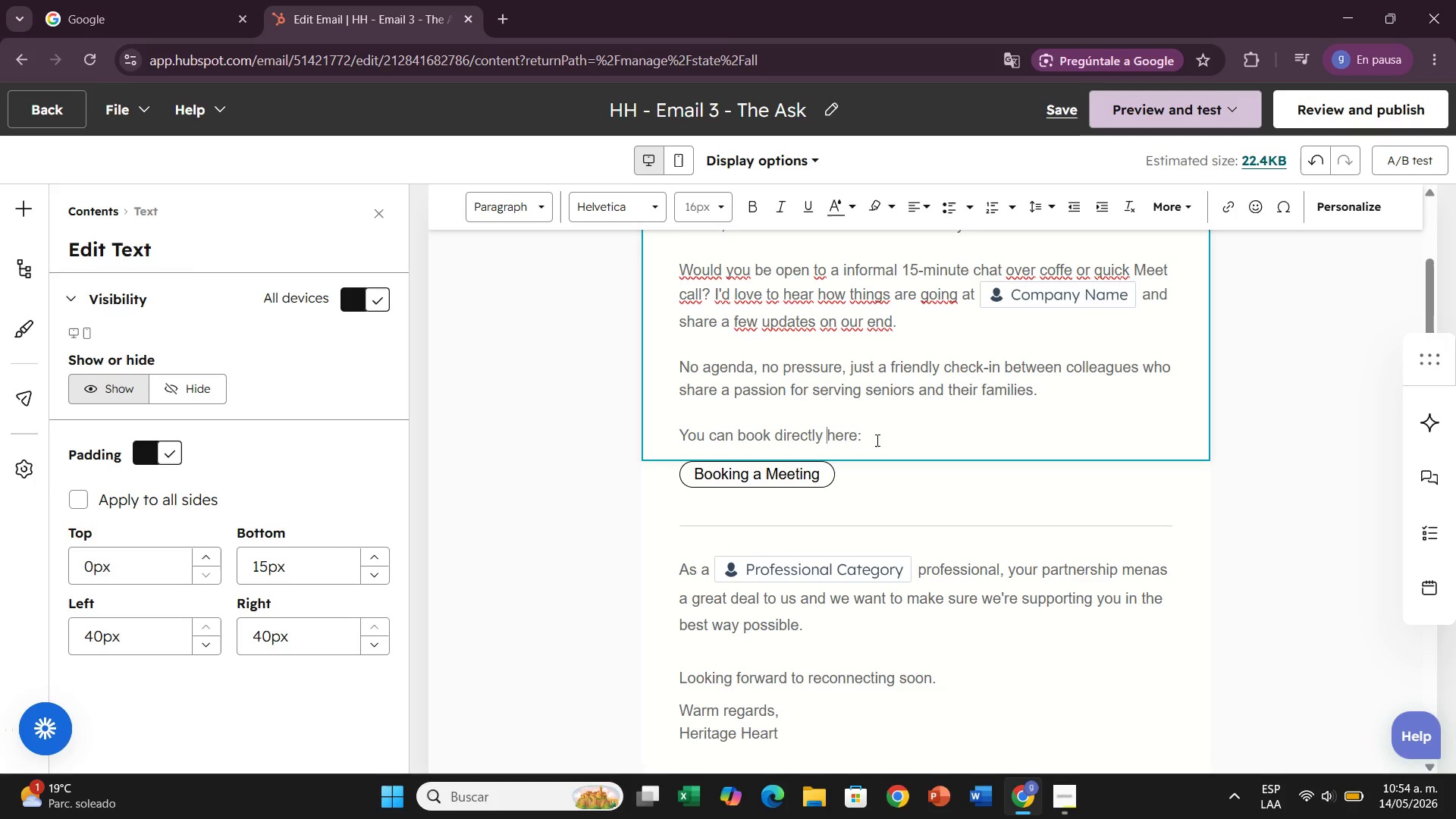 
key(ArrowLeft)
 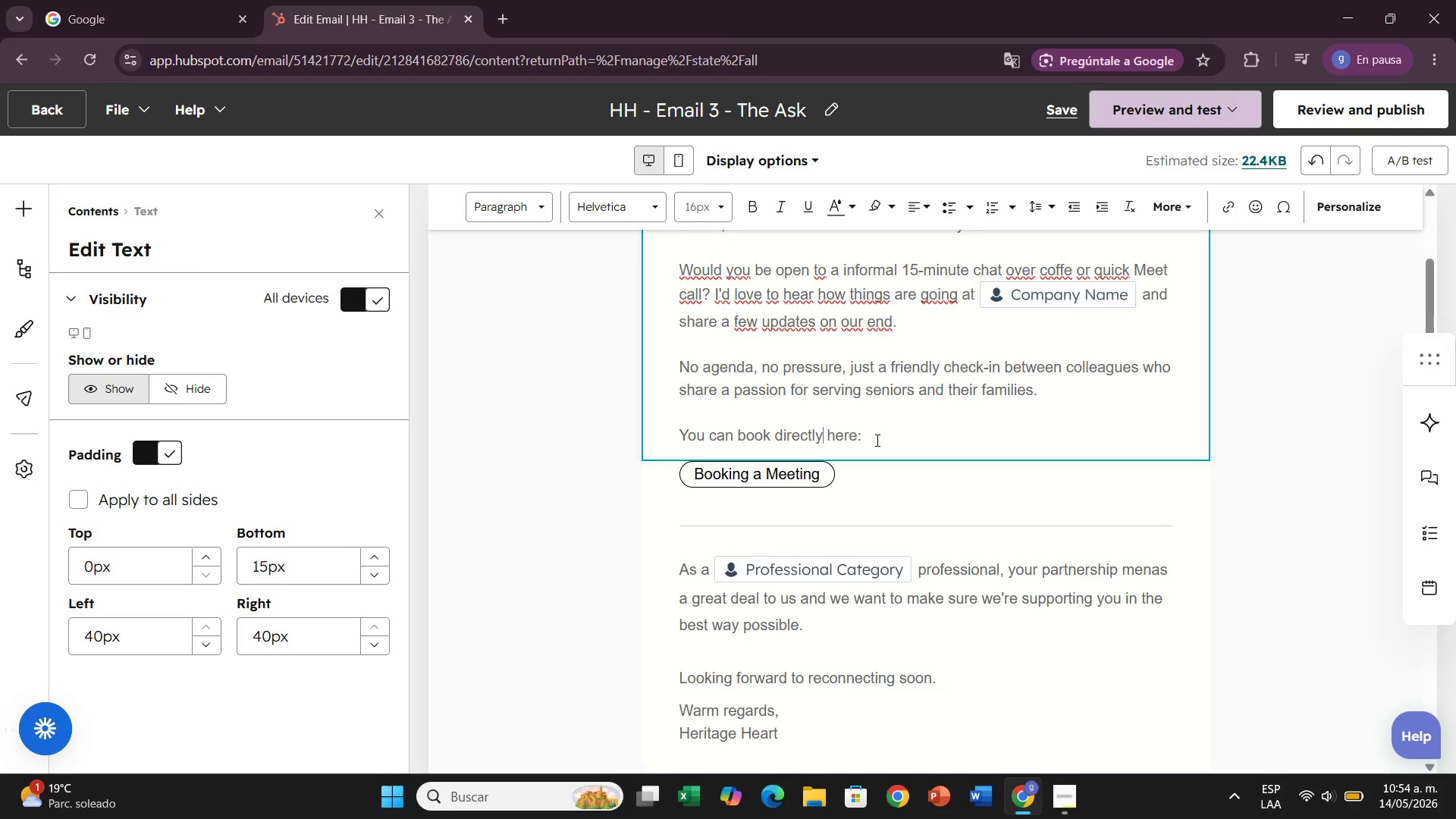 
key(ArrowLeft)
 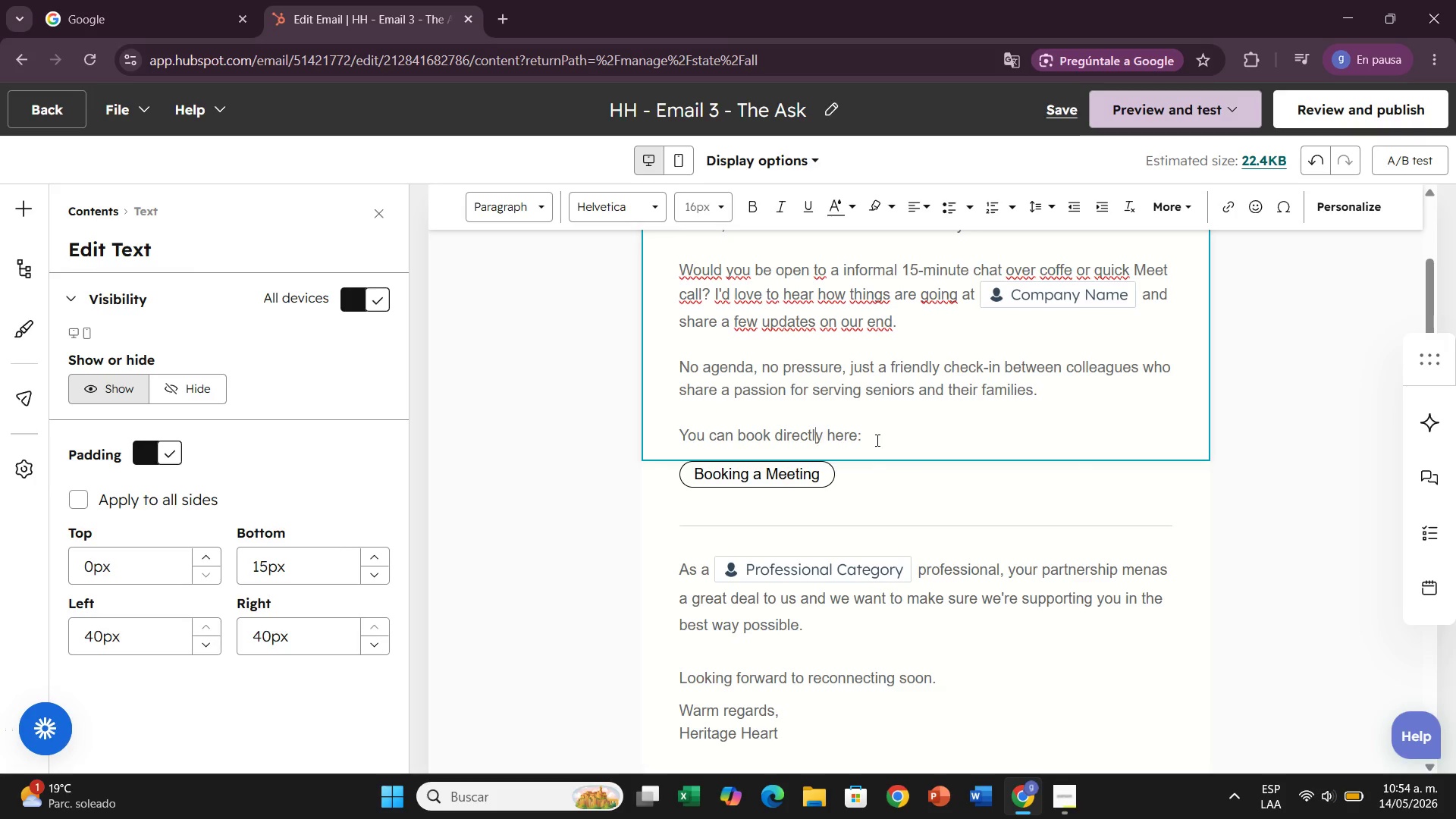 
key(ArrowLeft)
 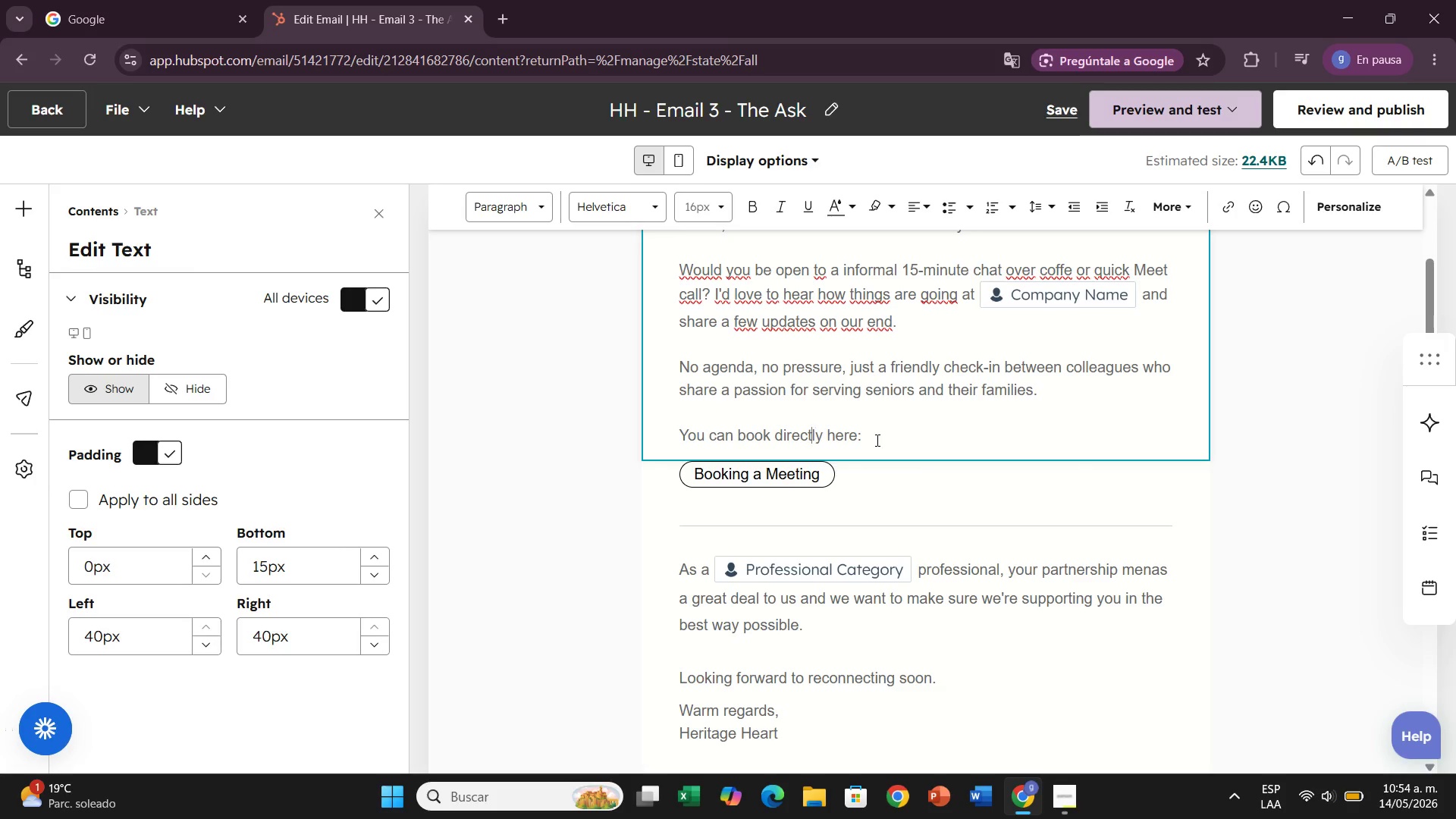 
key(ArrowLeft)
 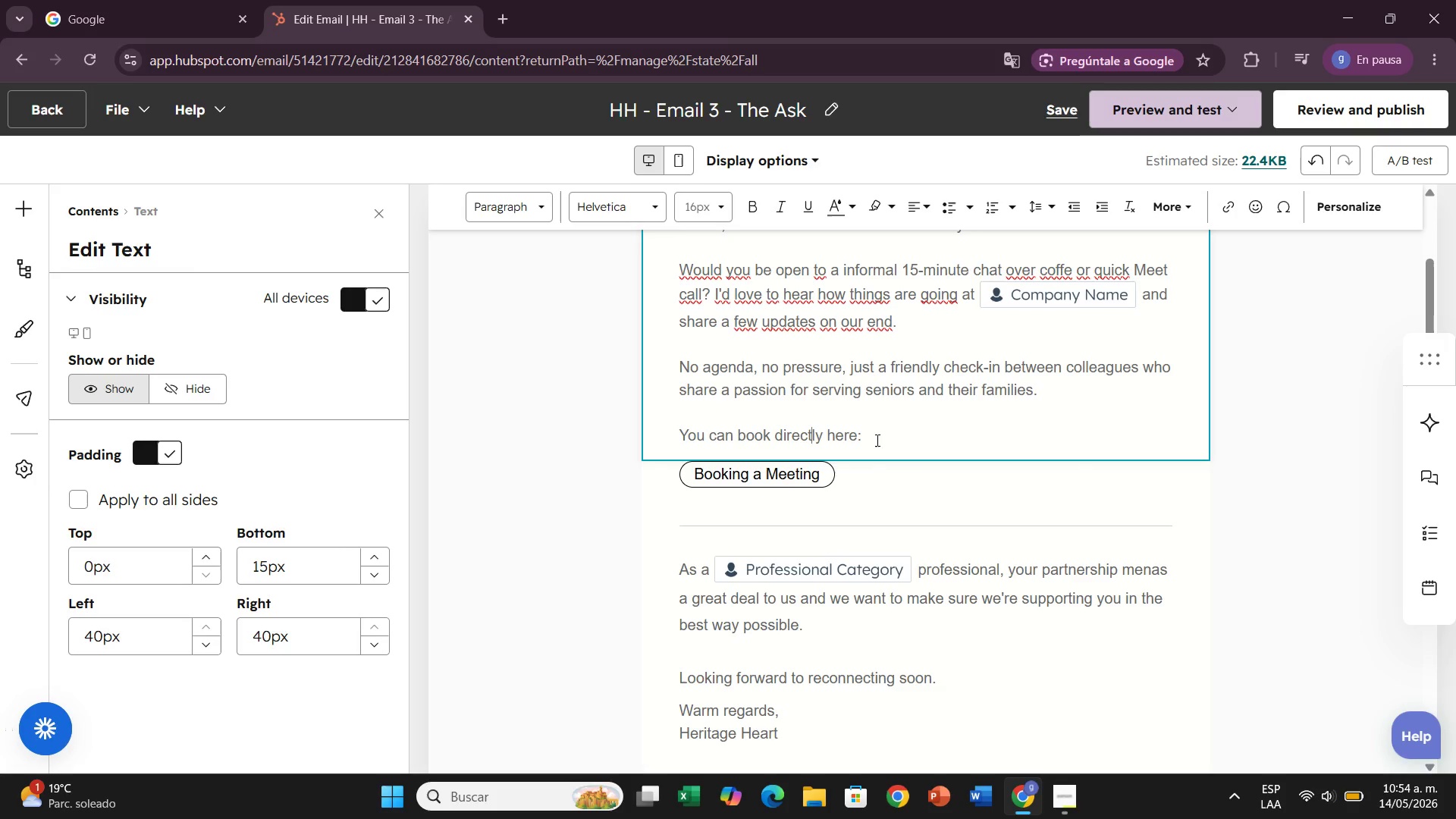 
key(ArrowLeft)
 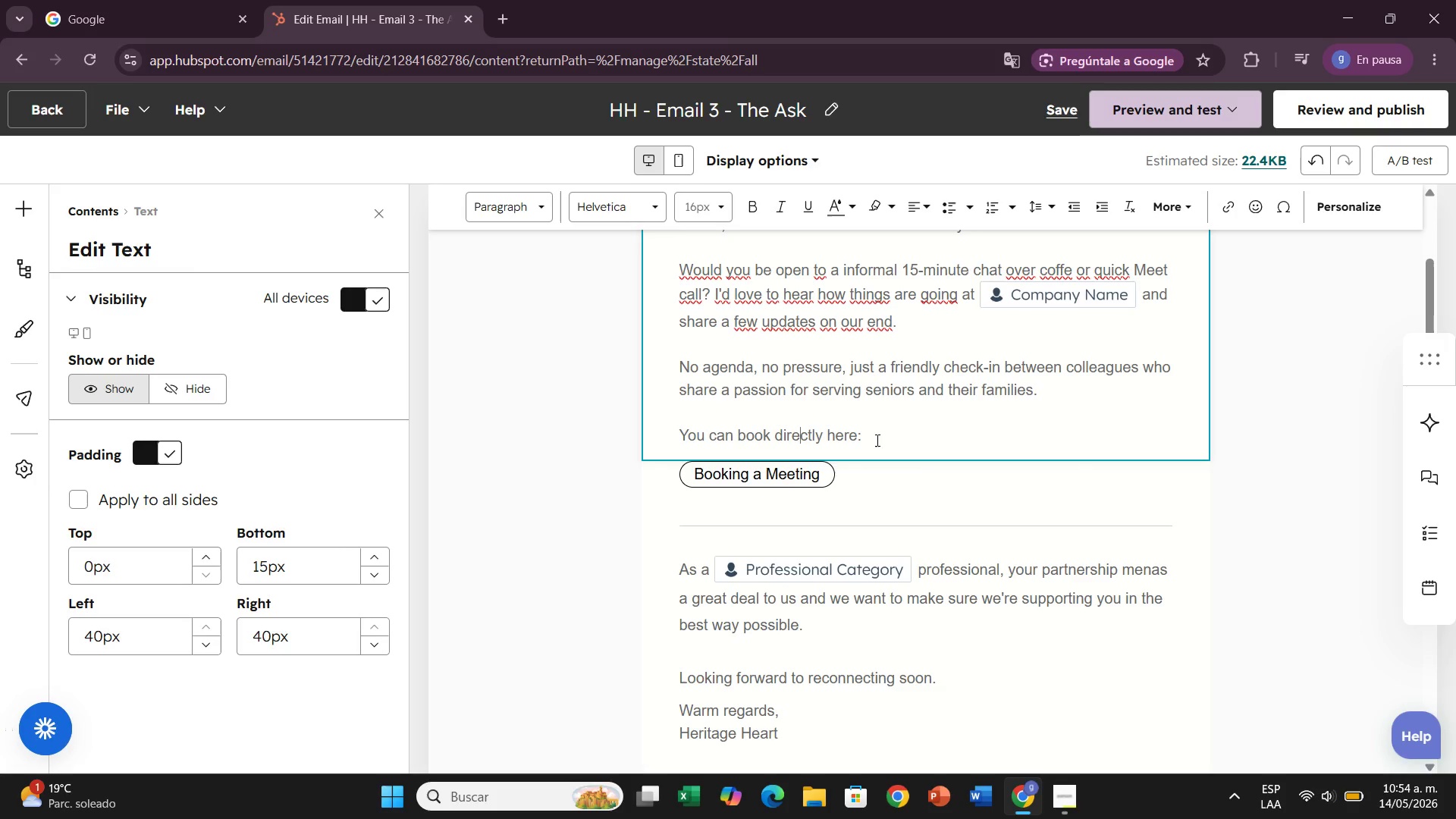 
key(ArrowLeft)
 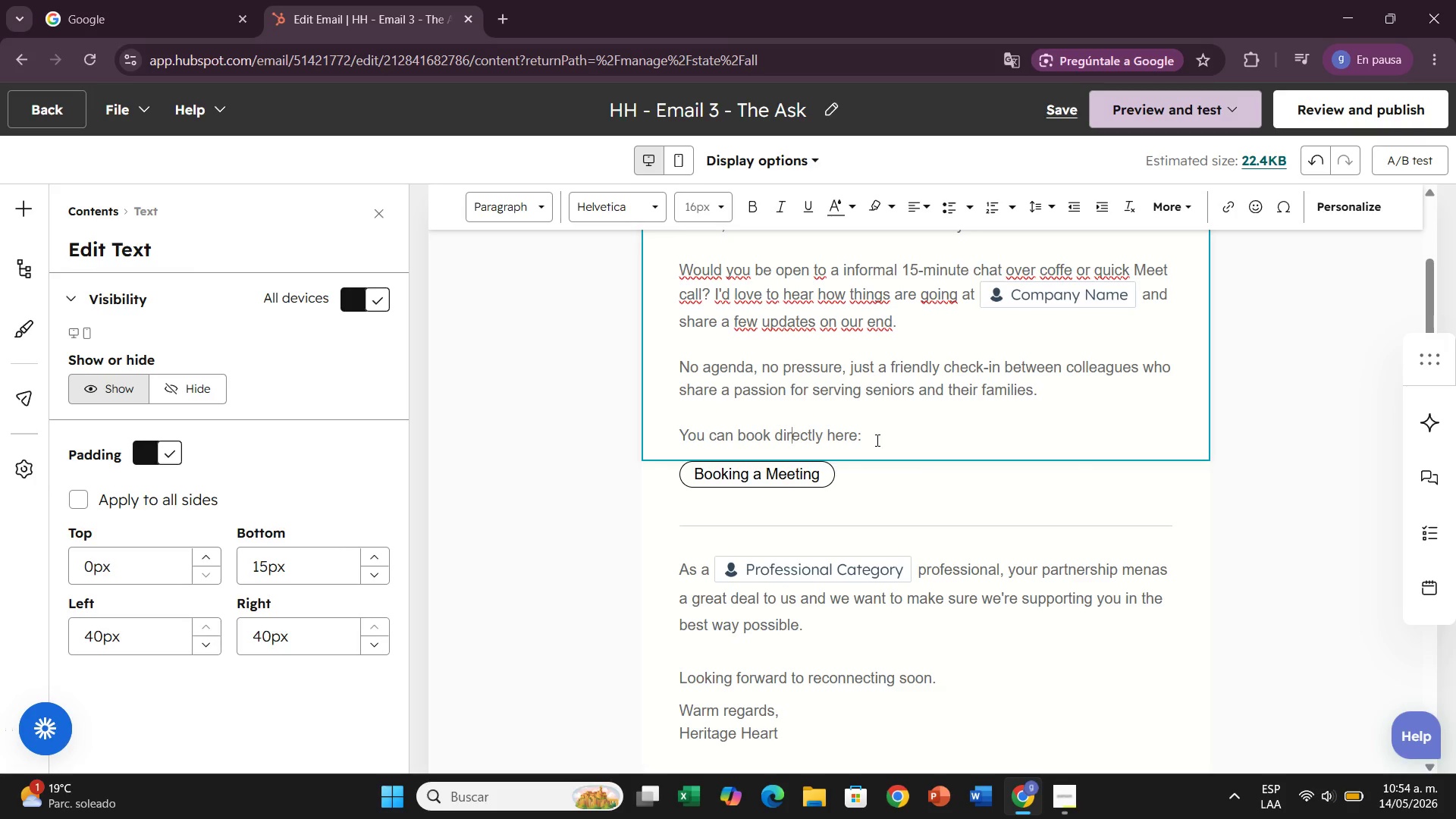 
key(ArrowLeft)
 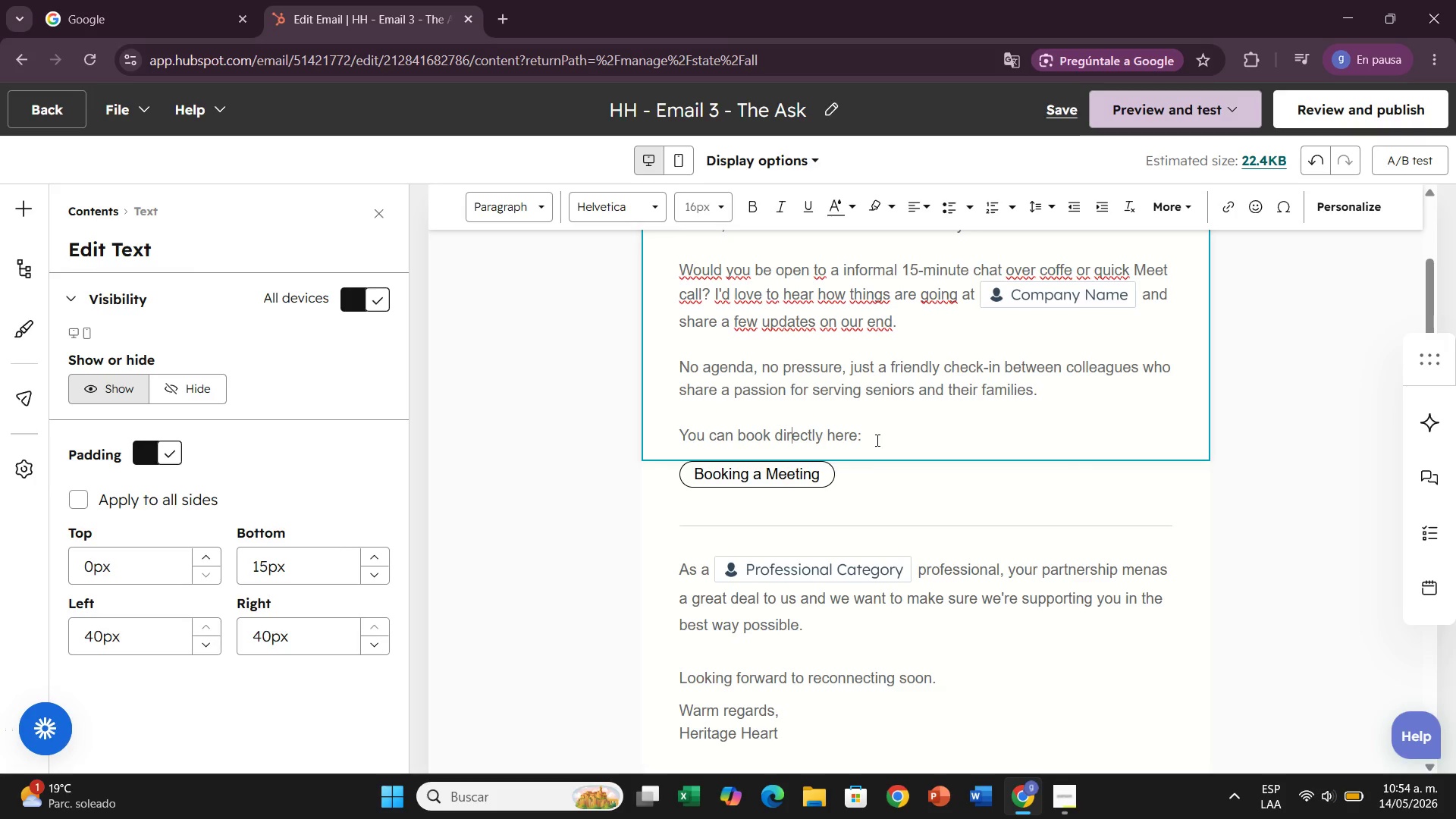 
key(ArrowLeft)
 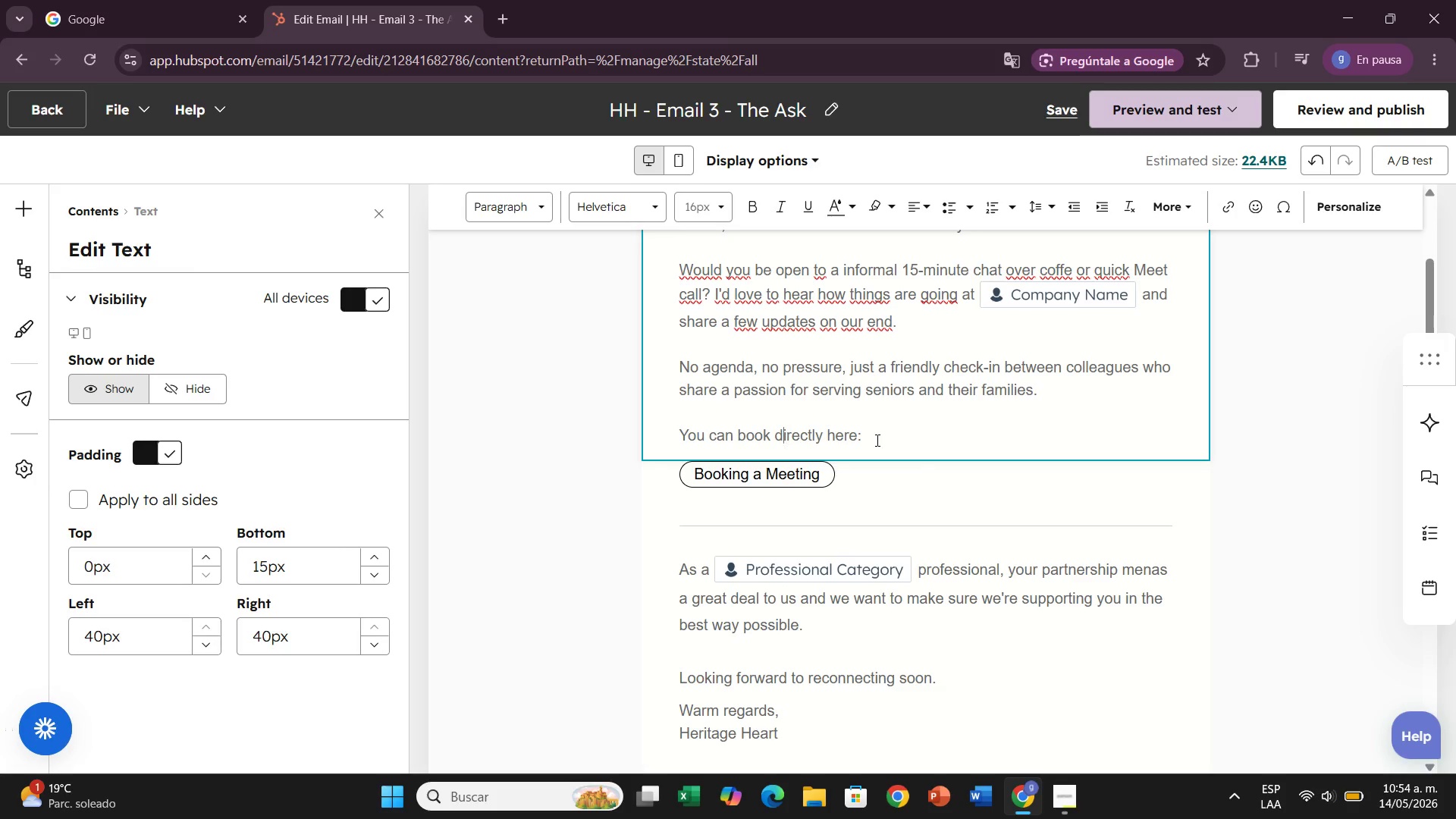 
key(ArrowLeft)
 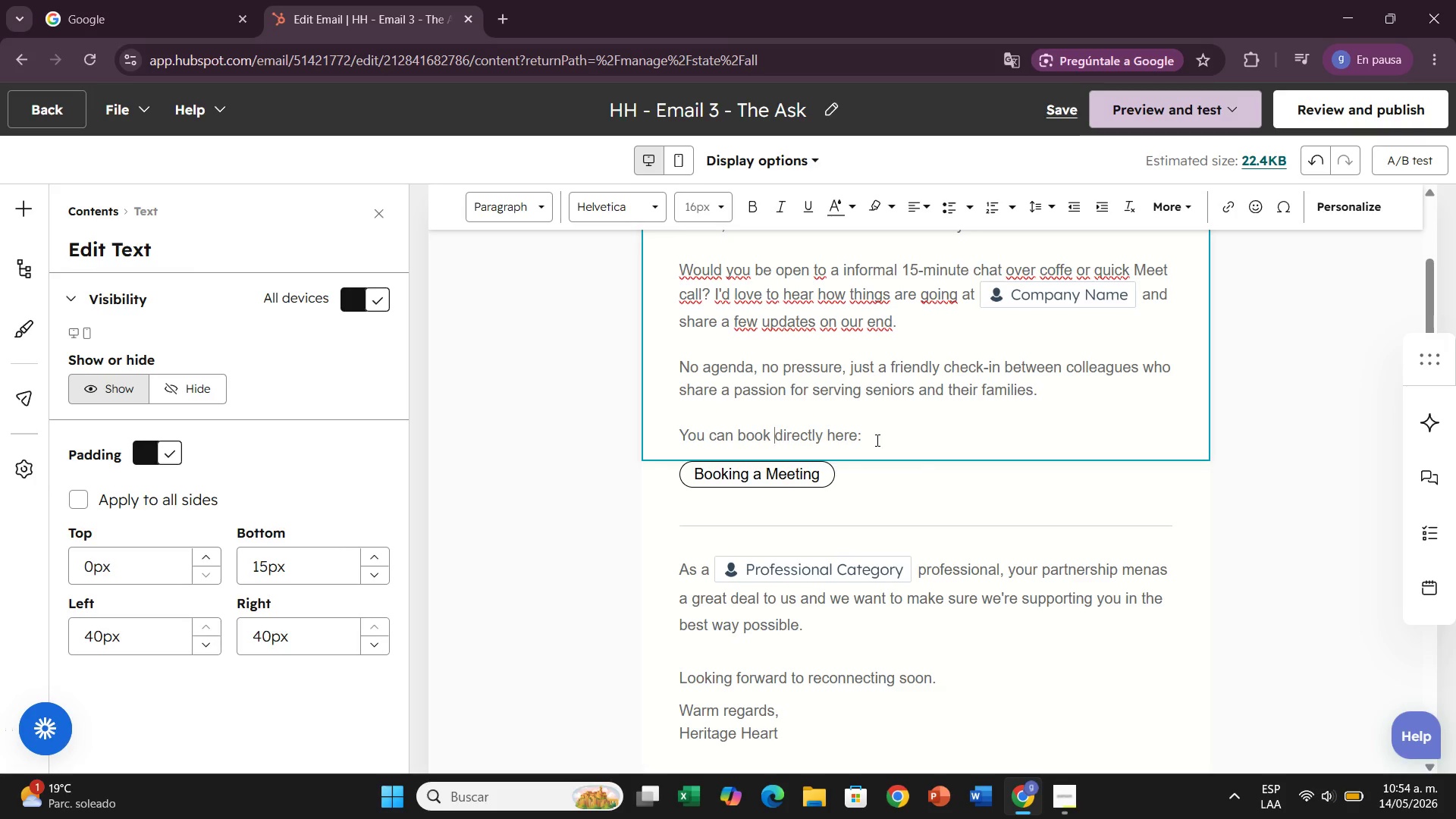 
key(ArrowLeft)
 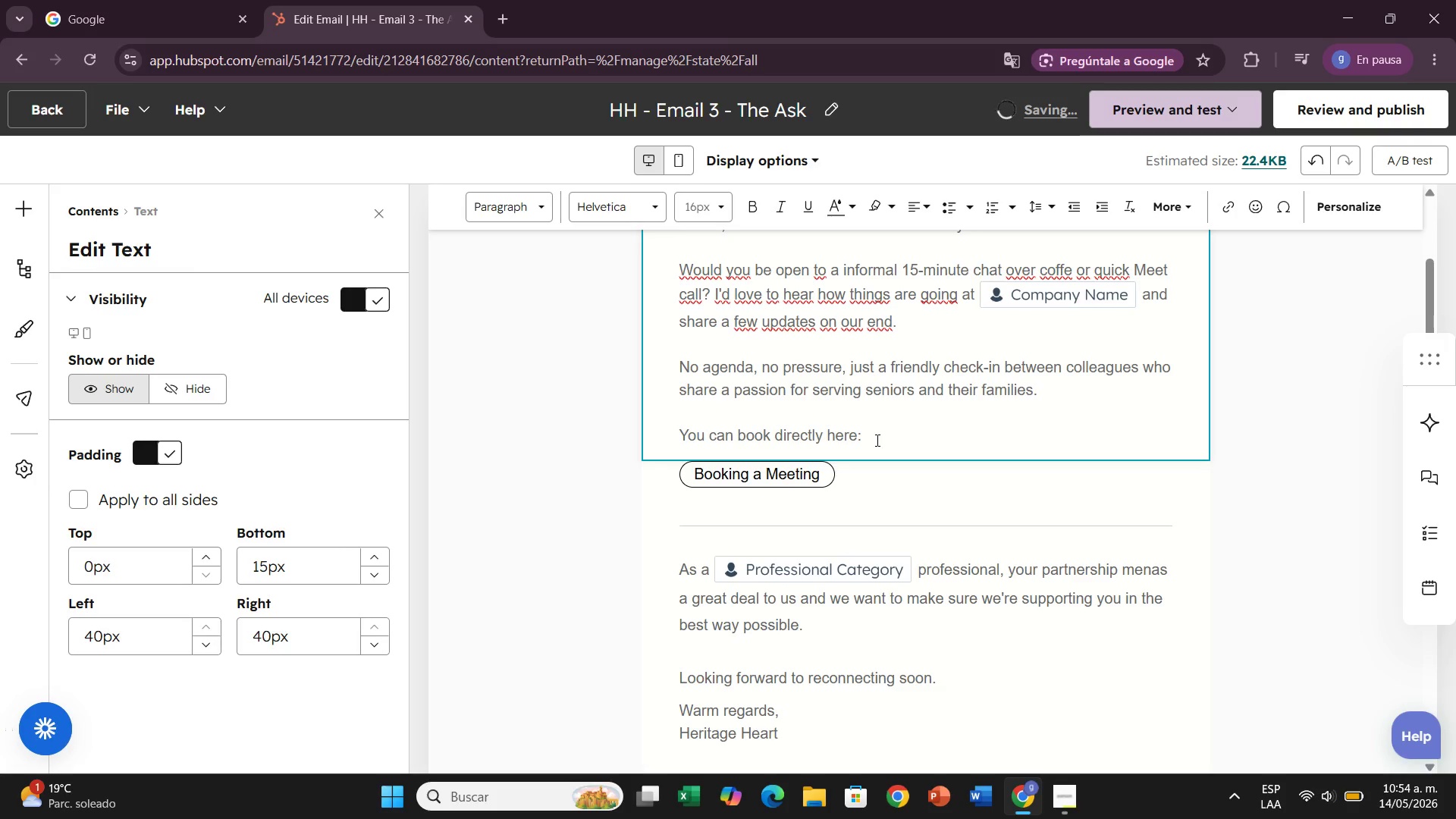 
type(a time )
 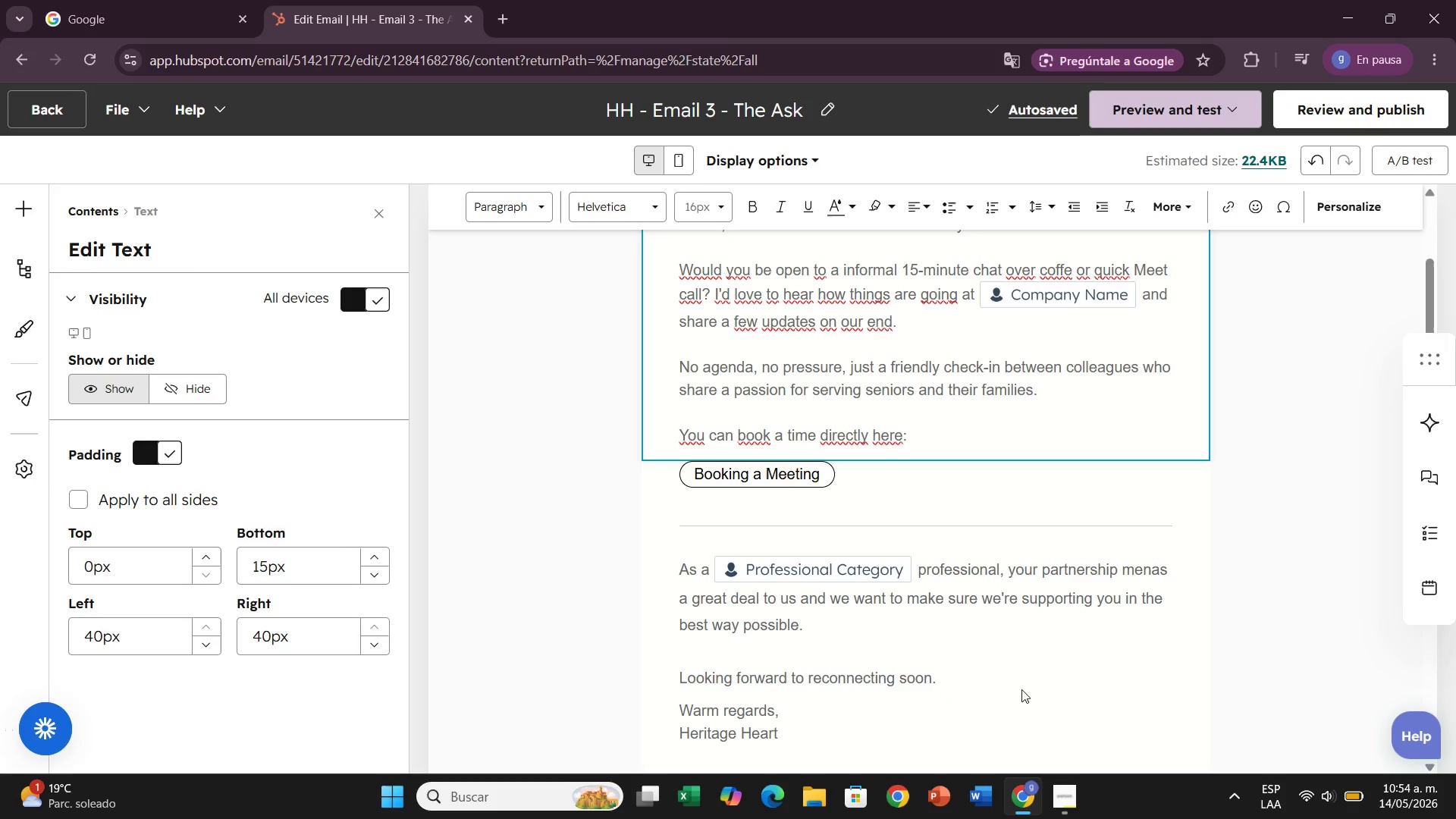 
wait(12.05)
 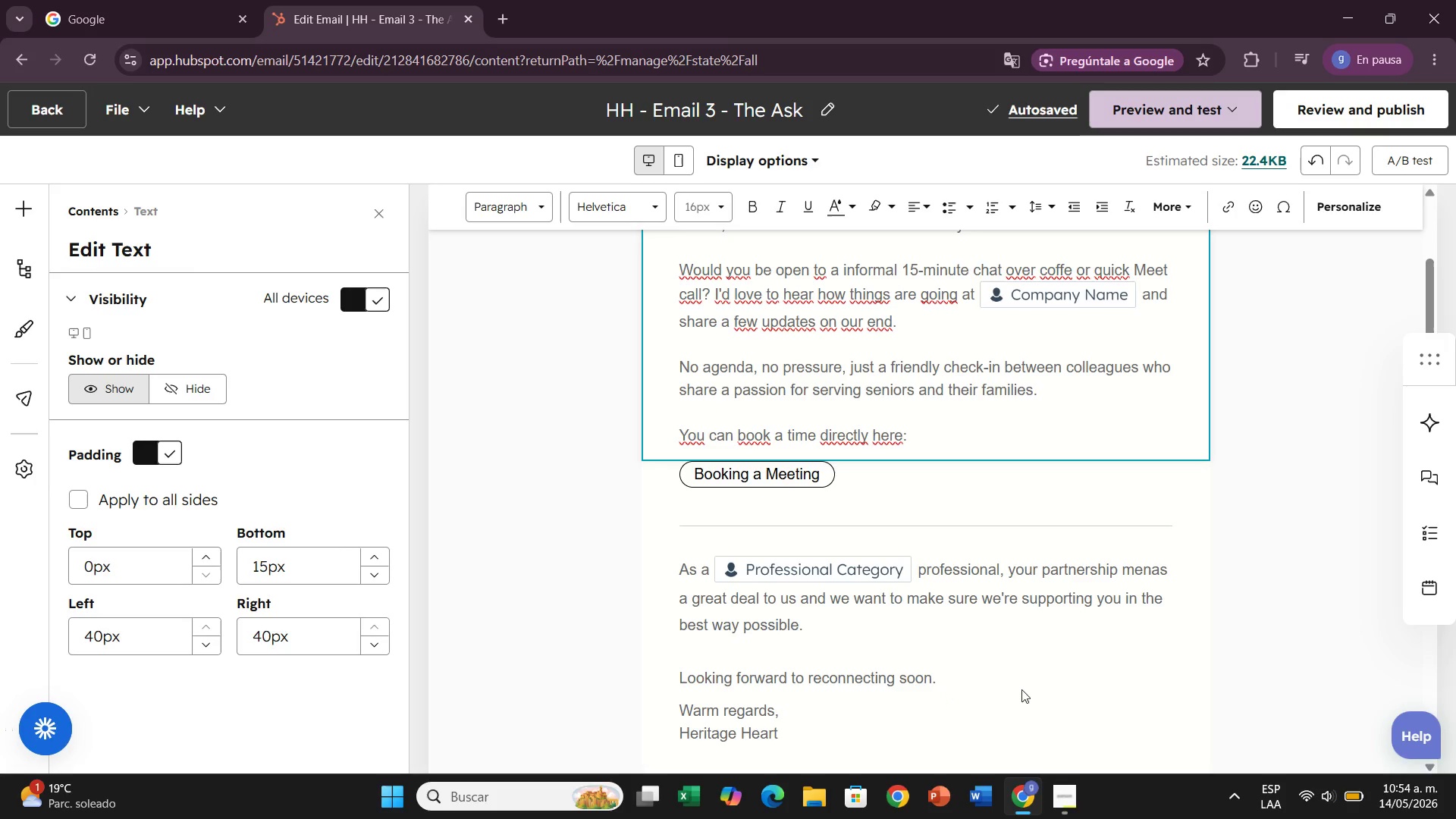 
left_click([1153, 571])
 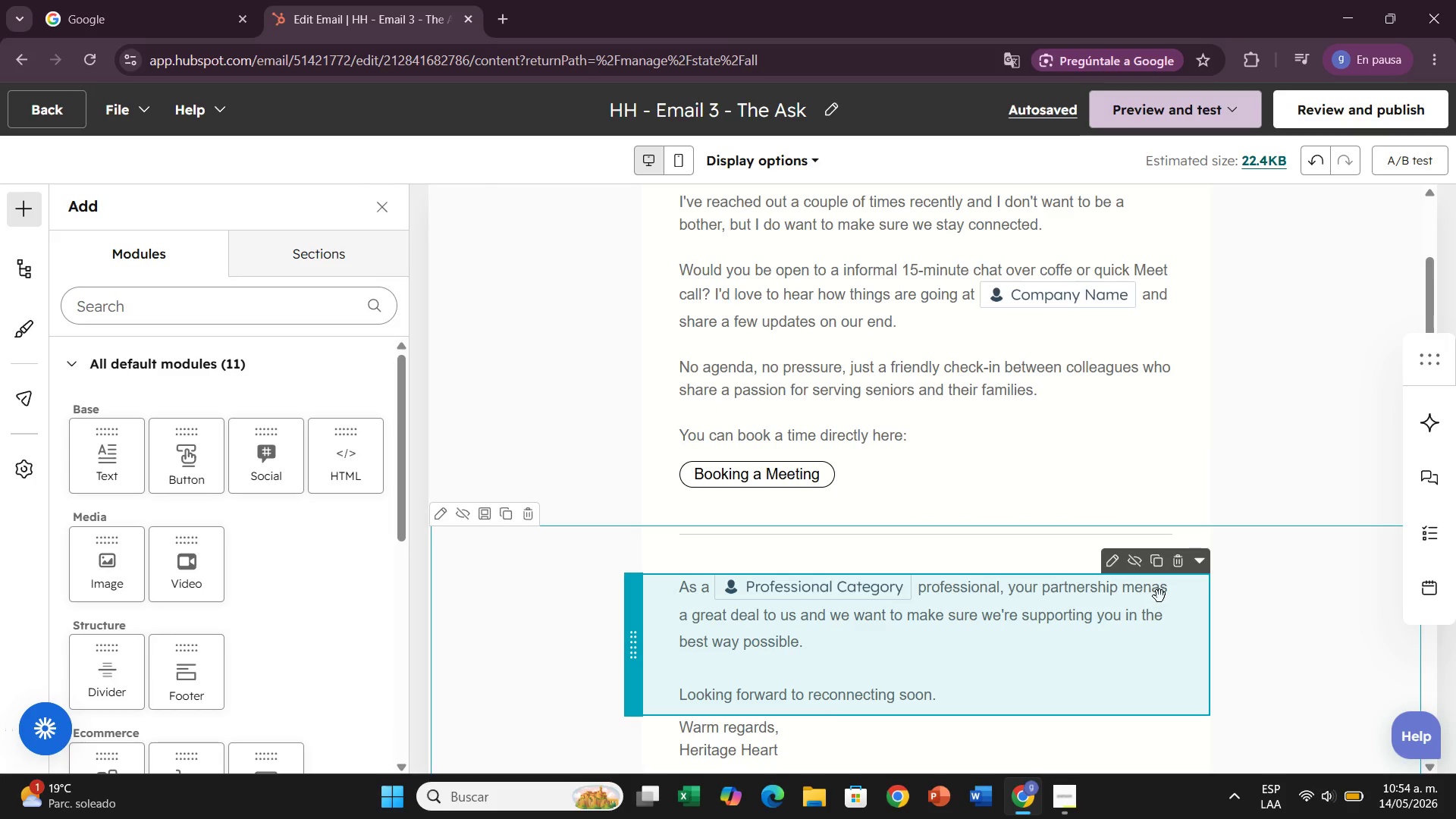 
left_click([1159, 596])
 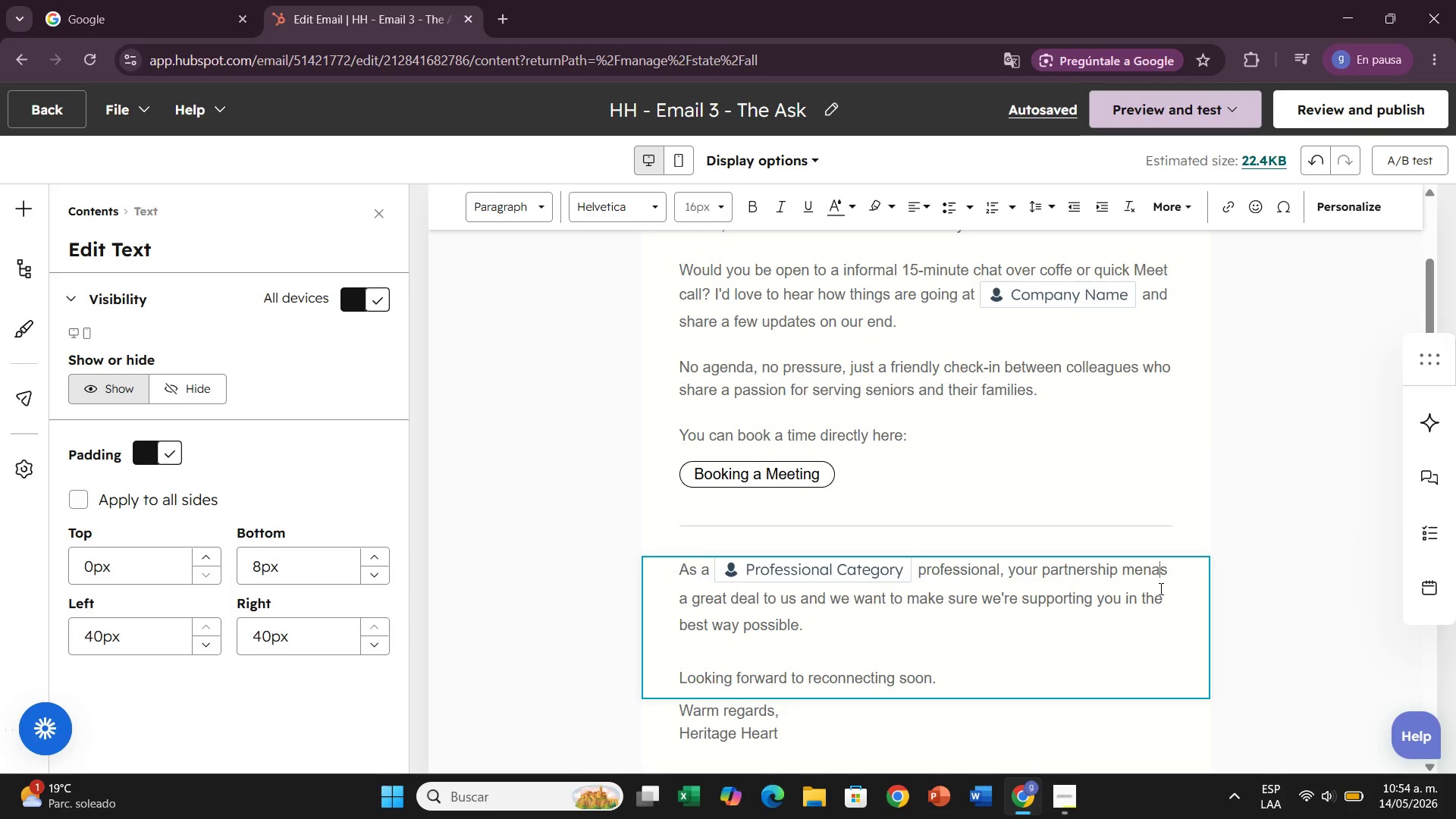 
key(Backspace)
key(Backspace)
type(ans)
 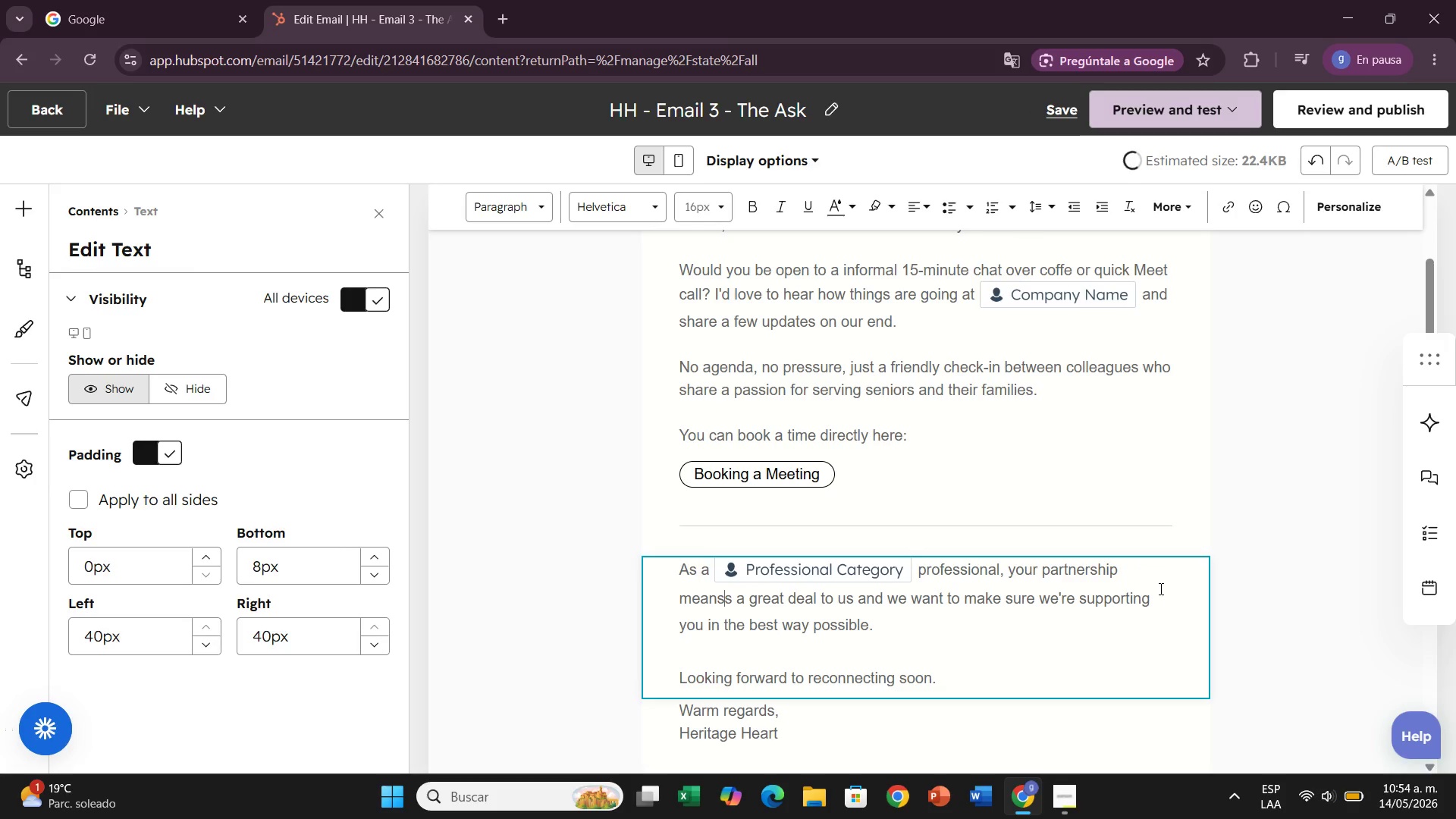 
key(ArrowLeft)
 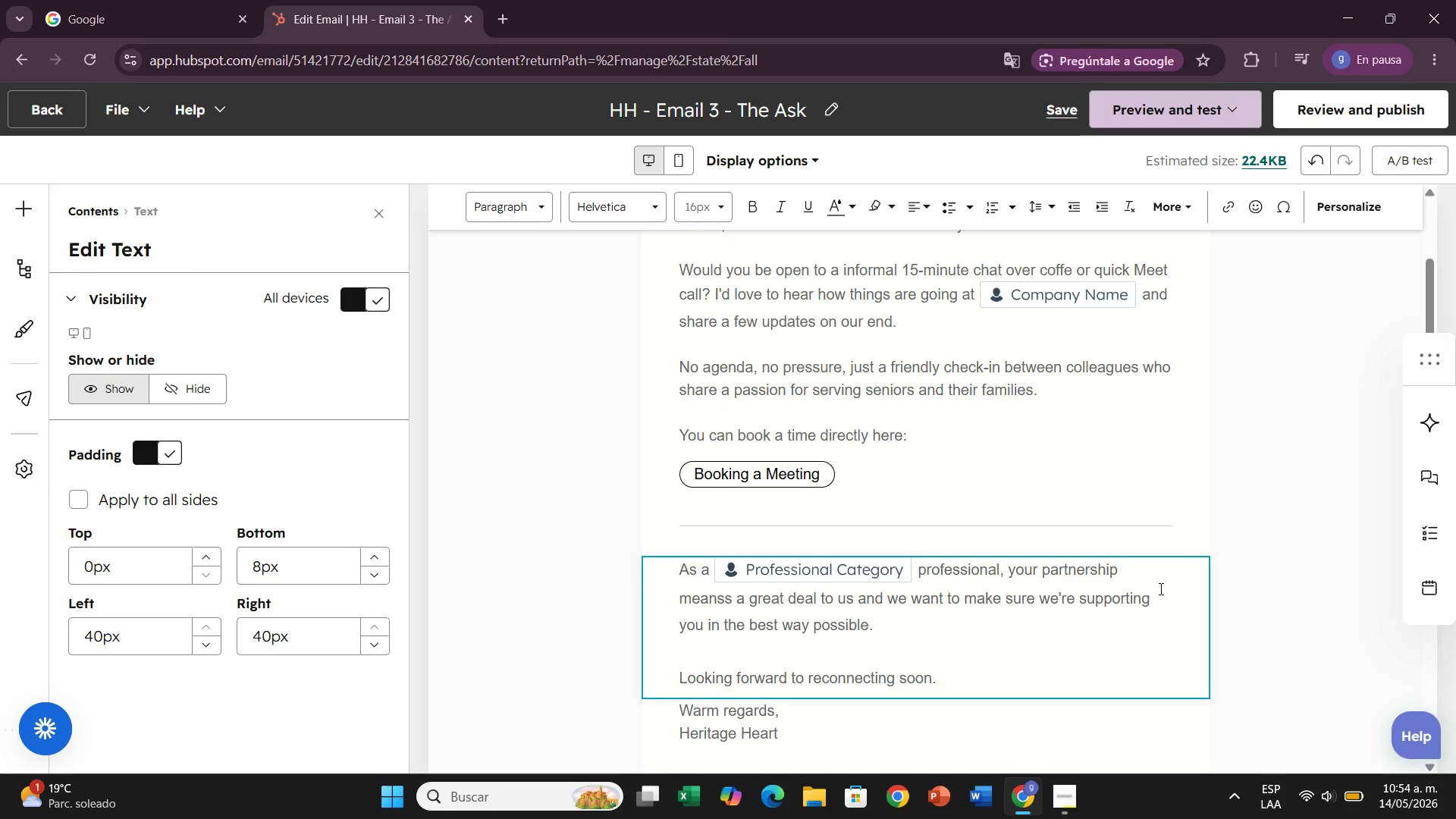 
key(ArrowRight)
 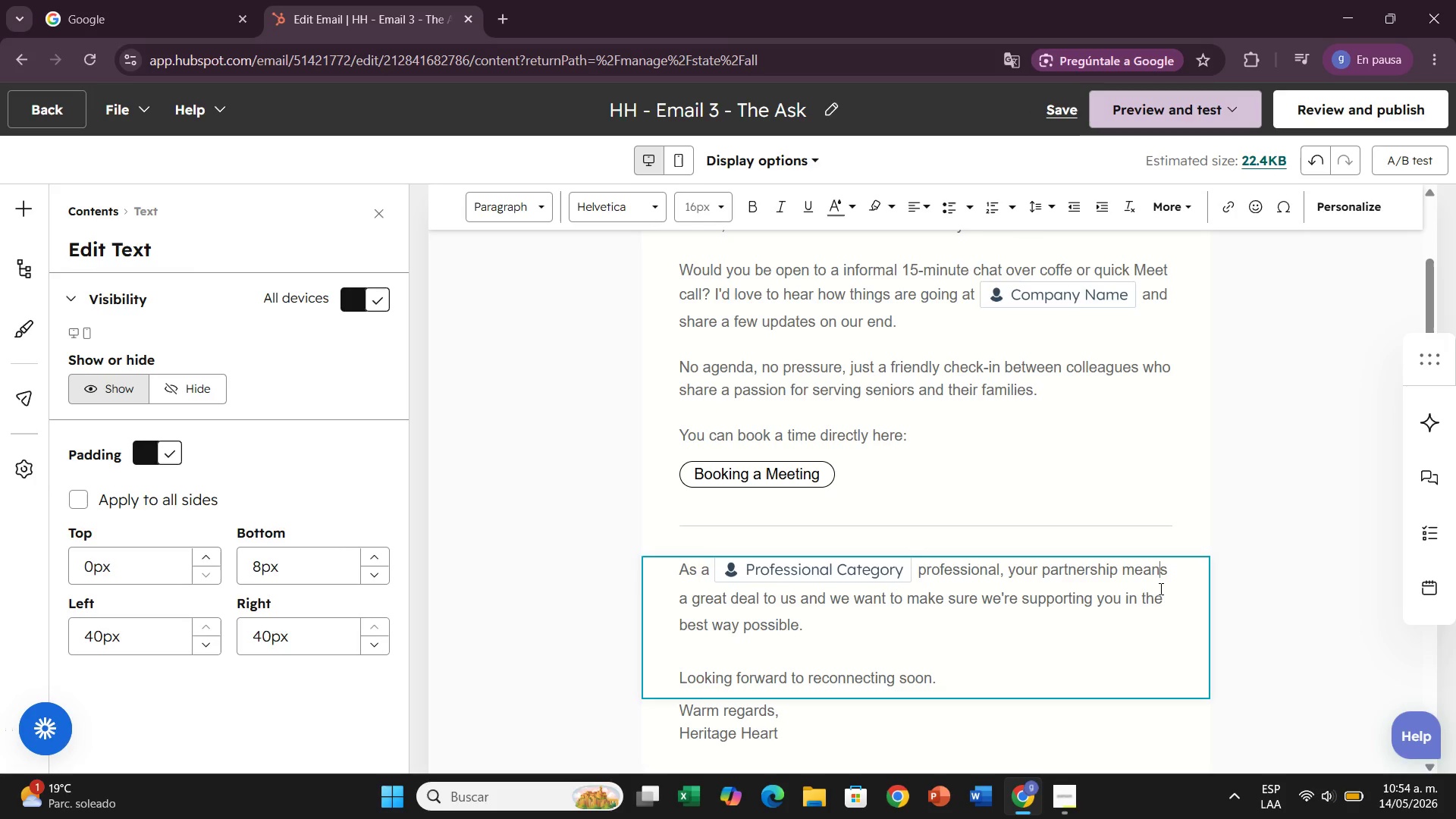 
key(Backspace)
 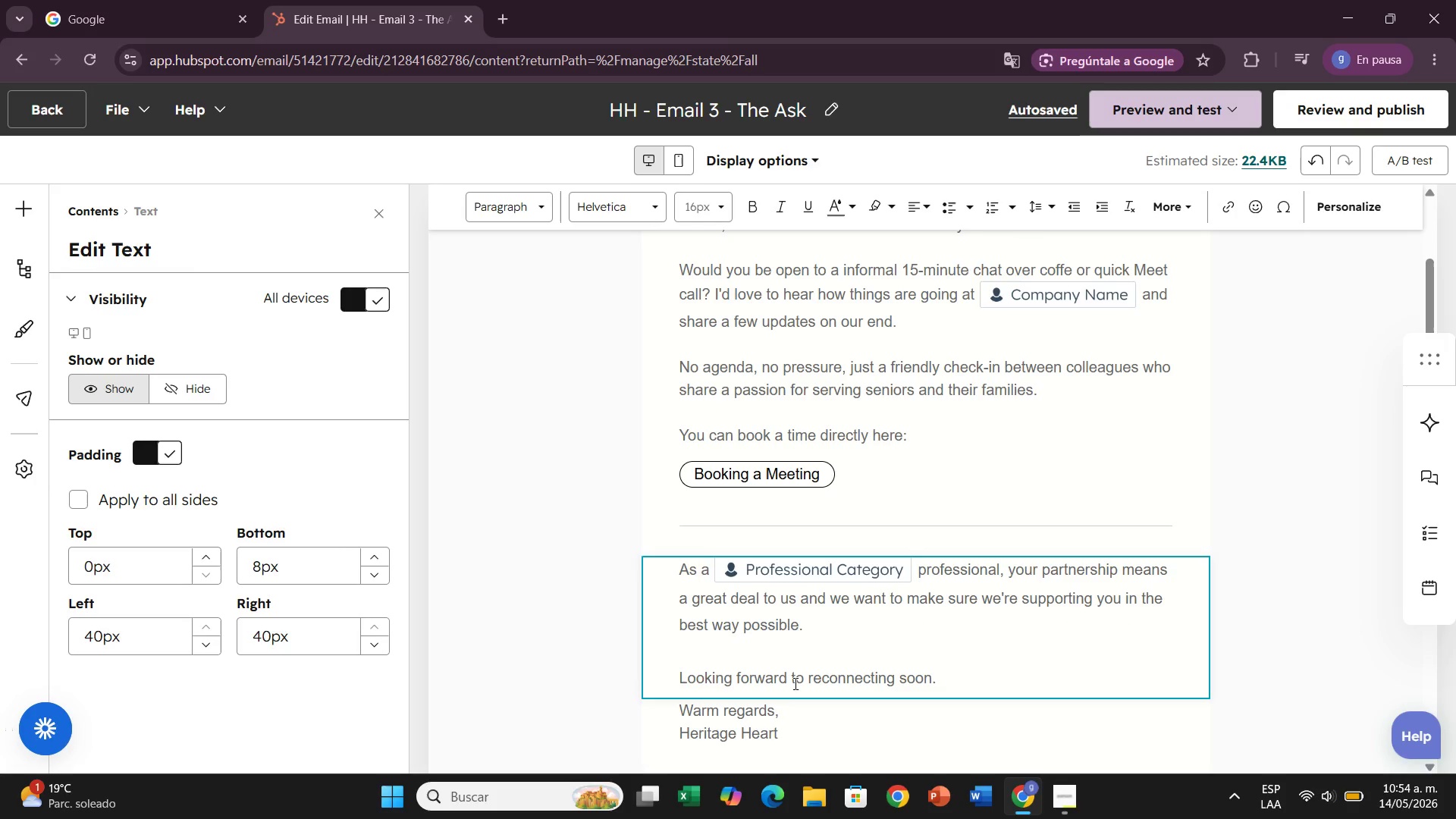 
wait(17.95)
 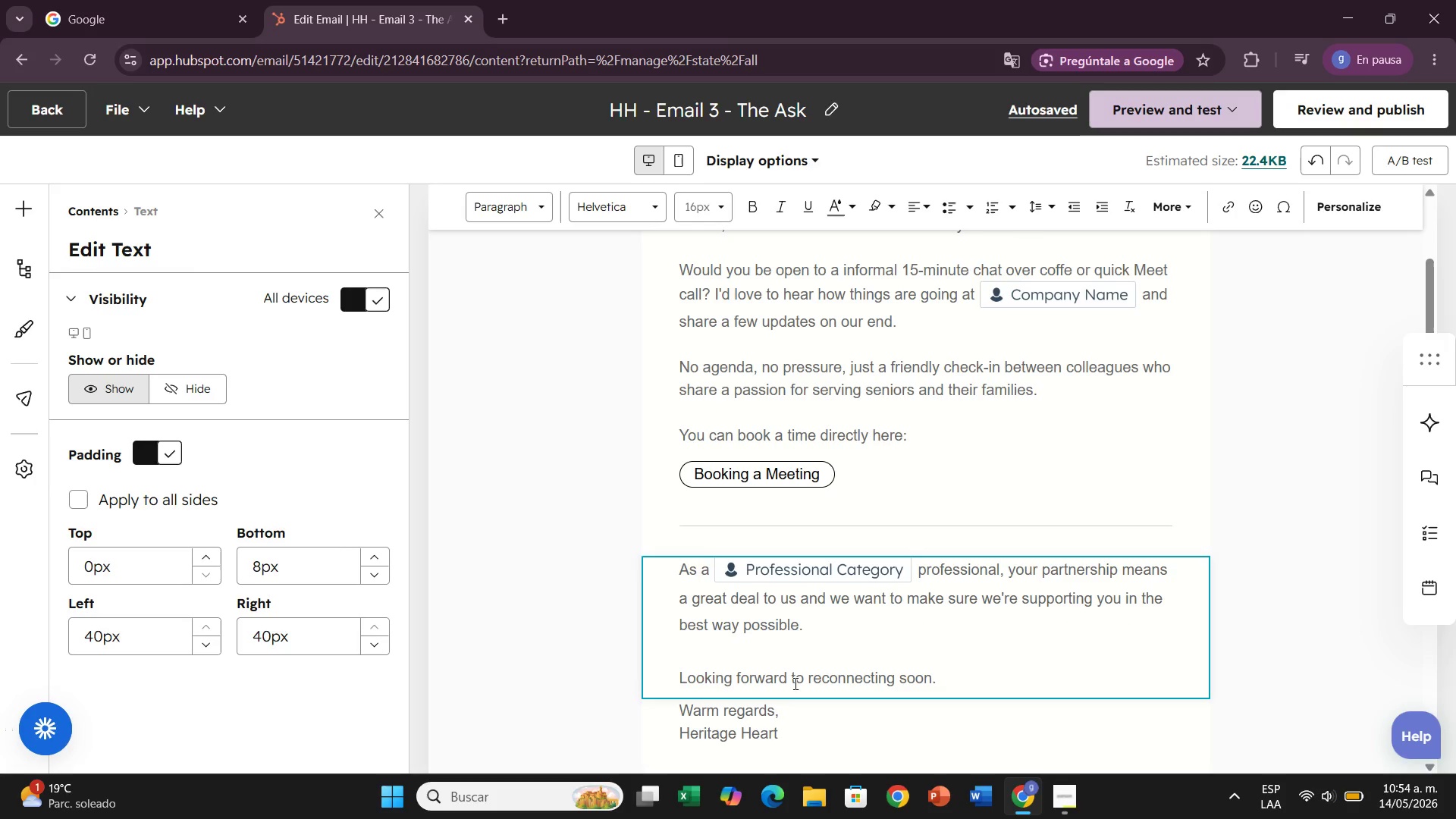 
scroll: coordinate [1054, 444], scroll_direction: down, amount: 2.0
 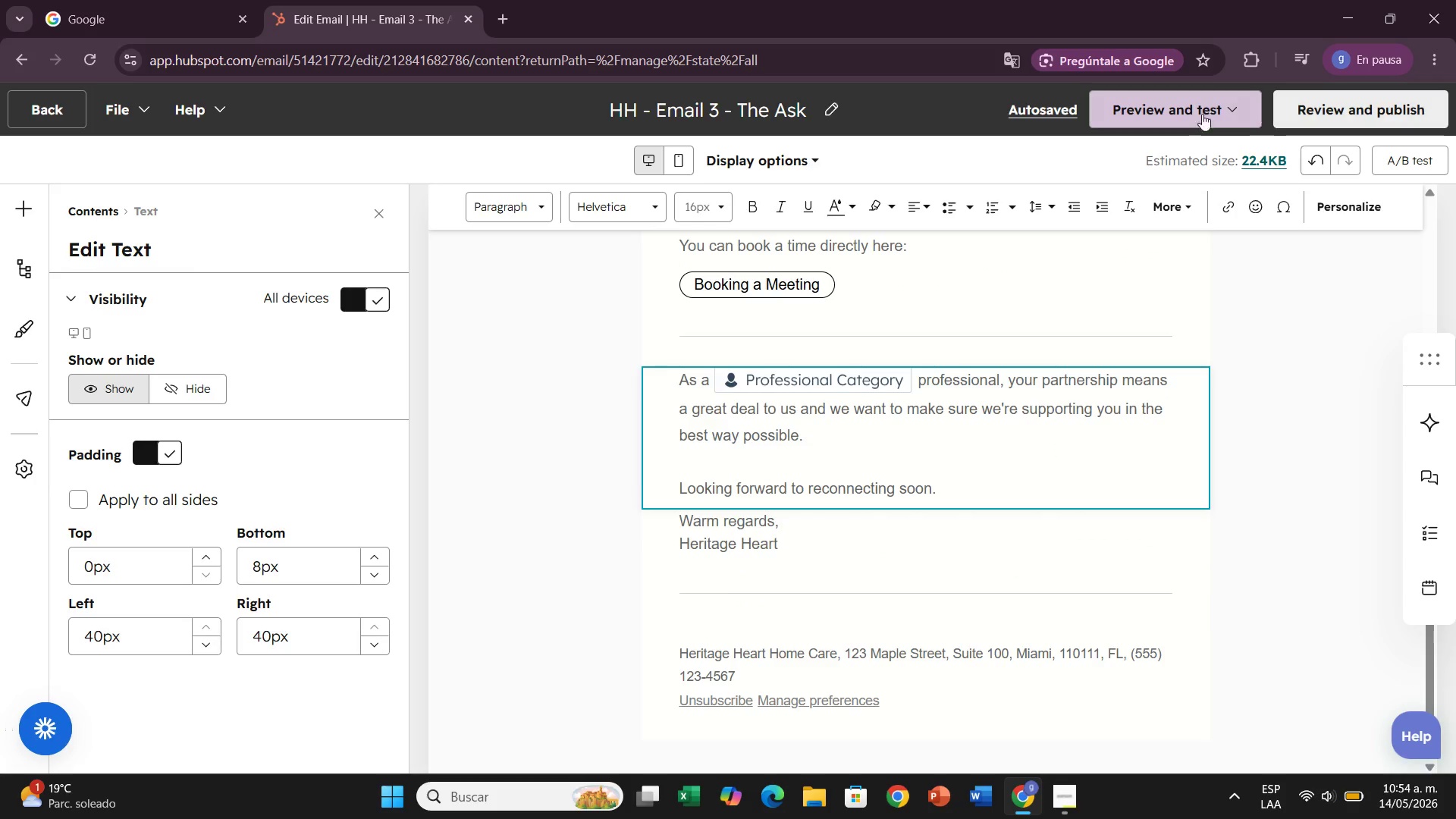 
left_click([1188, 111])
 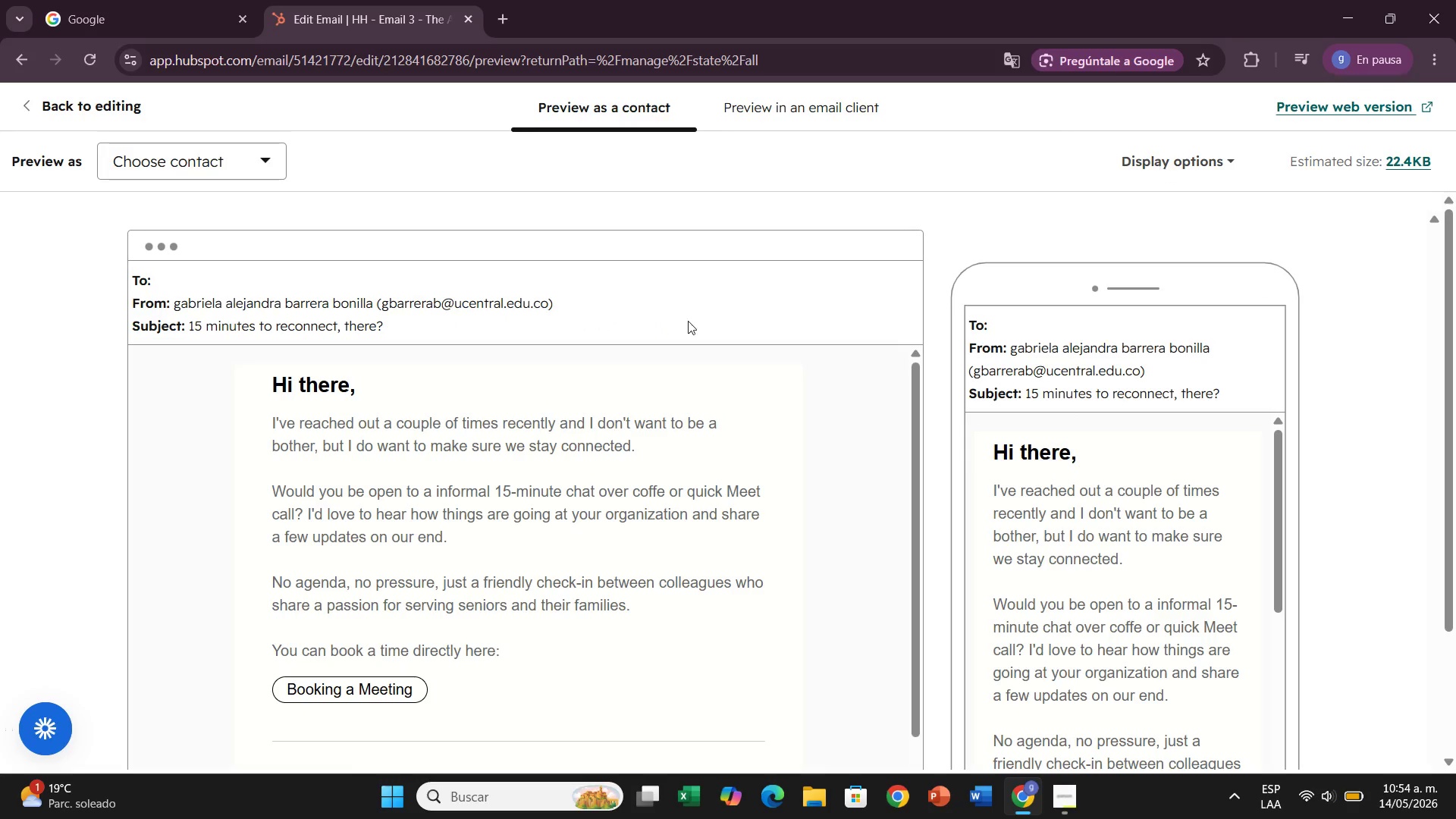 
left_click([223, 146])
 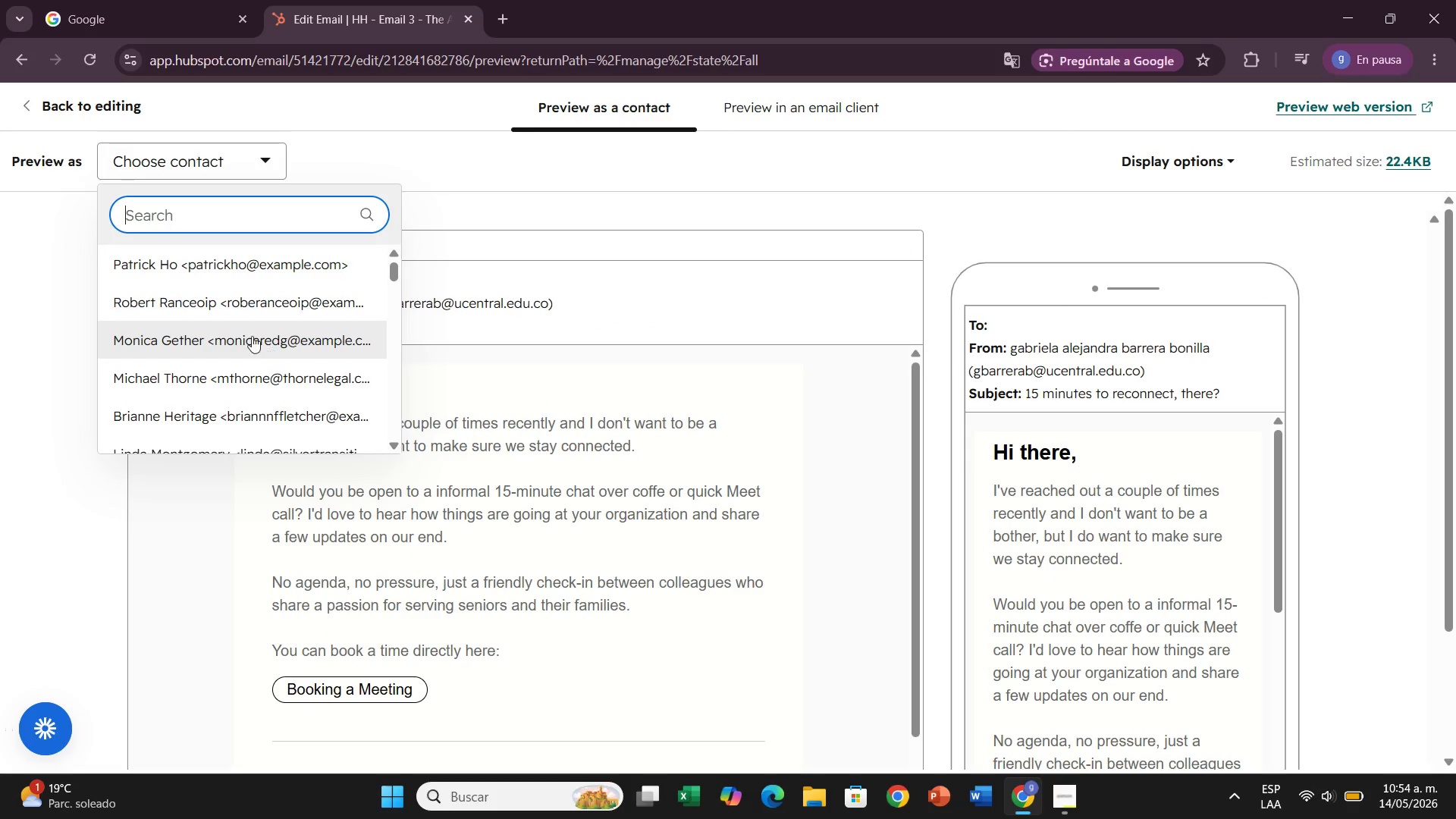 
scroll: coordinate [246, 333], scroll_direction: down, amount: 2.0
 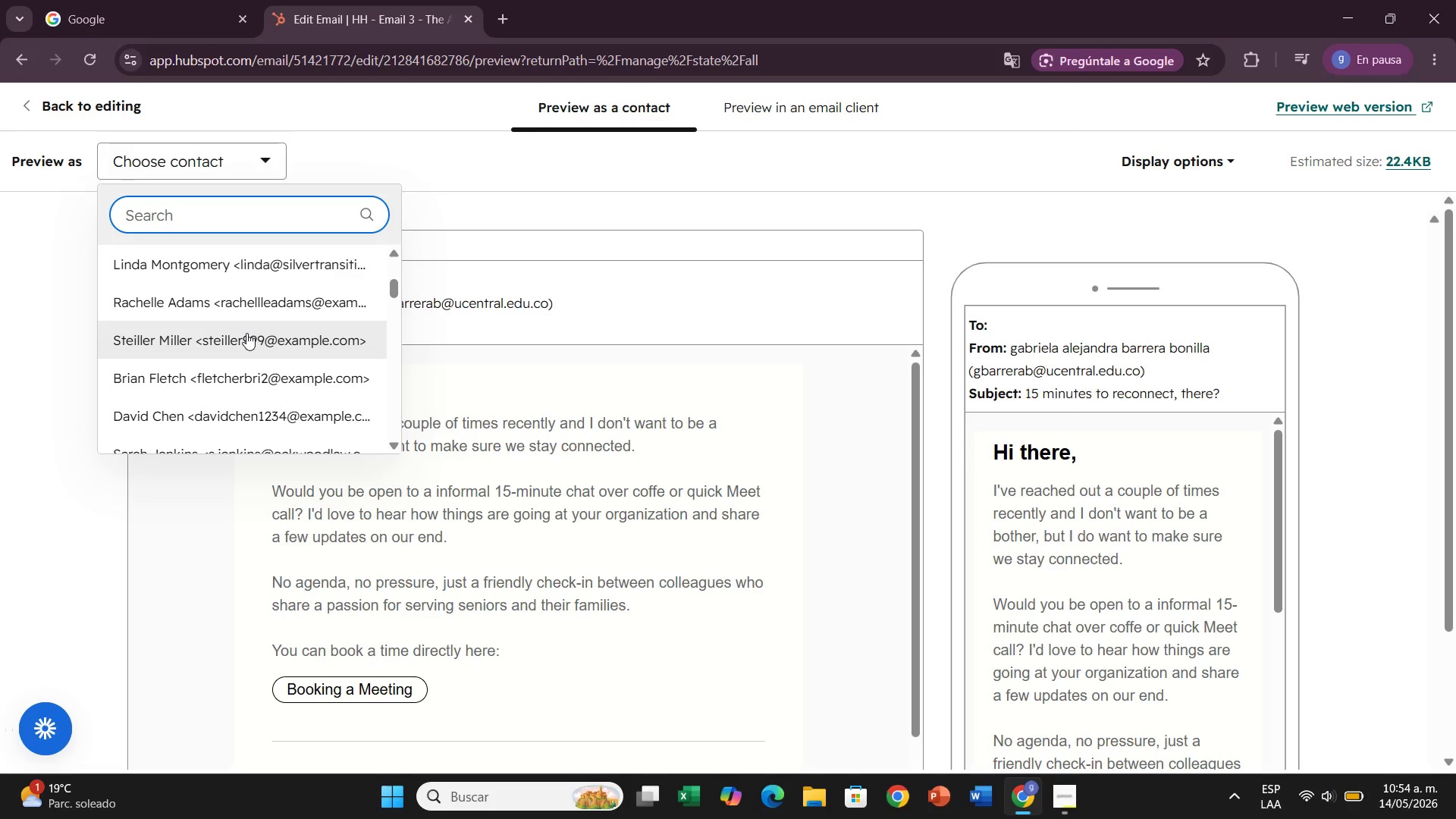 
left_click([246, 333])
 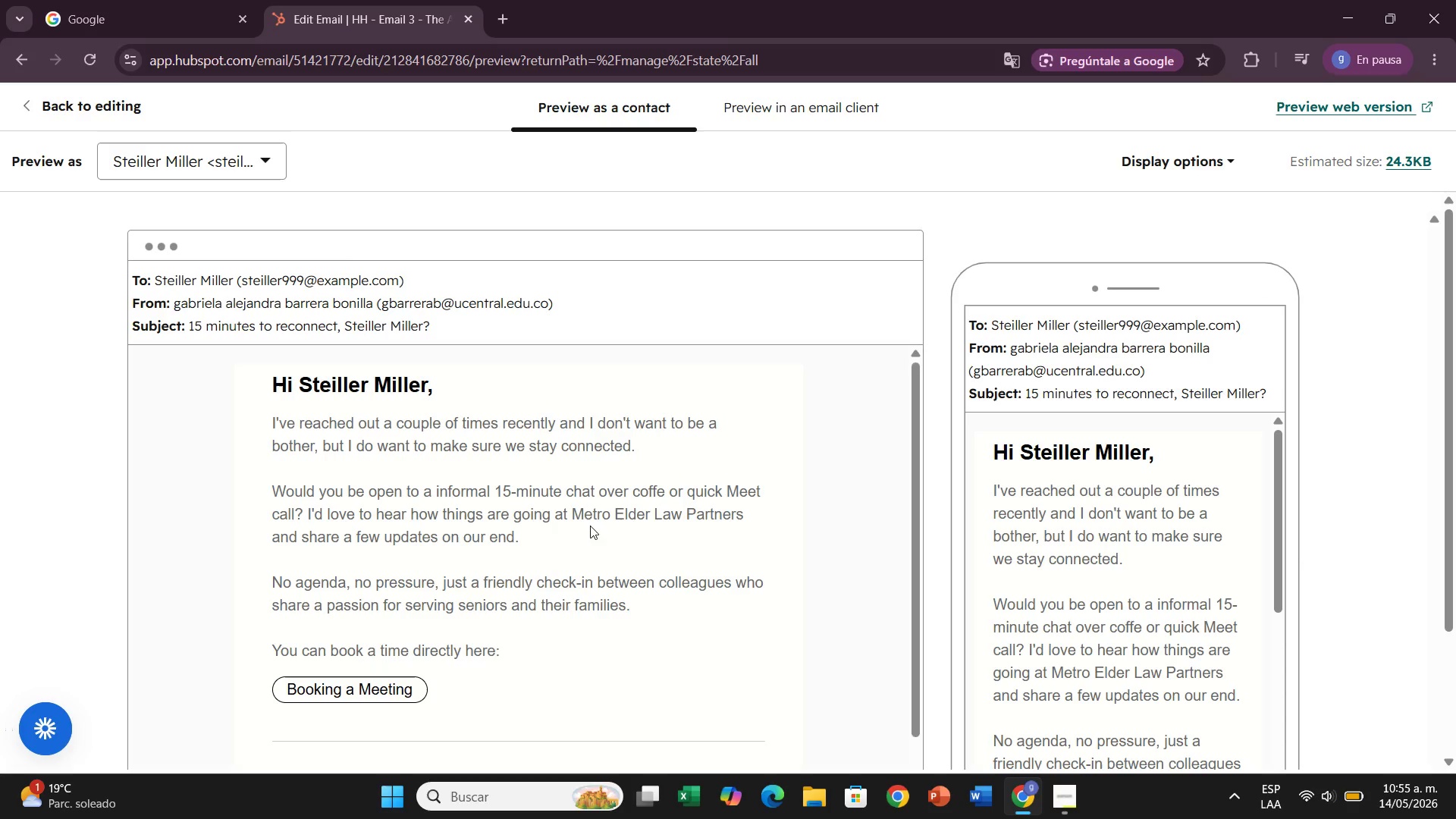 
wait(13.59)
 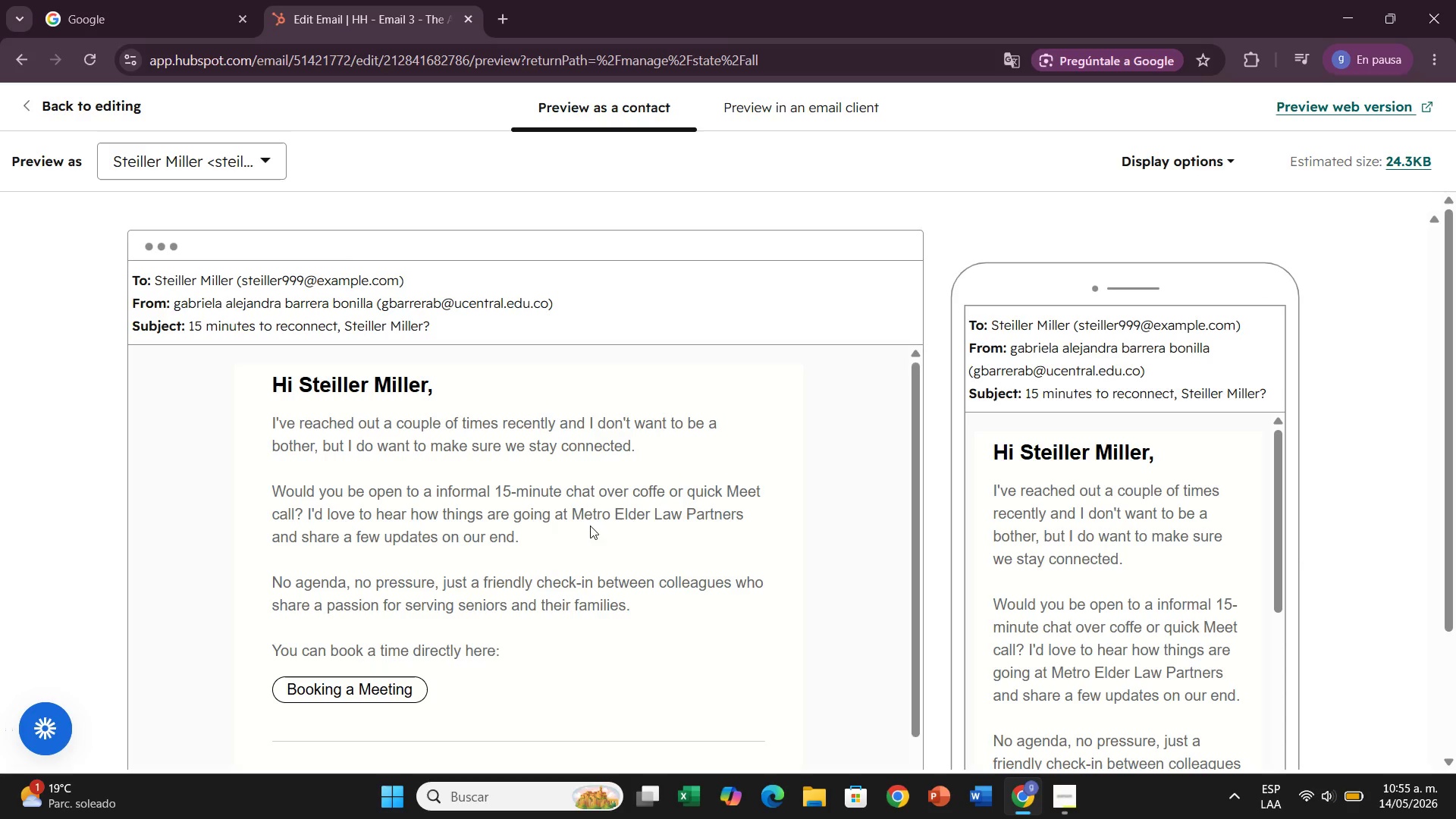 
scroll: coordinate [631, 643], scroll_direction: down, amount: 4.0
 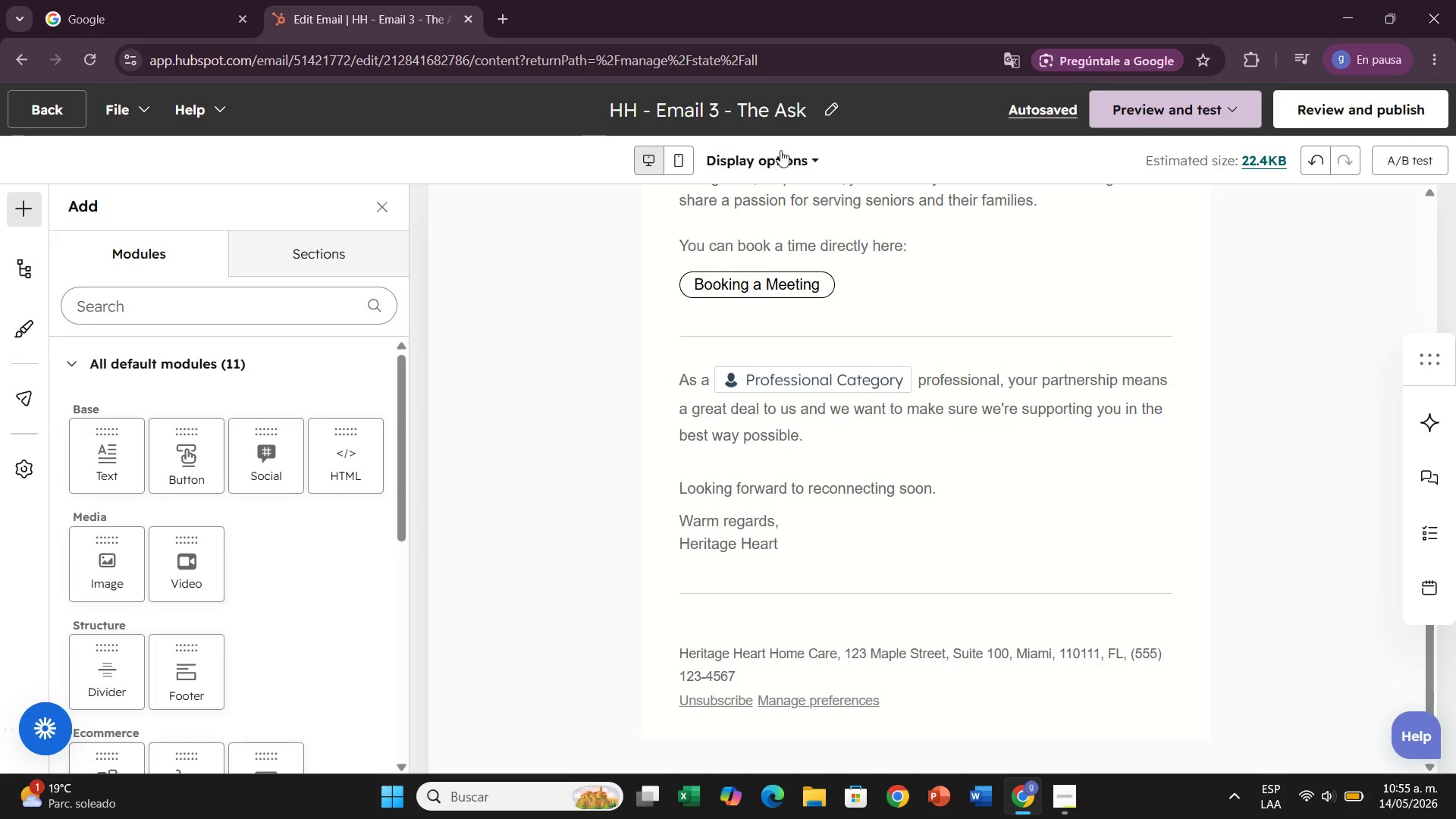 
left_click([1394, 114])
 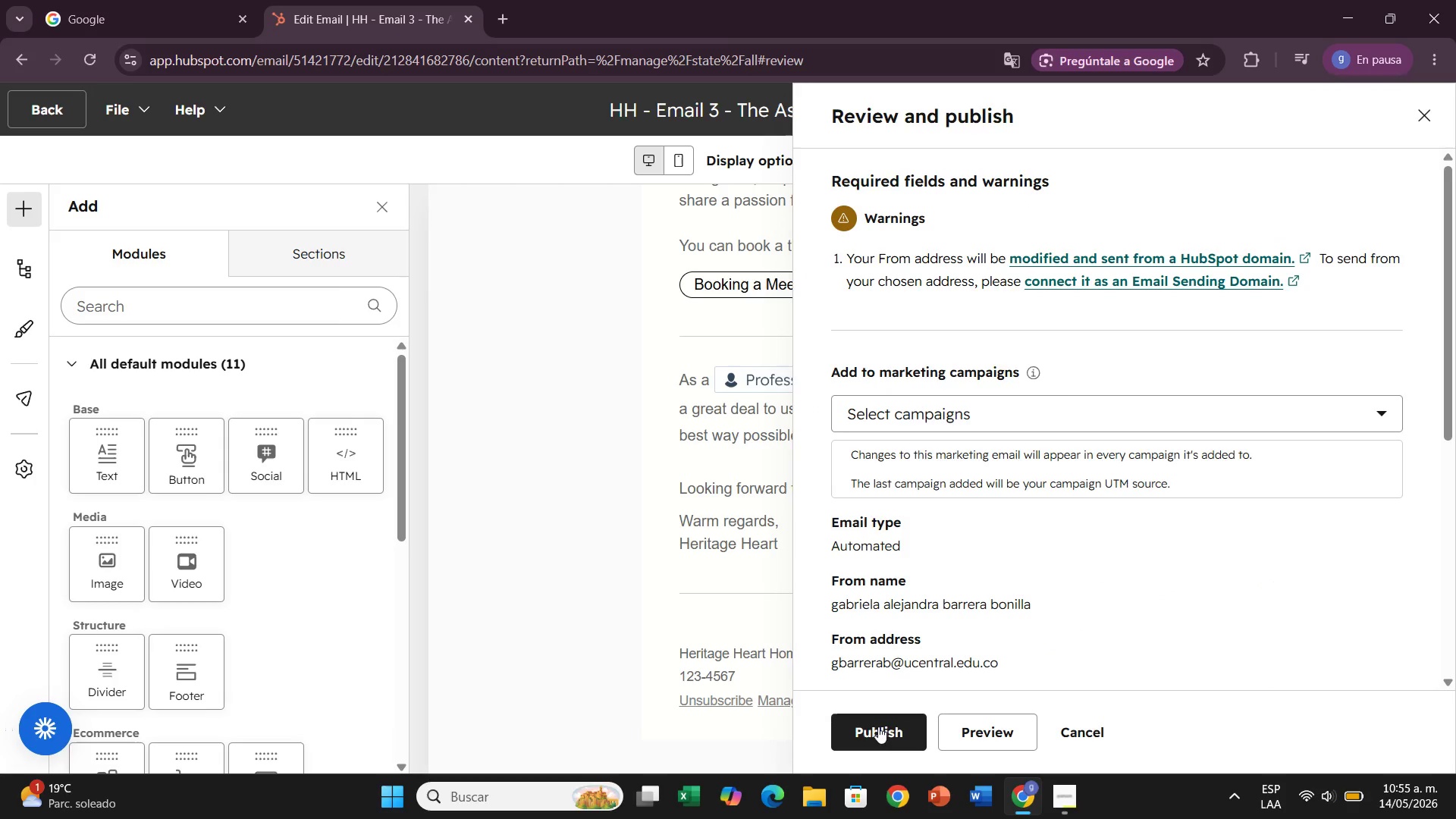 
left_click([878, 726])
 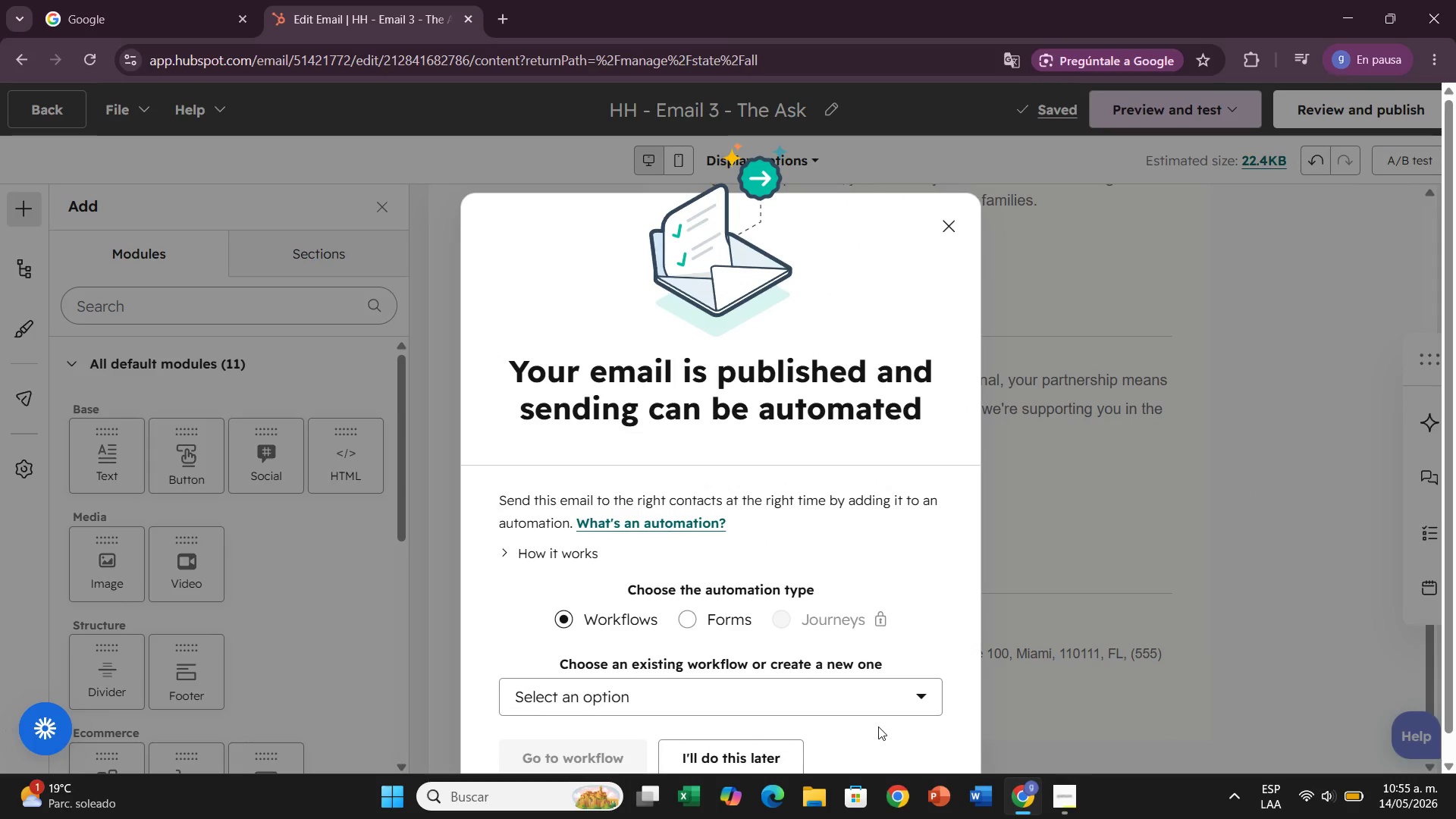 
wait(6.81)
 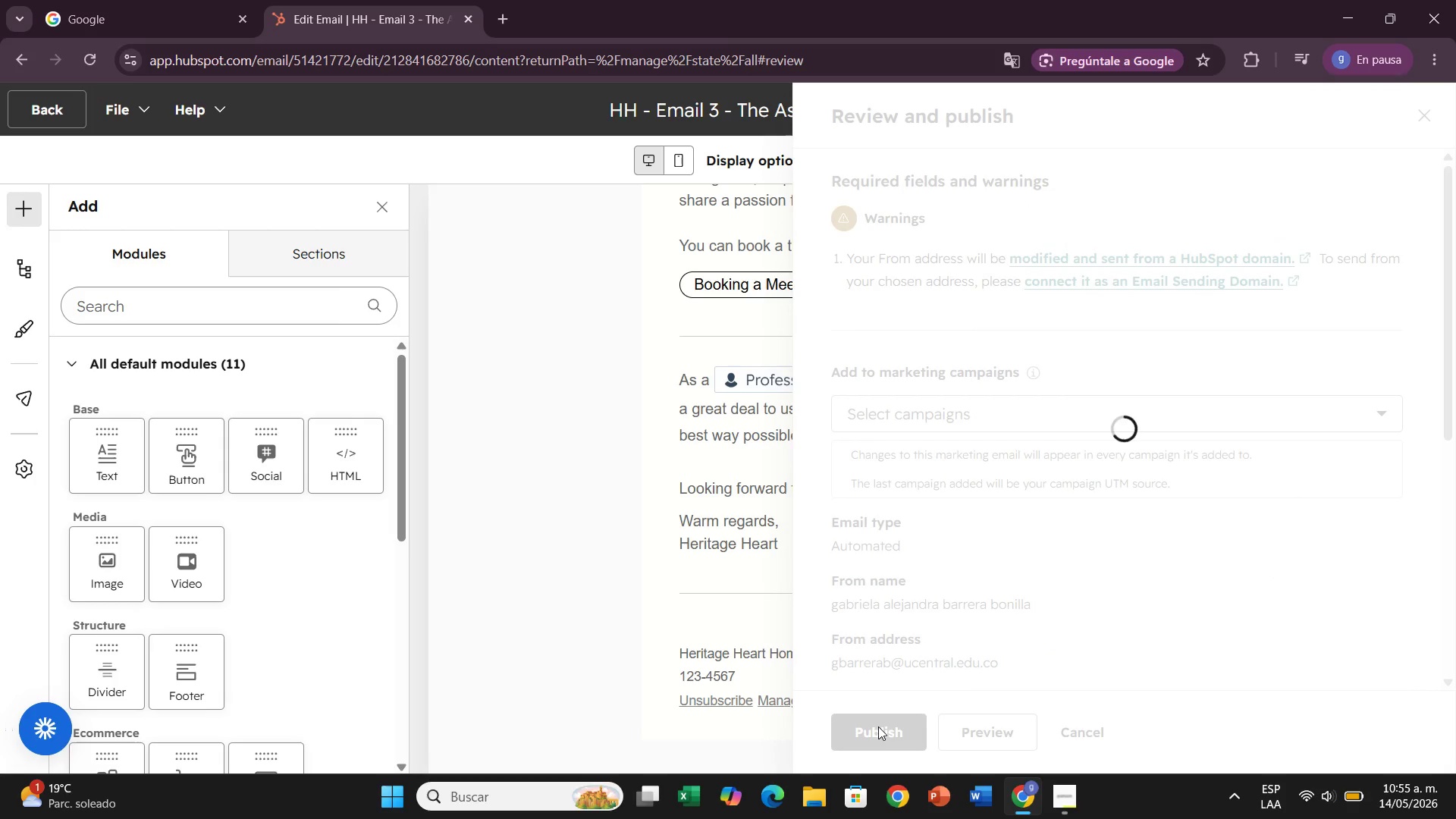 
scroll: coordinate [803, 670], scroll_direction: down, amount: 2.0
 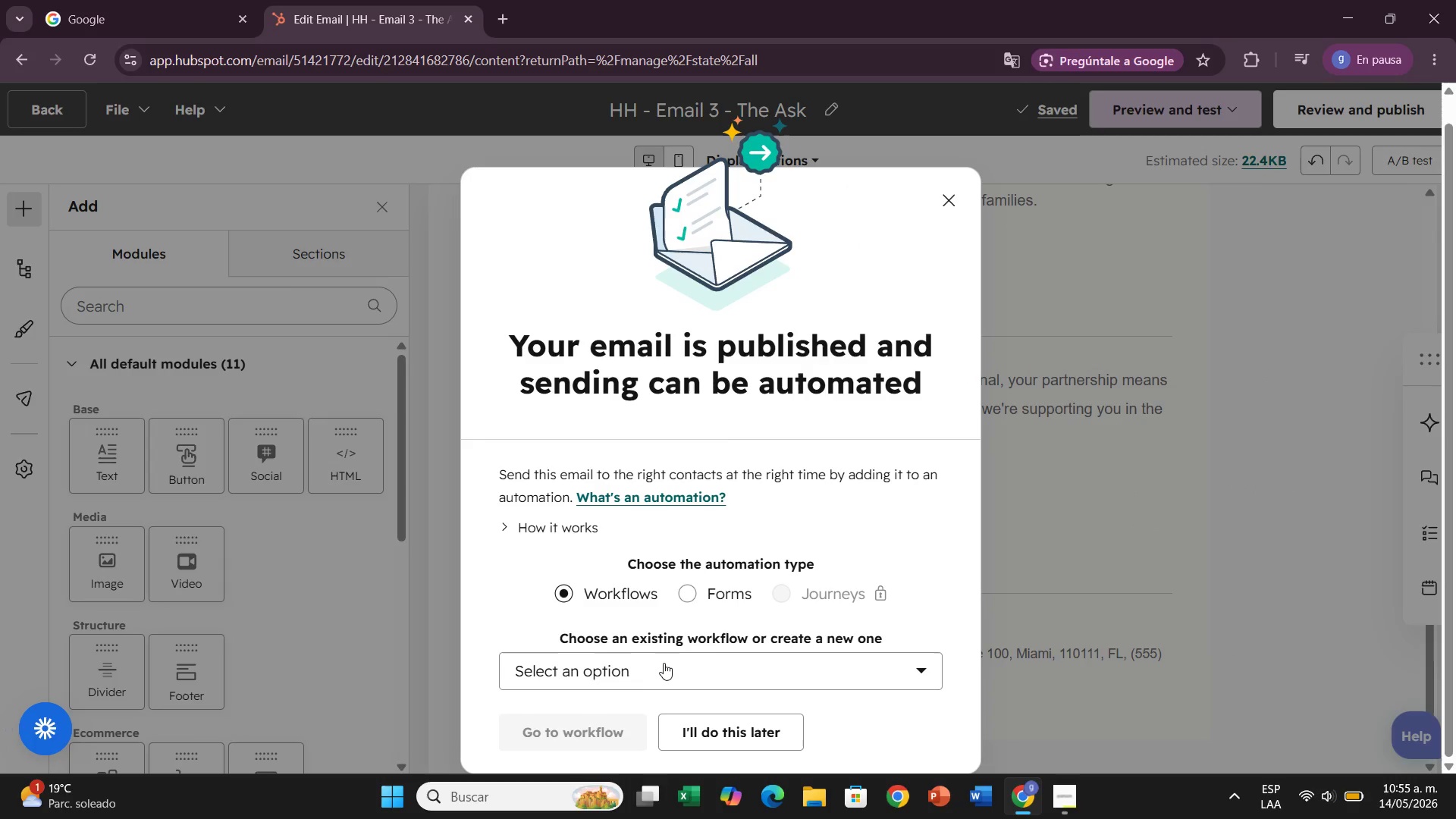 
left_click([664, 663])
 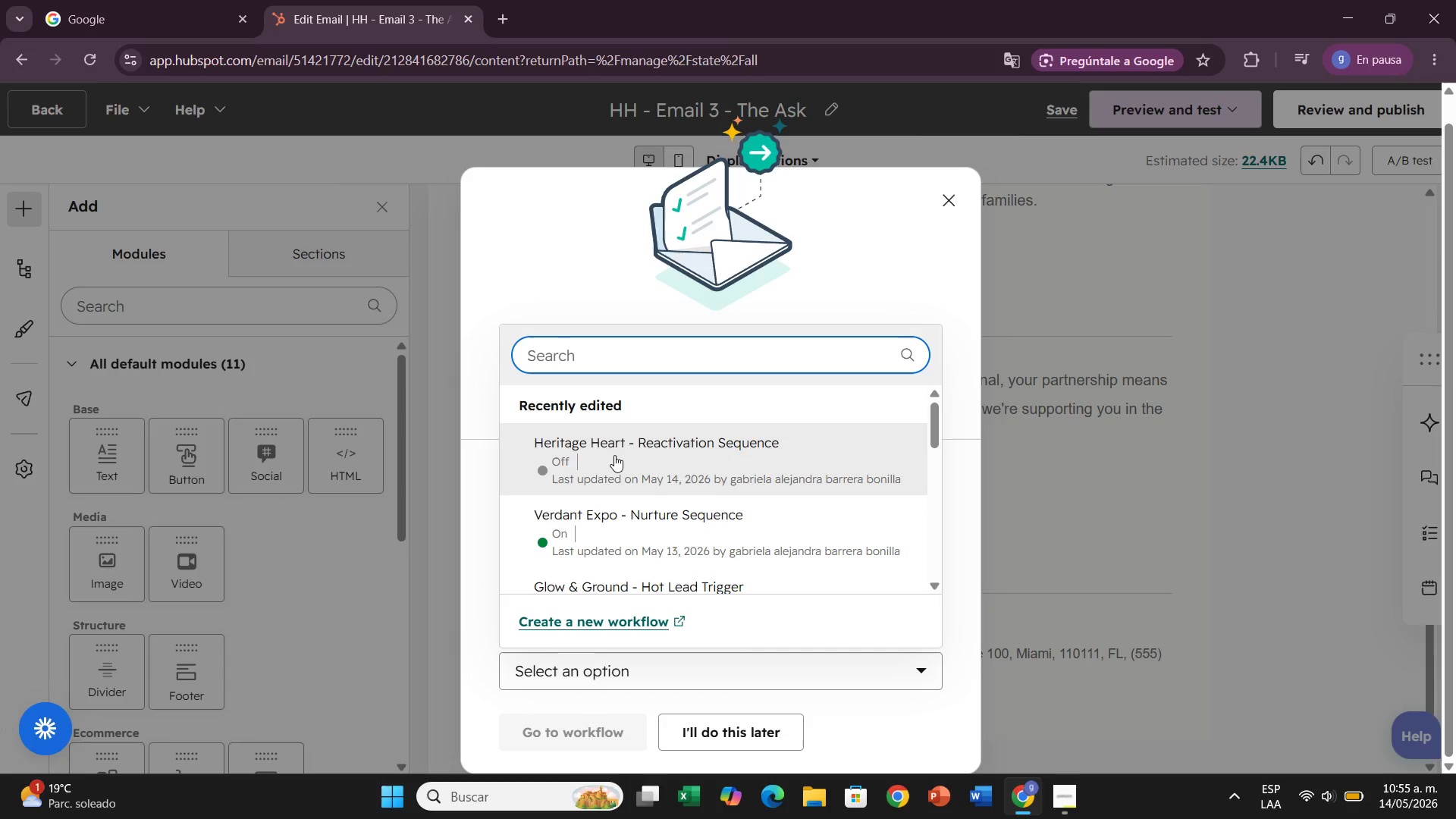 
left_click([613, 453])
 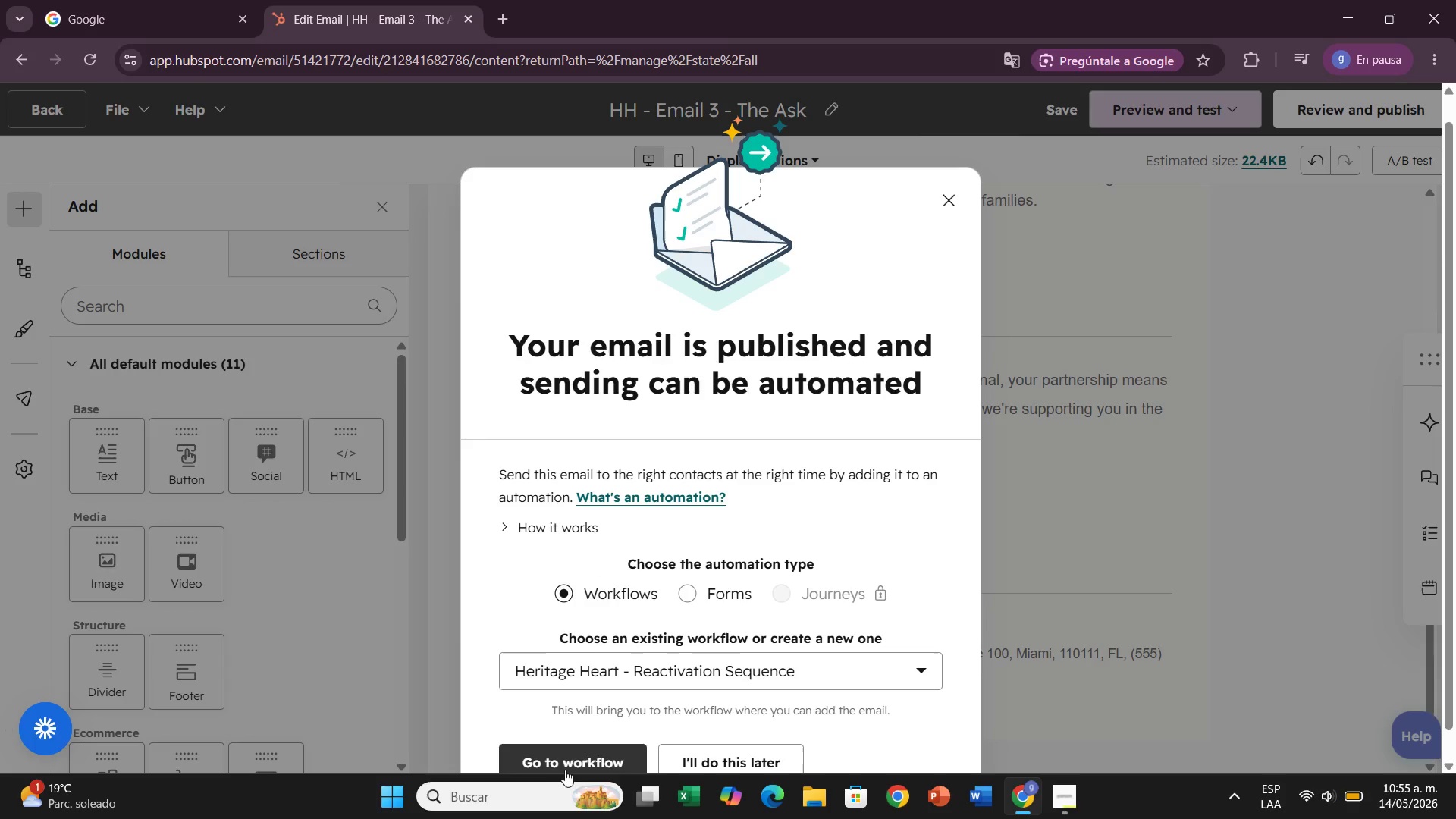 
left_click([565, 763])
 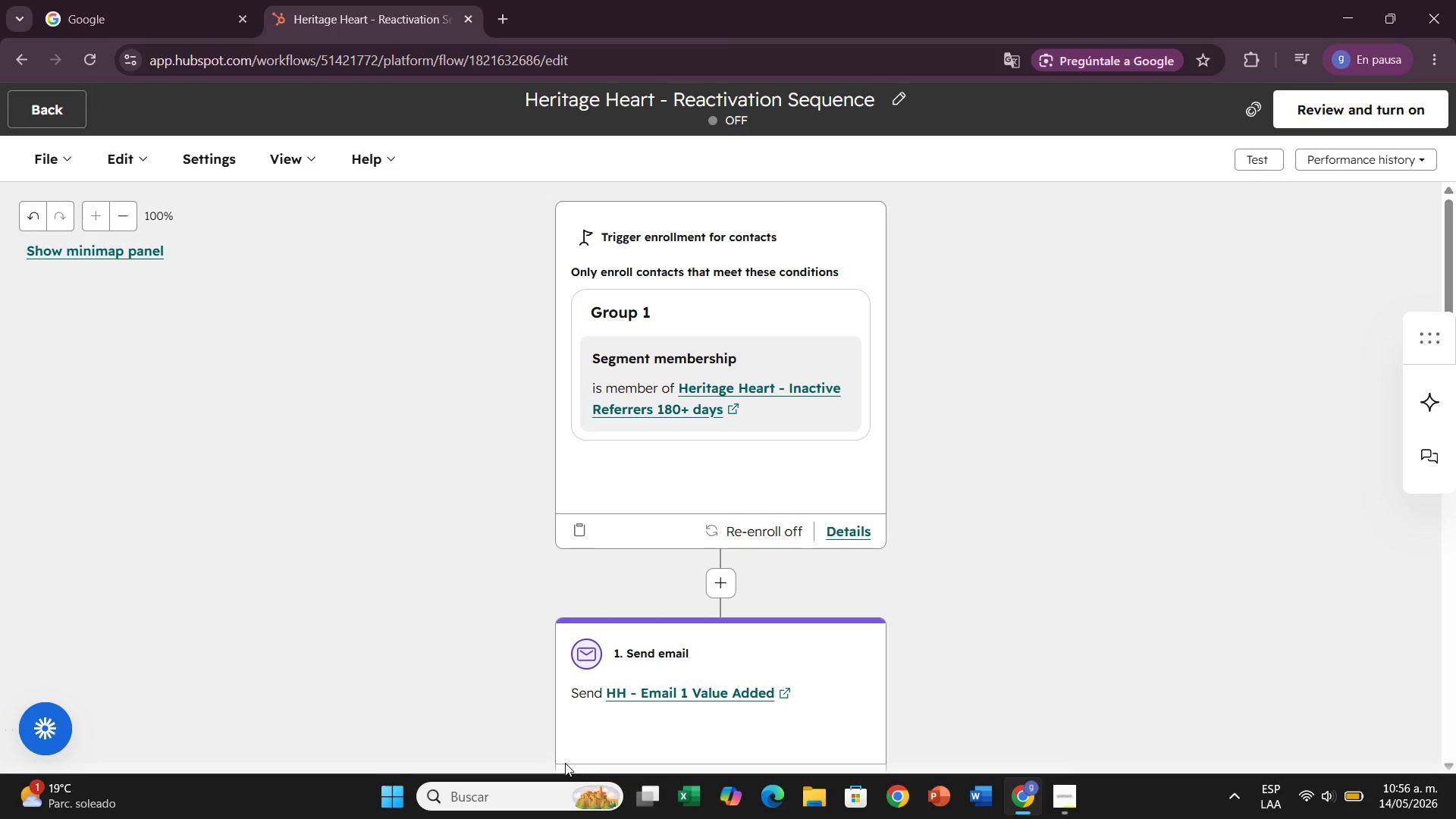 
wait(36.27)
 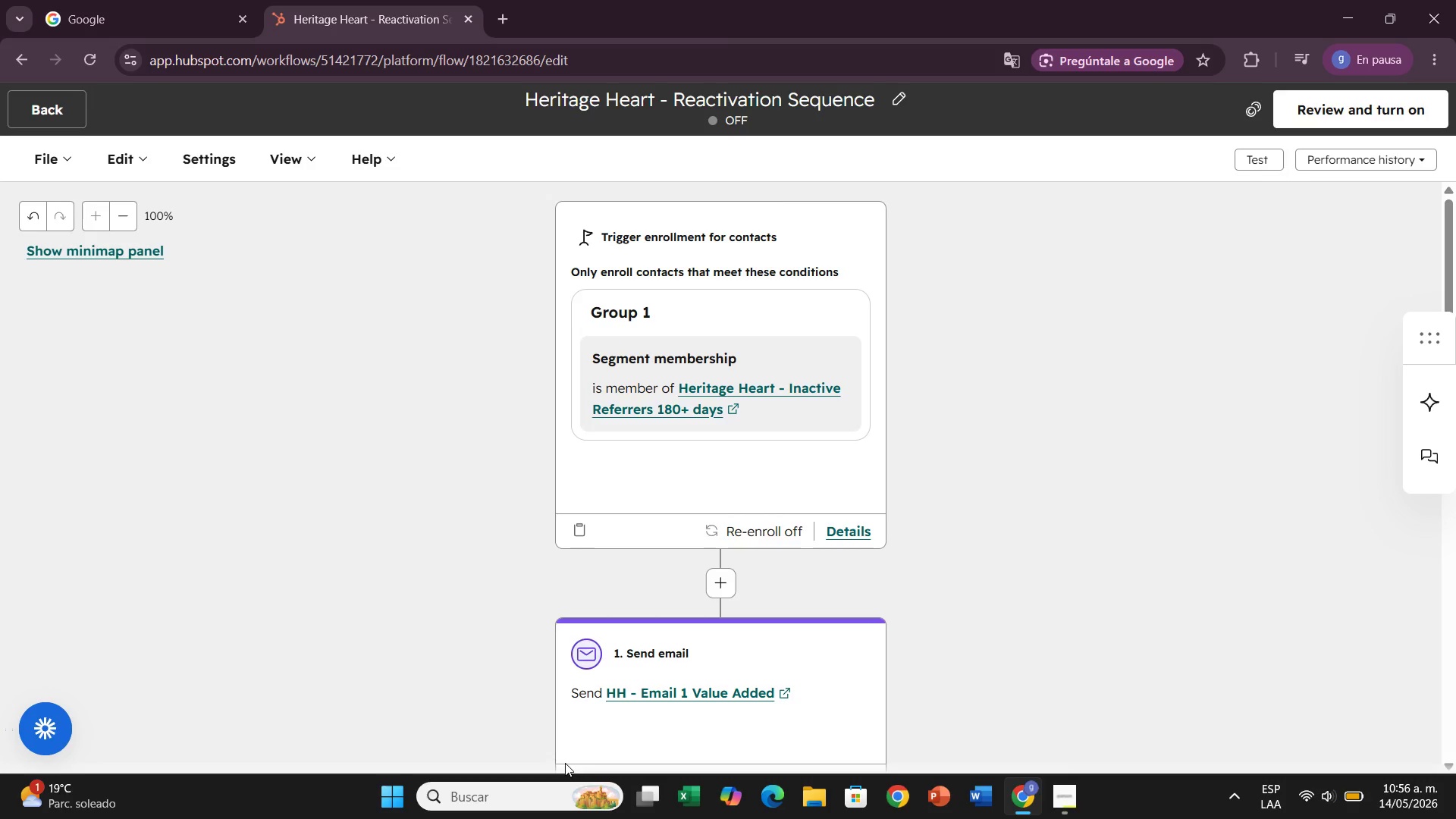 
scroll: coordinate [1056, 444], scroll_direction: down, amount: 2.0
 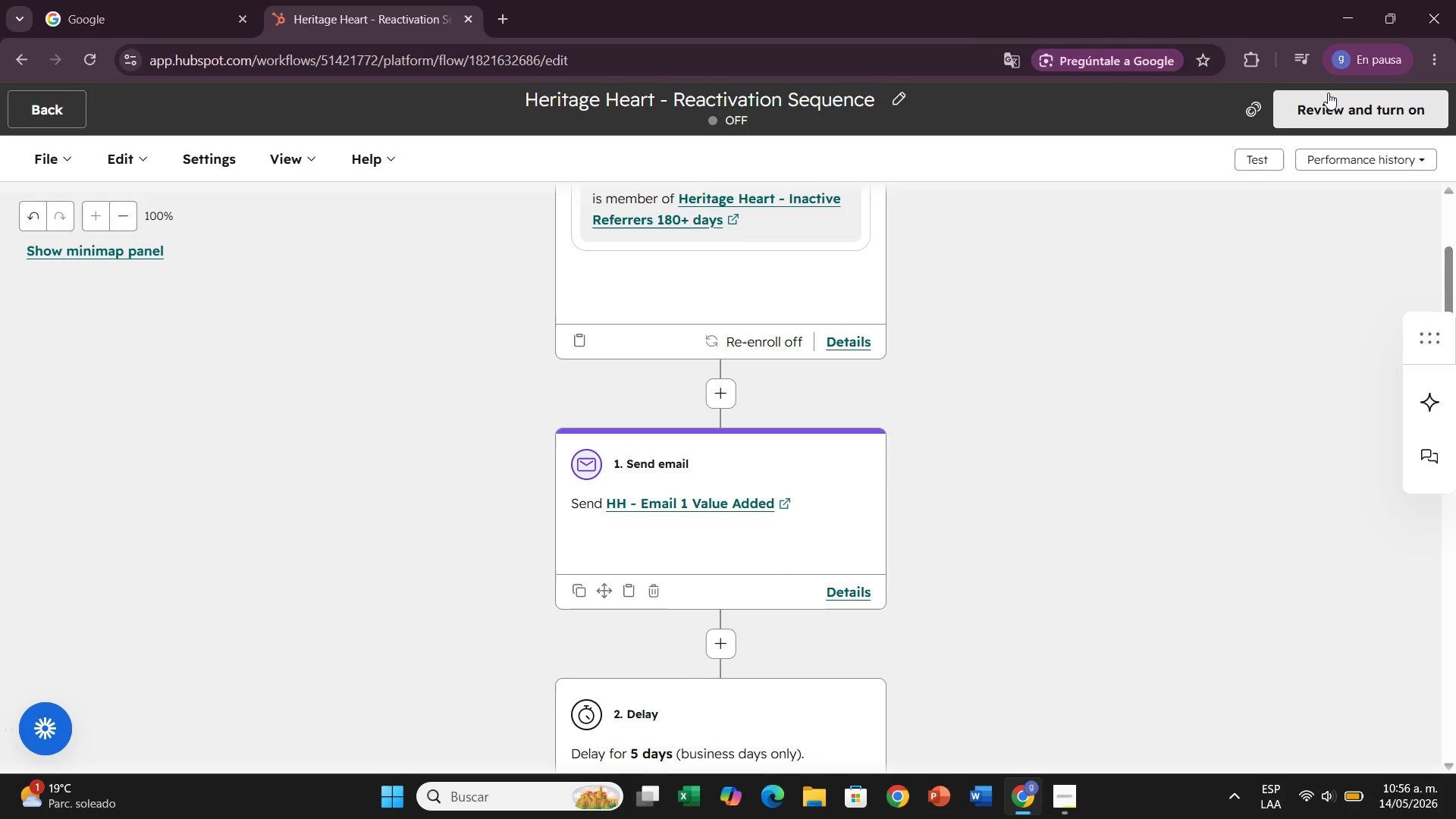 
left_click([1328, 93])
 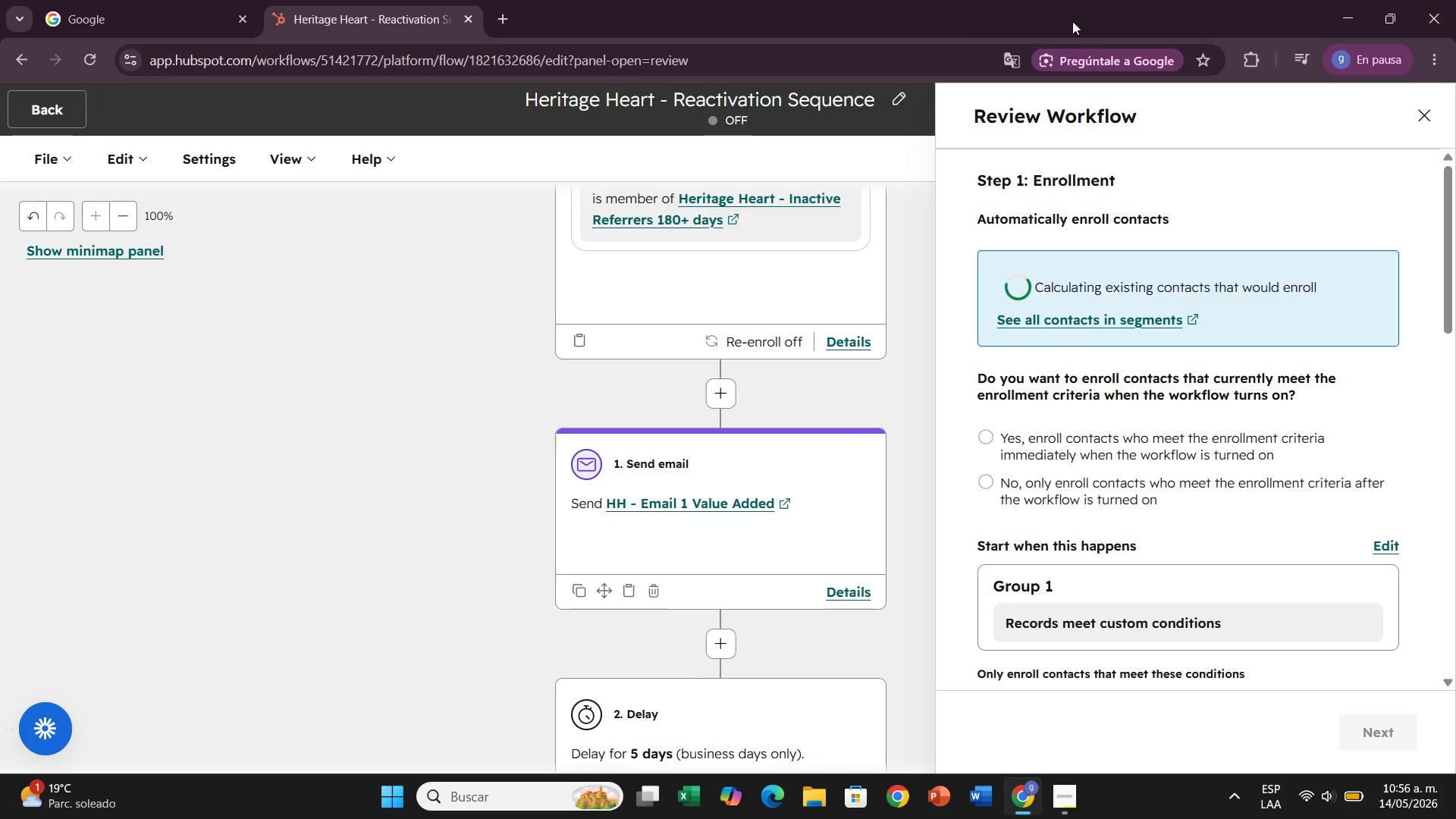 
left_click([1421, 109])
 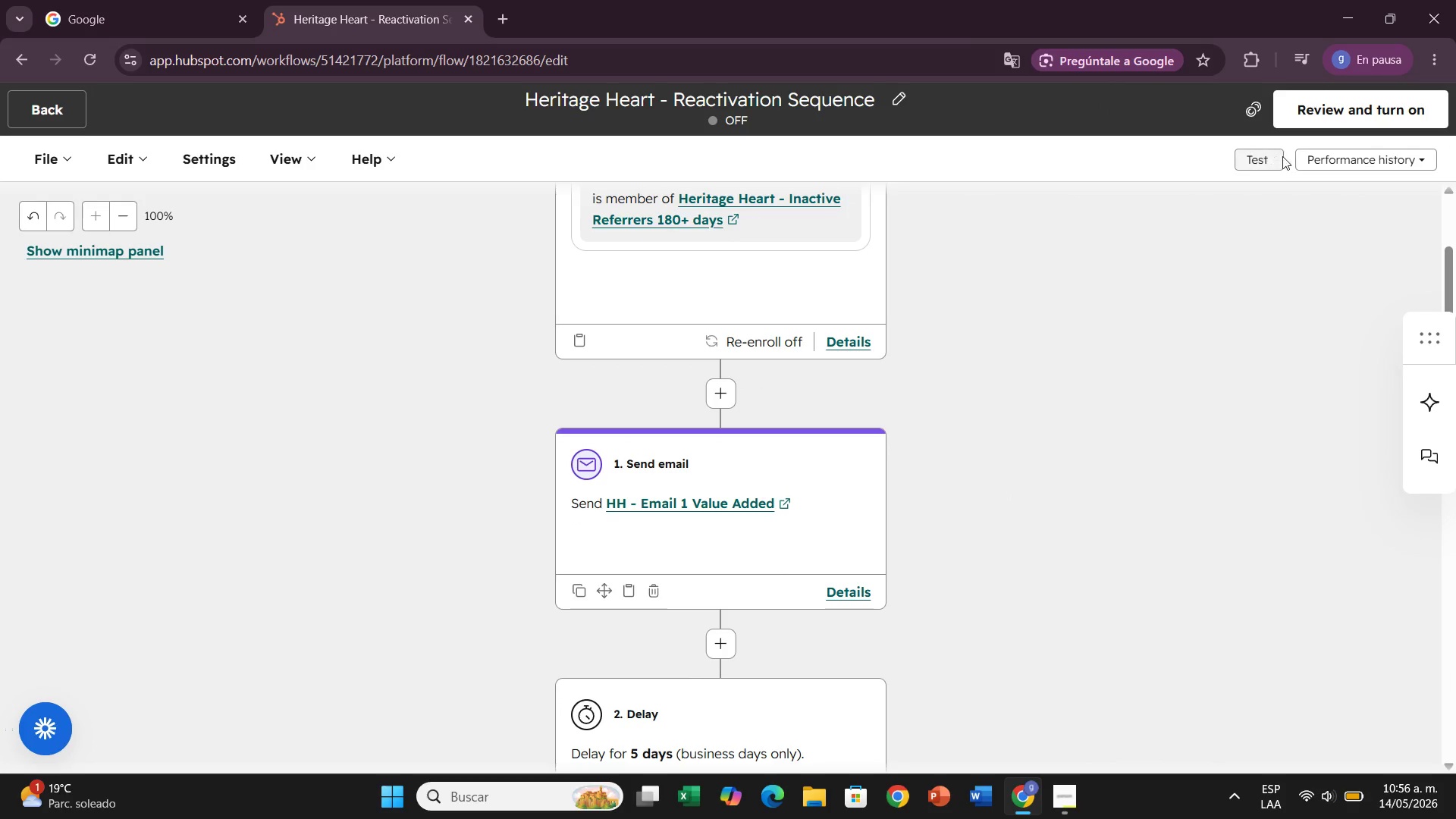 
left_click([1265, 158])
 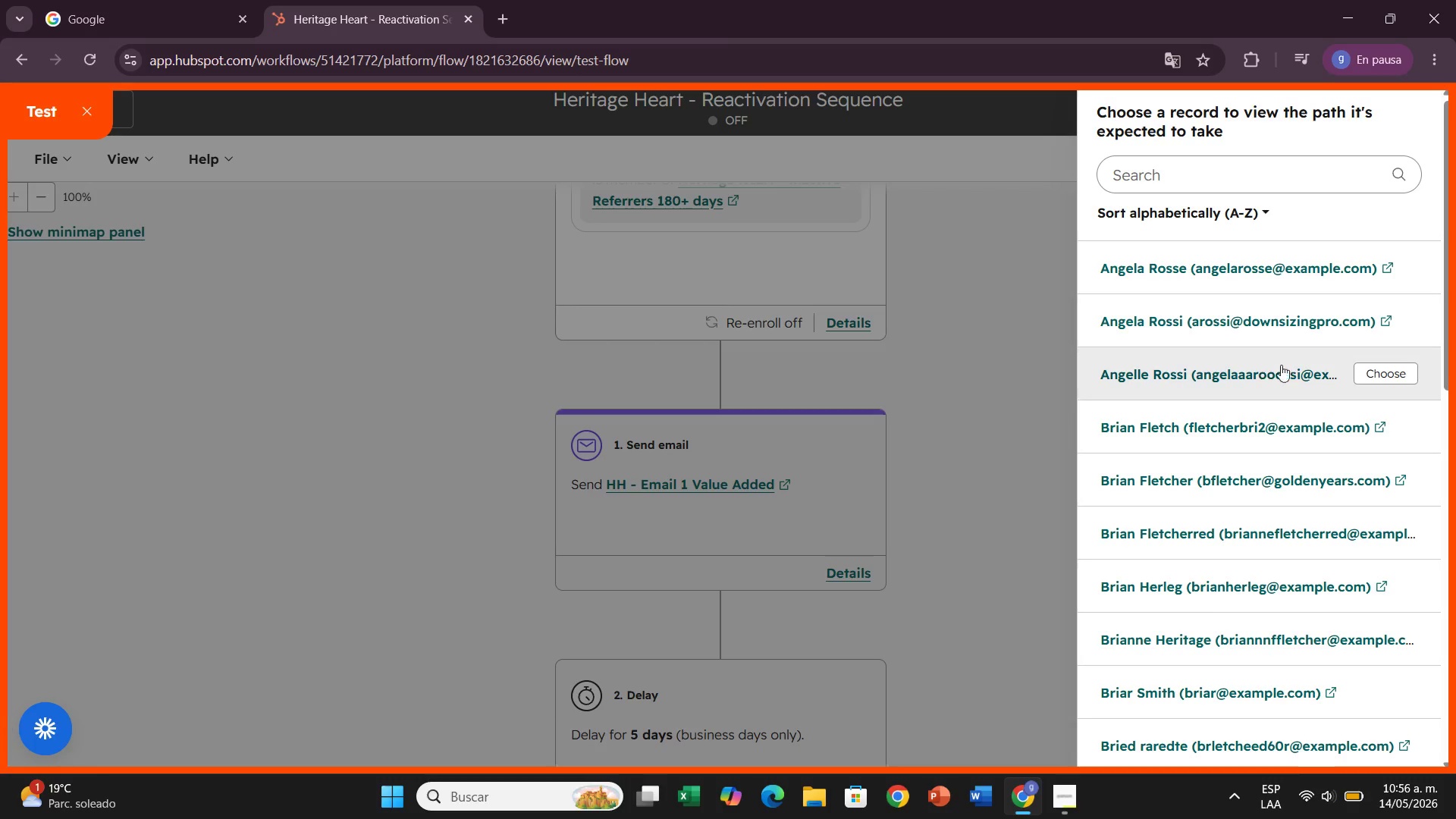 
left_click([1398, 381])
 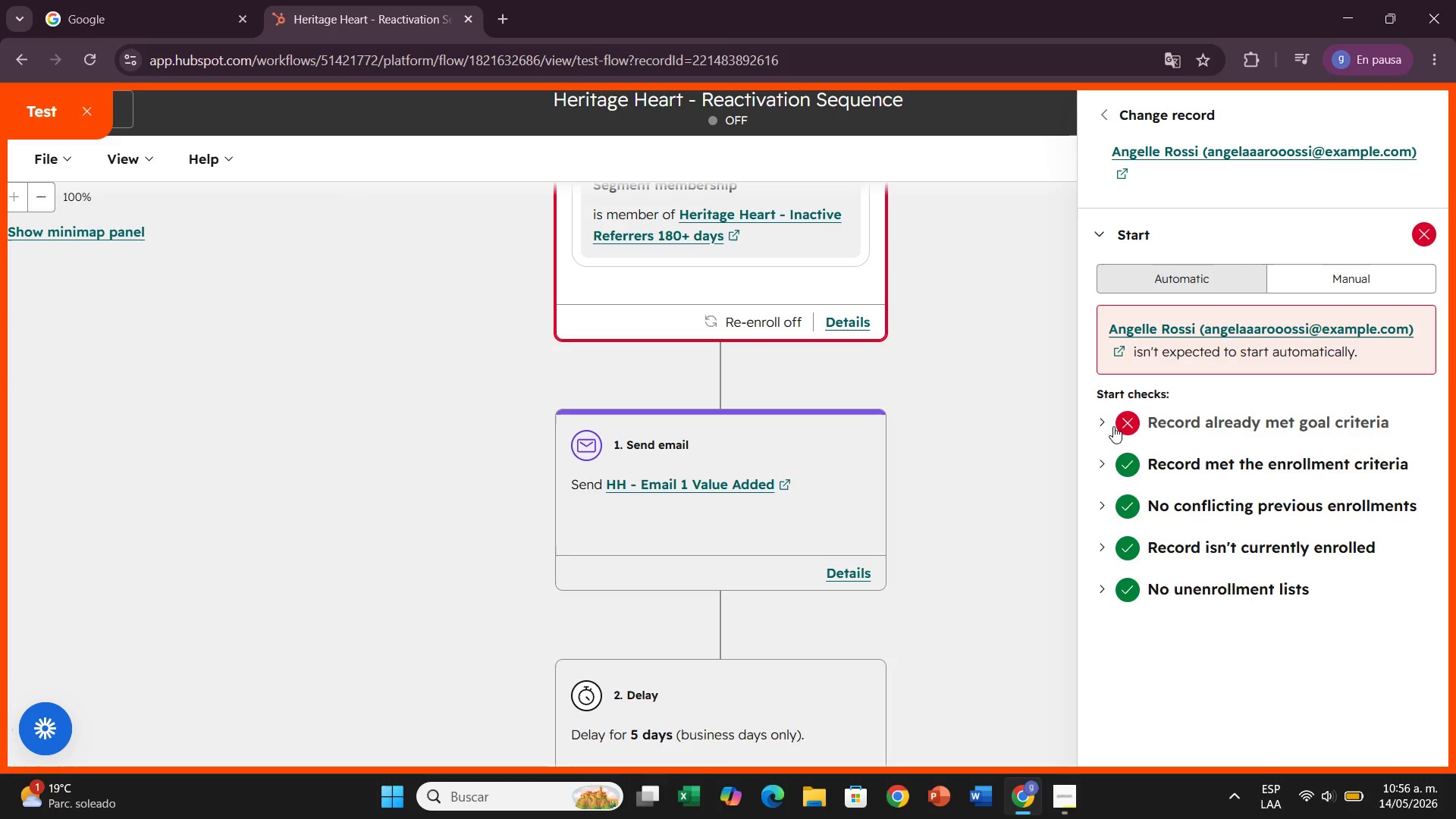 
scroll: coordinate [733, 328], scroll_direction: up, amount: 1.0
 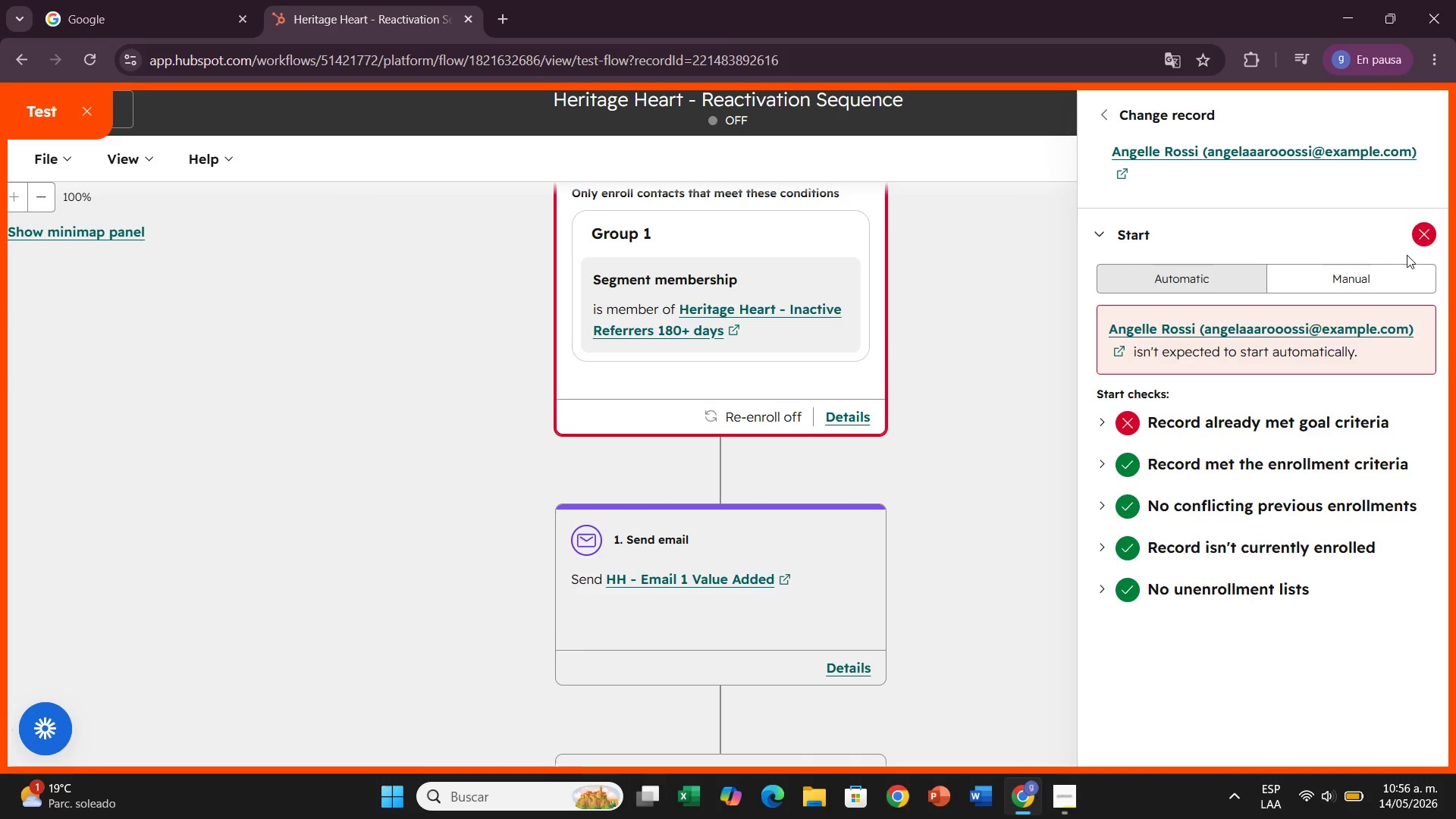 
wait(5.22)
 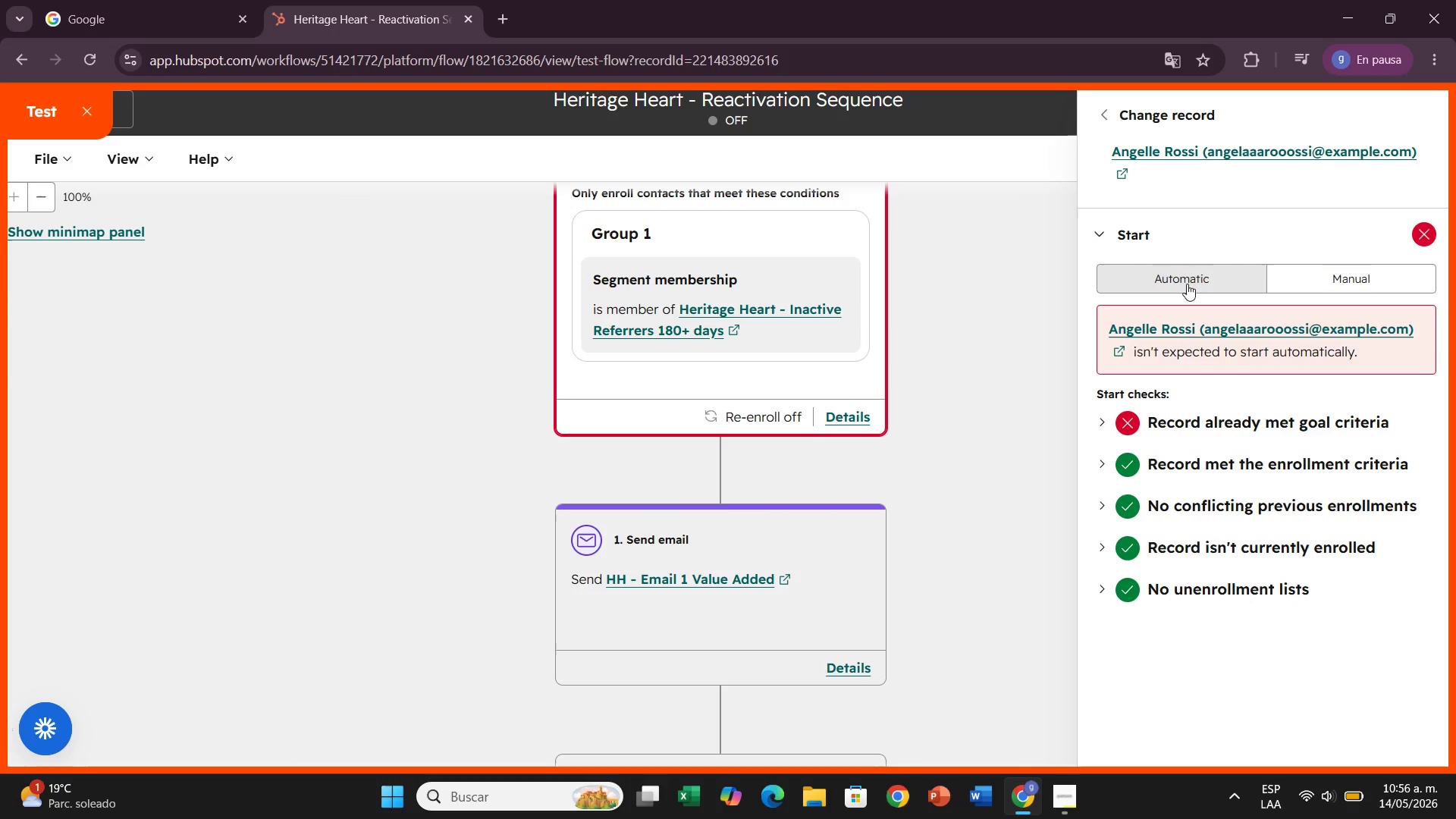 
left_click([1248, 150])
 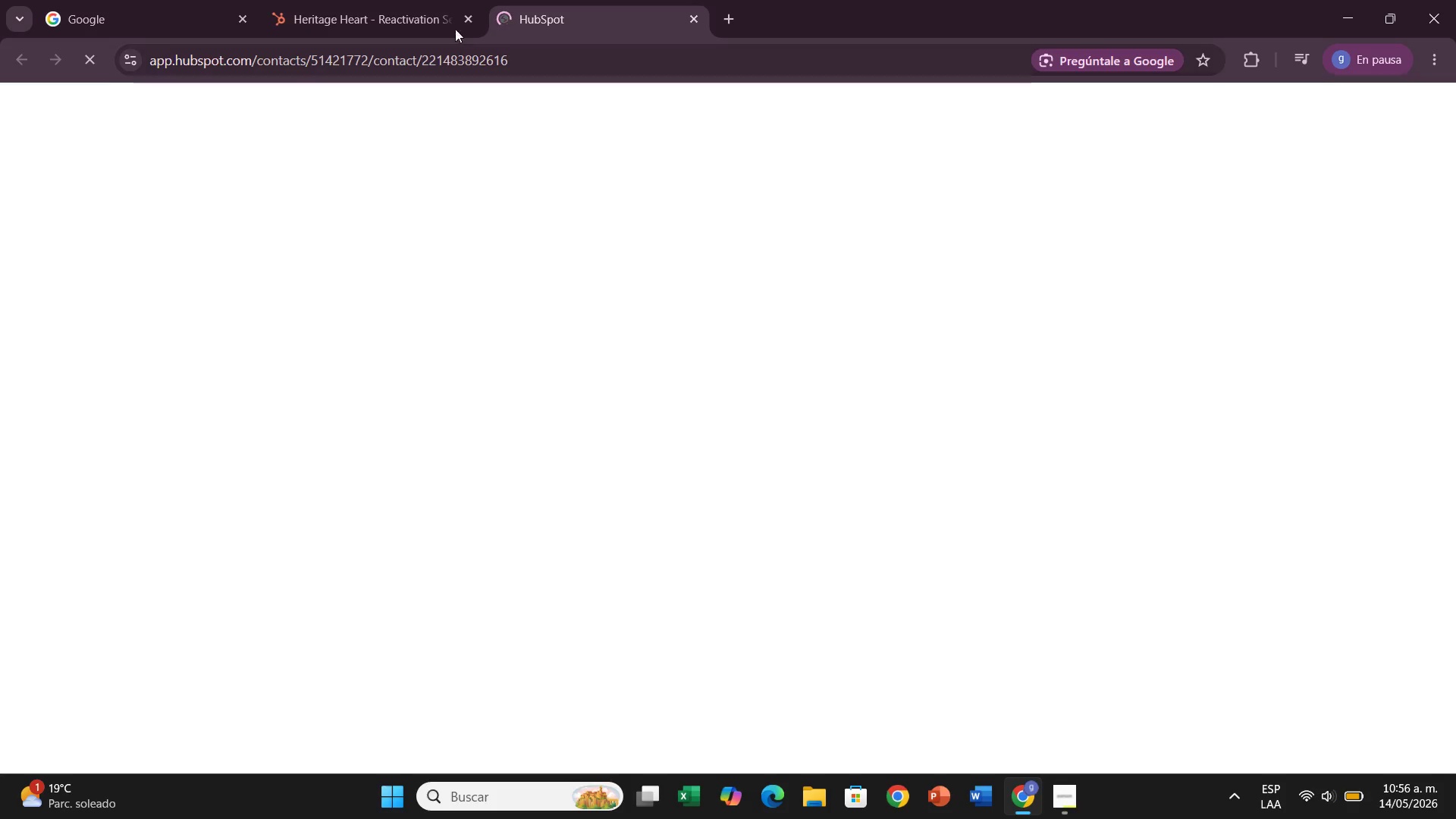 
left_click([416, 0])
 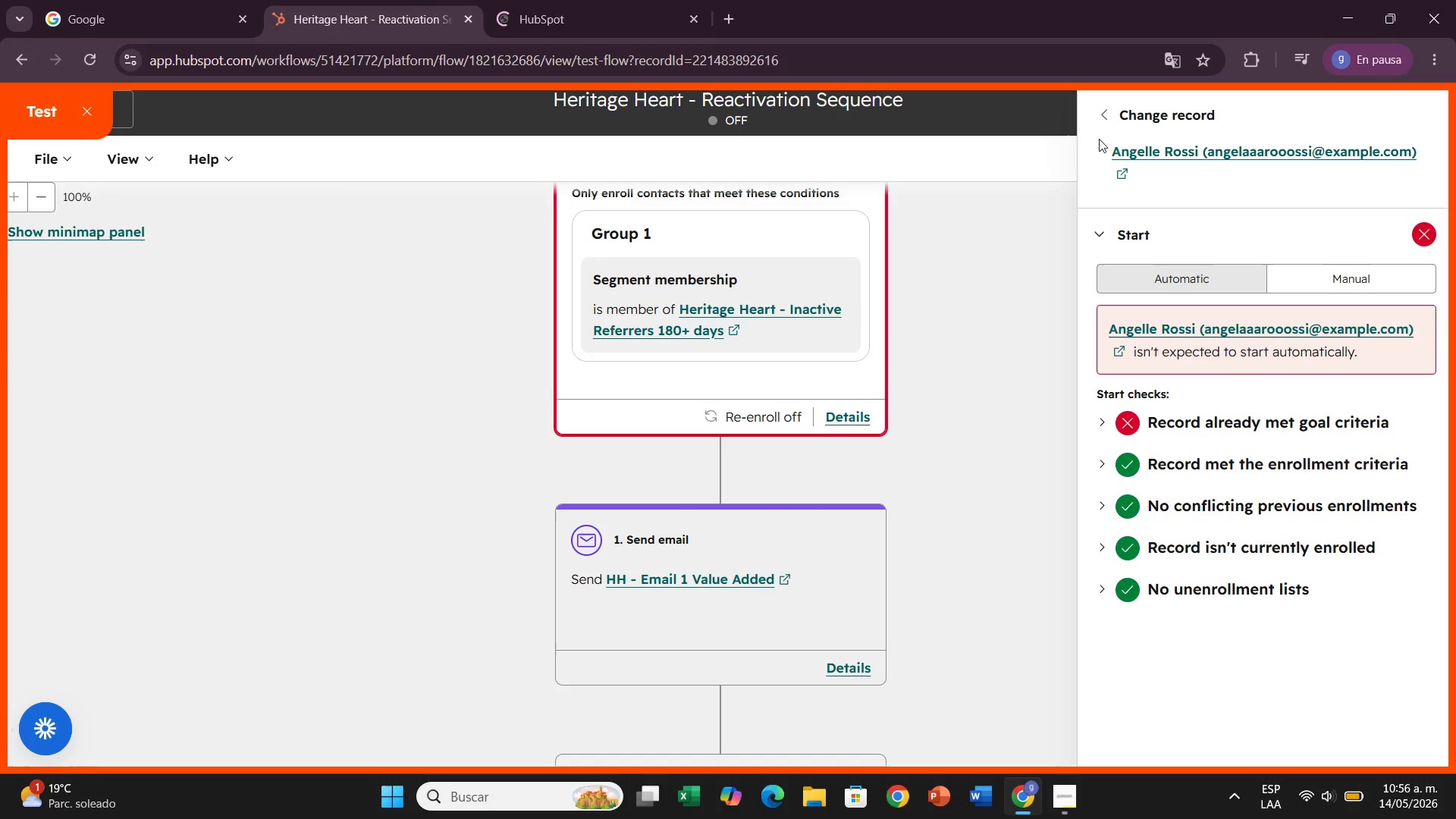 
left_click([592, 3])
 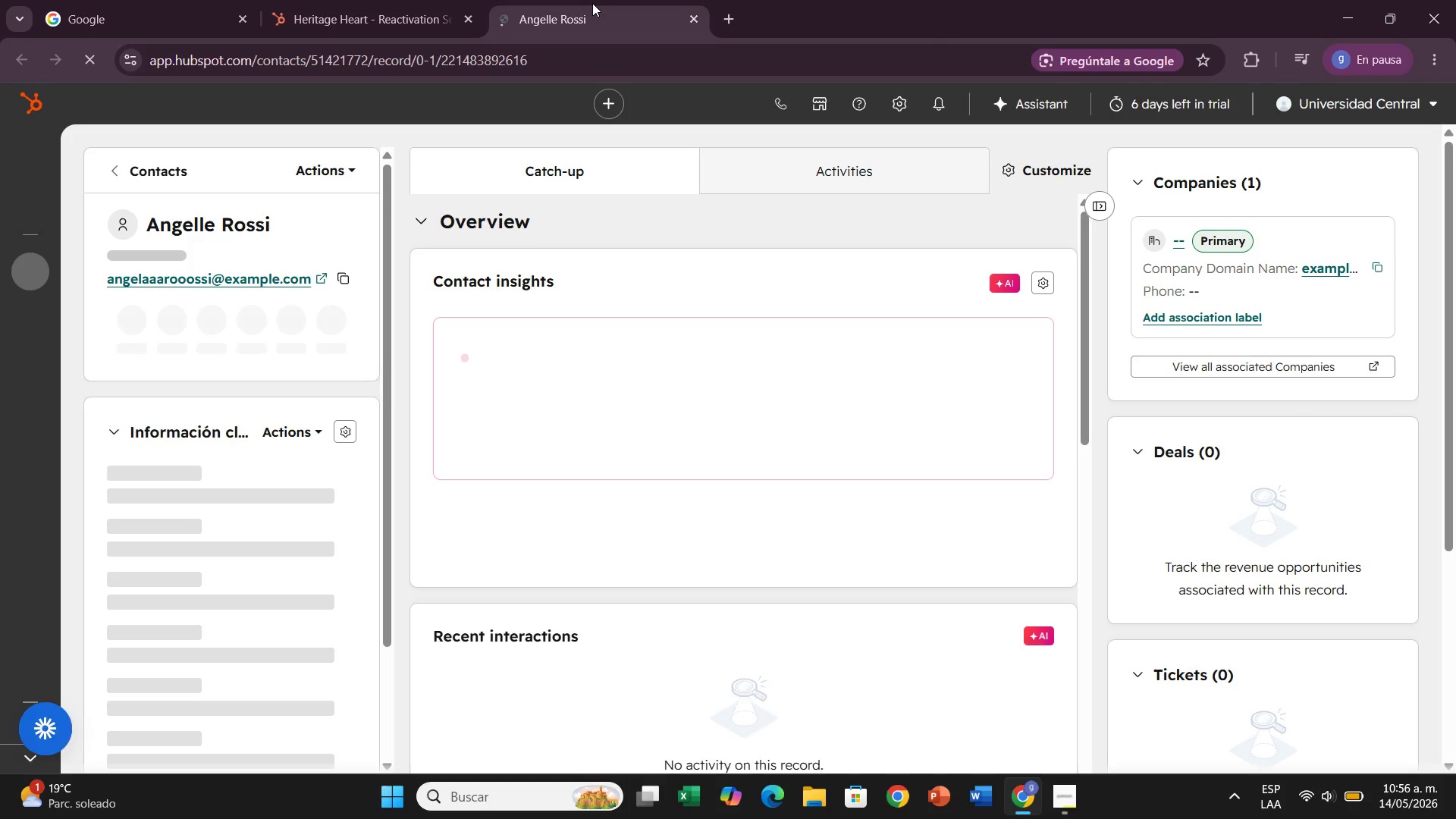 
wait(9.31)
 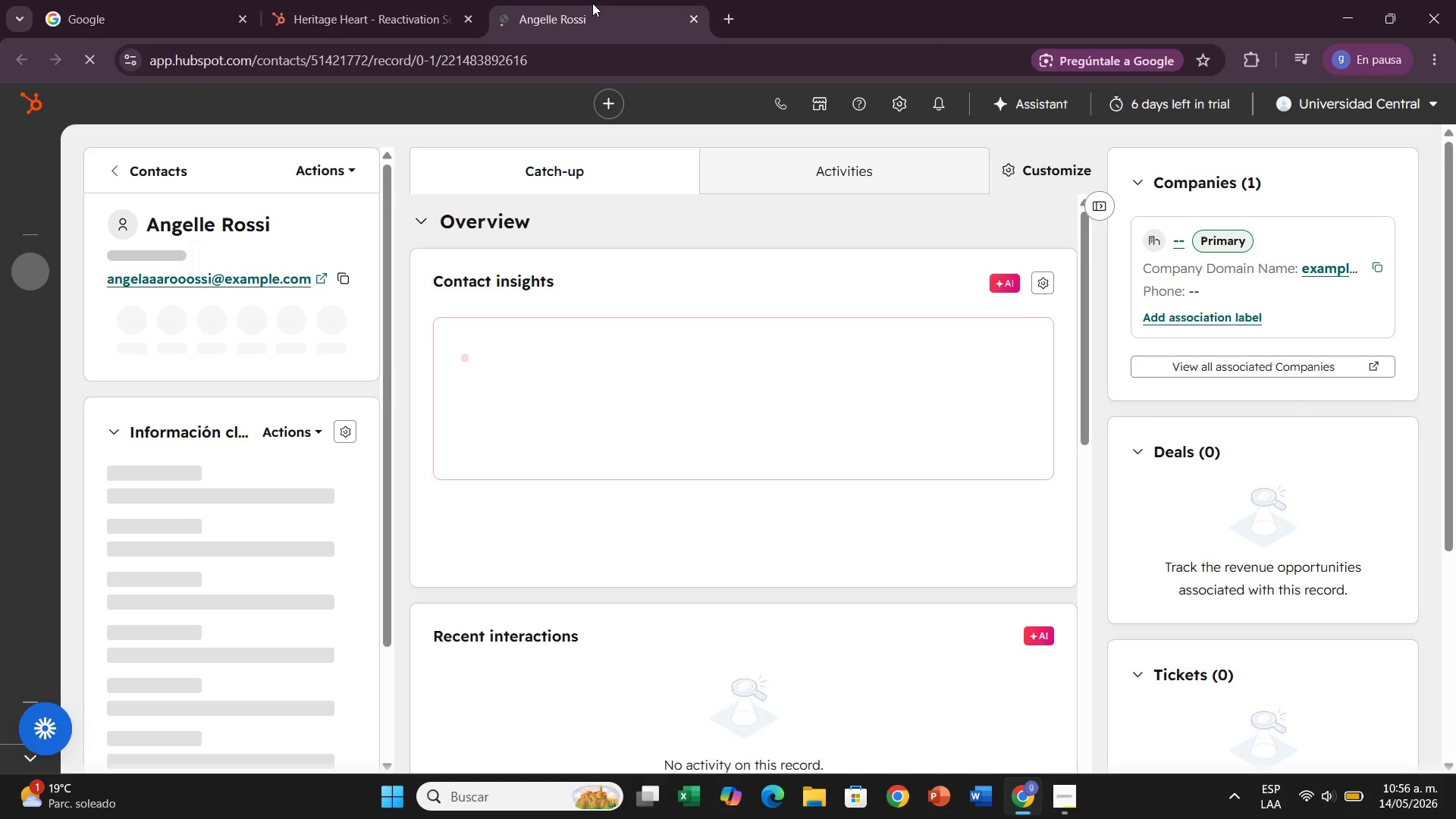 
scroll: coordinate [381, 494], scroll_direction: down, amount: 1.0
 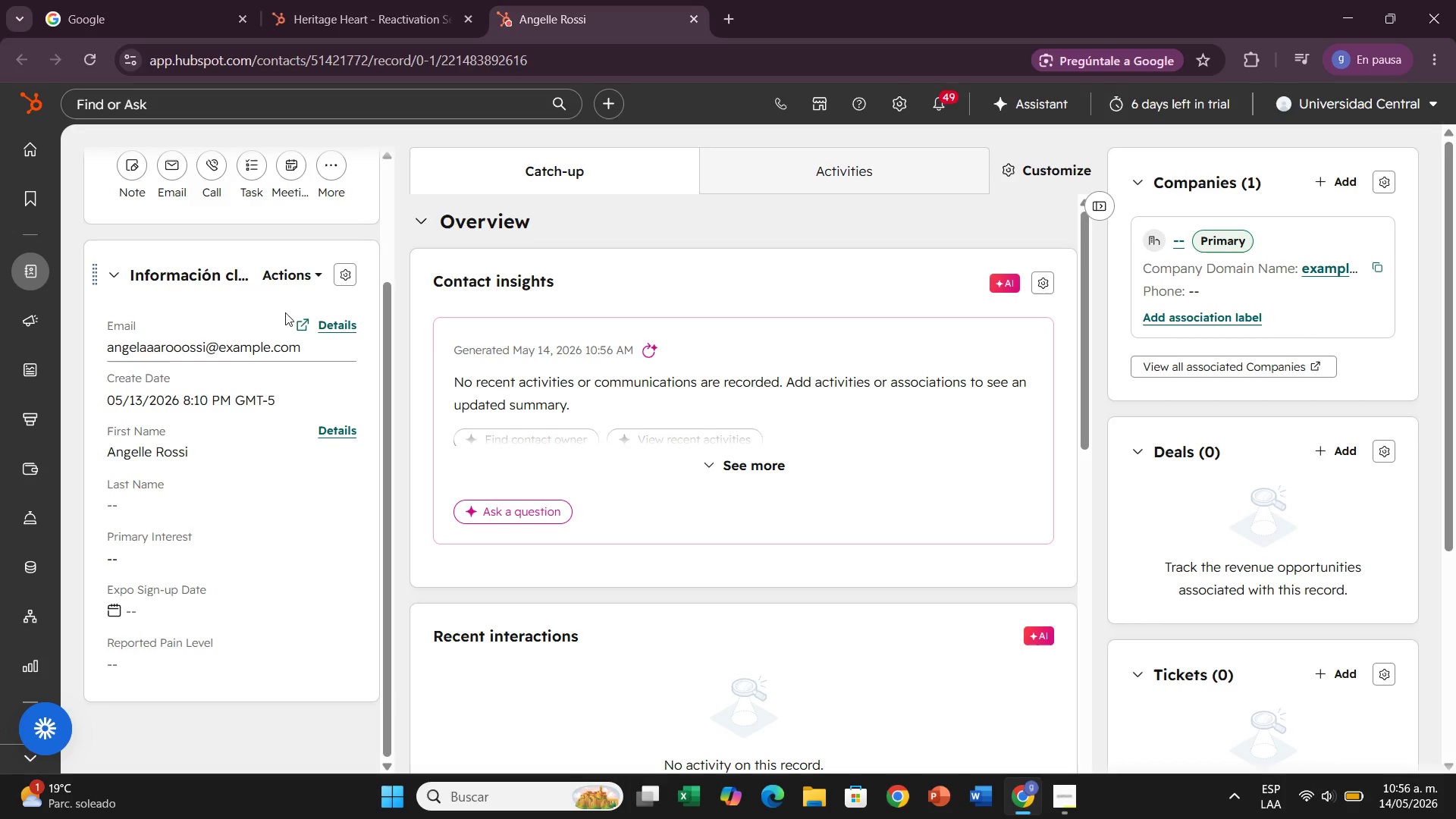 
left_click([335, 275])
 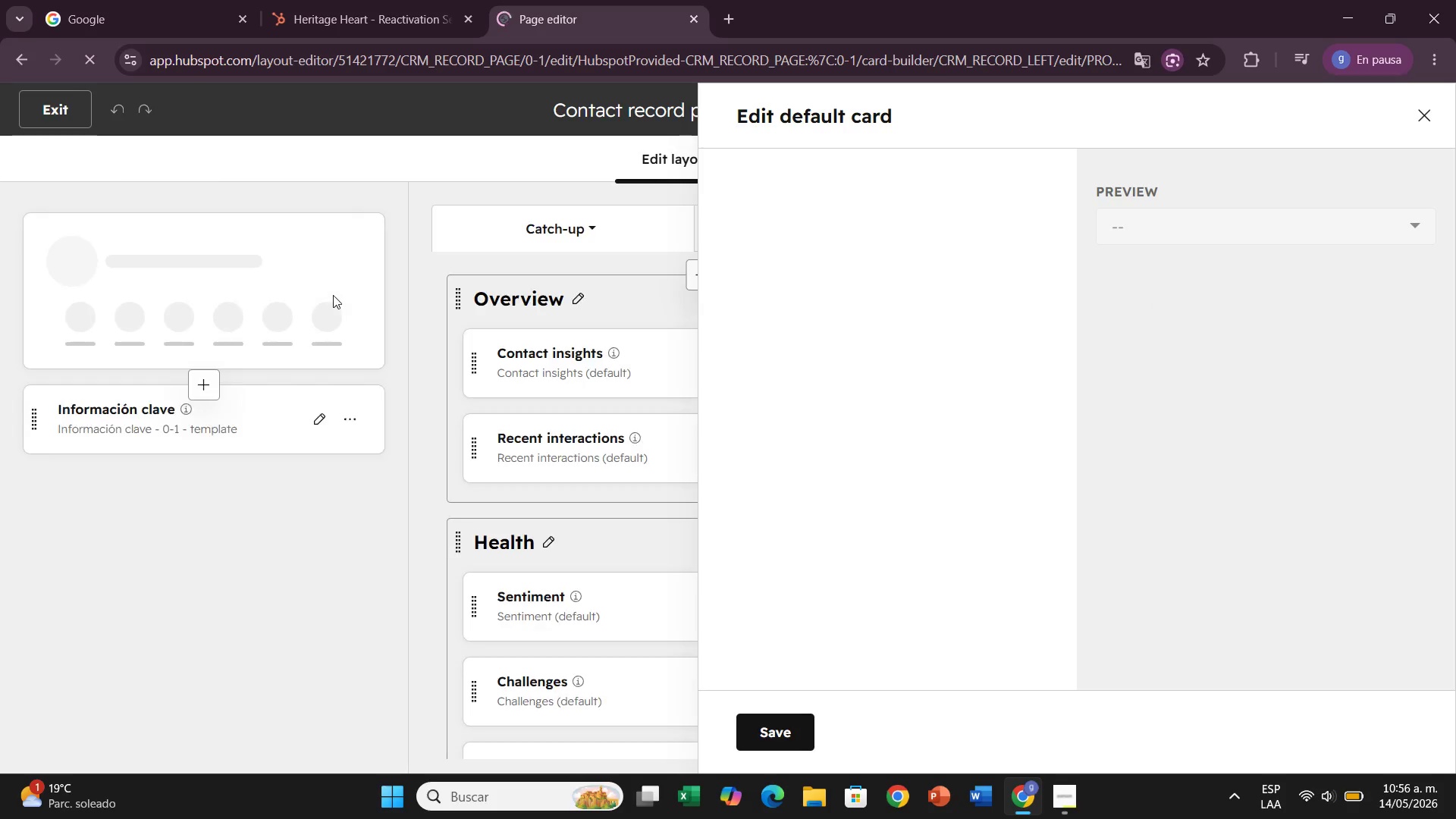 
mouse_move([1017, 265])
 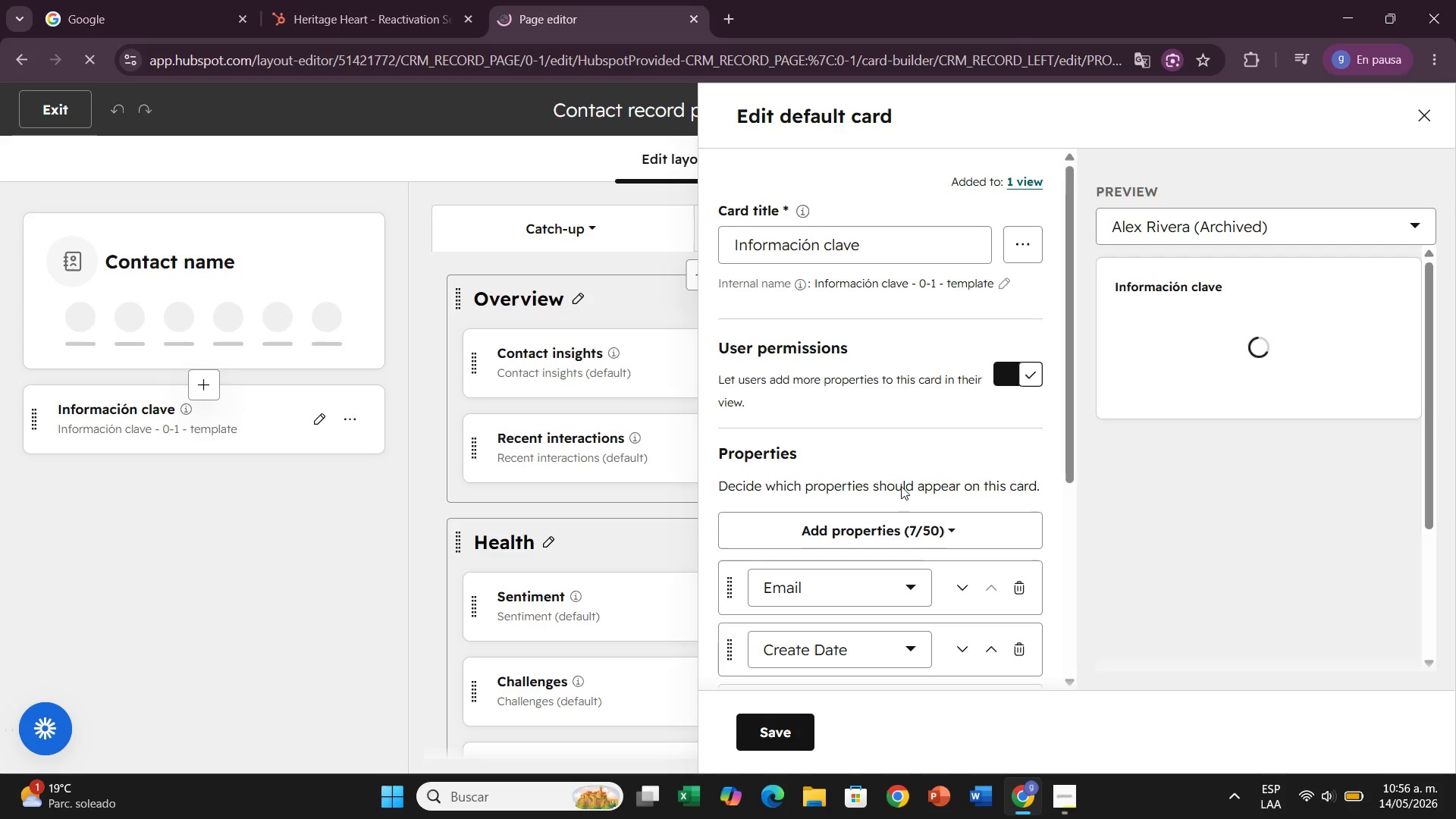 
scroll: coordinate [921, 548], scroll_direction: down, amount: 3.0
 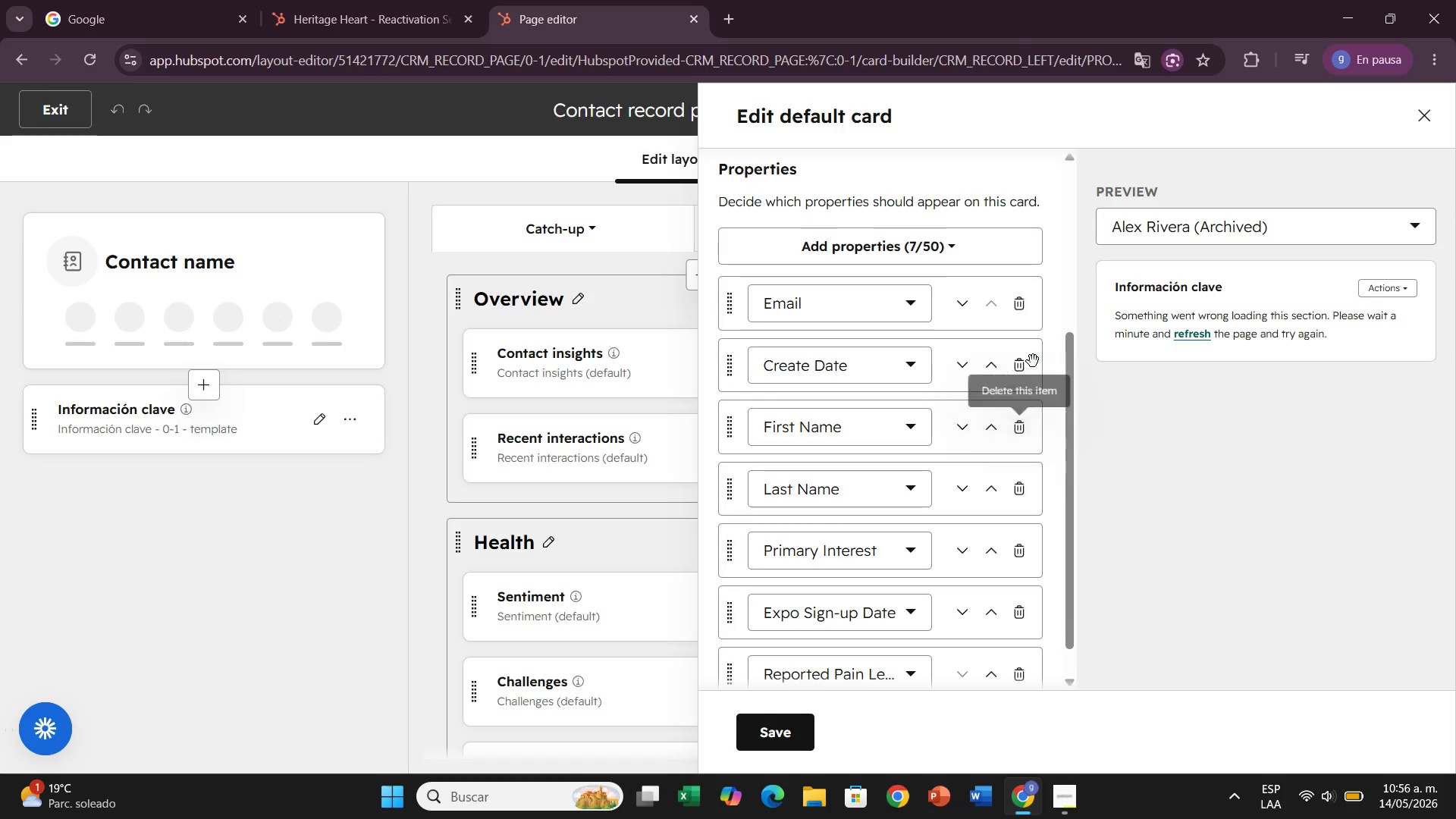 
left_click([1021, 360])
 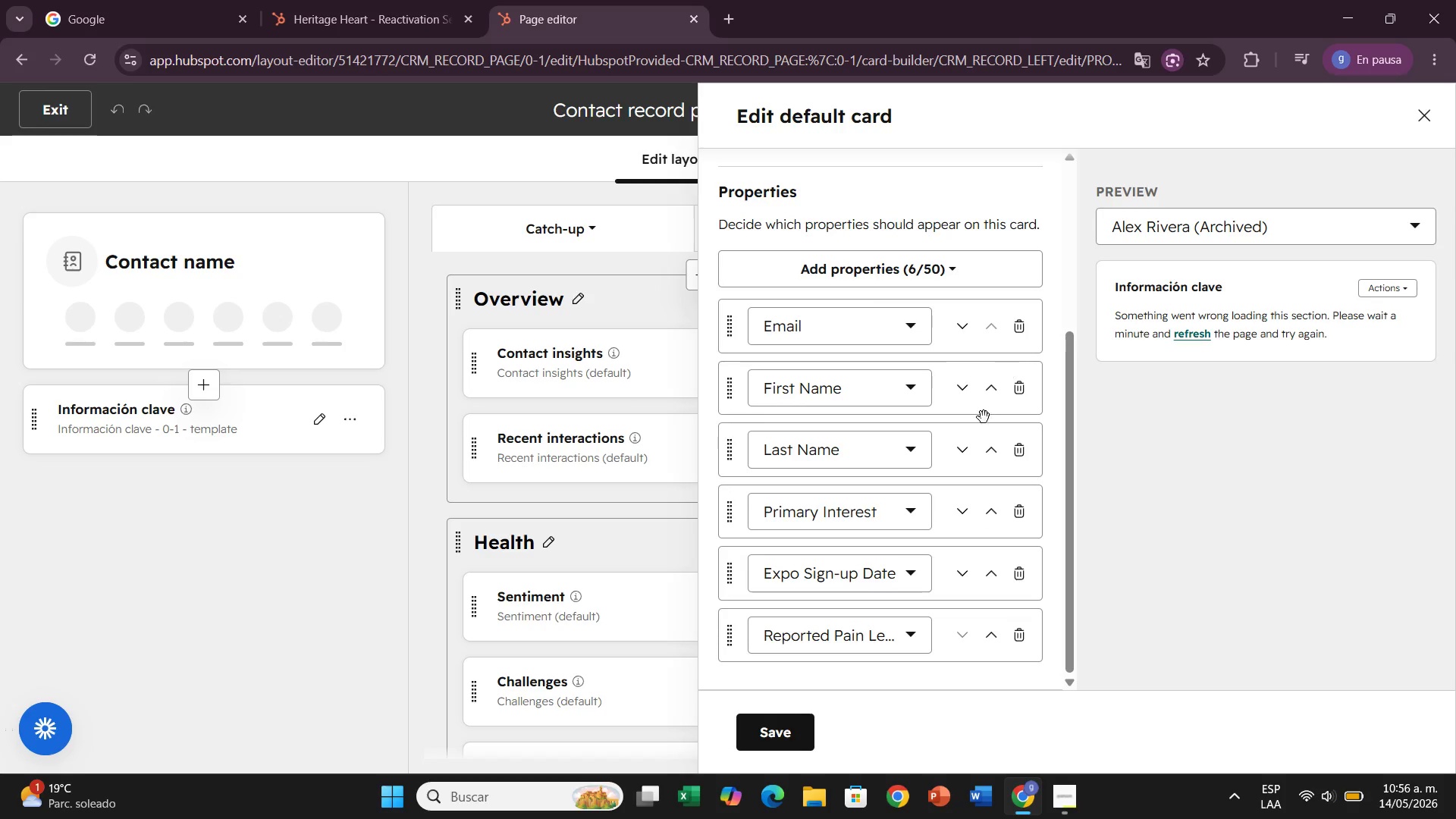 
scroll: coordinate [968, 429], scroll_direction: up, amount: 1.0
 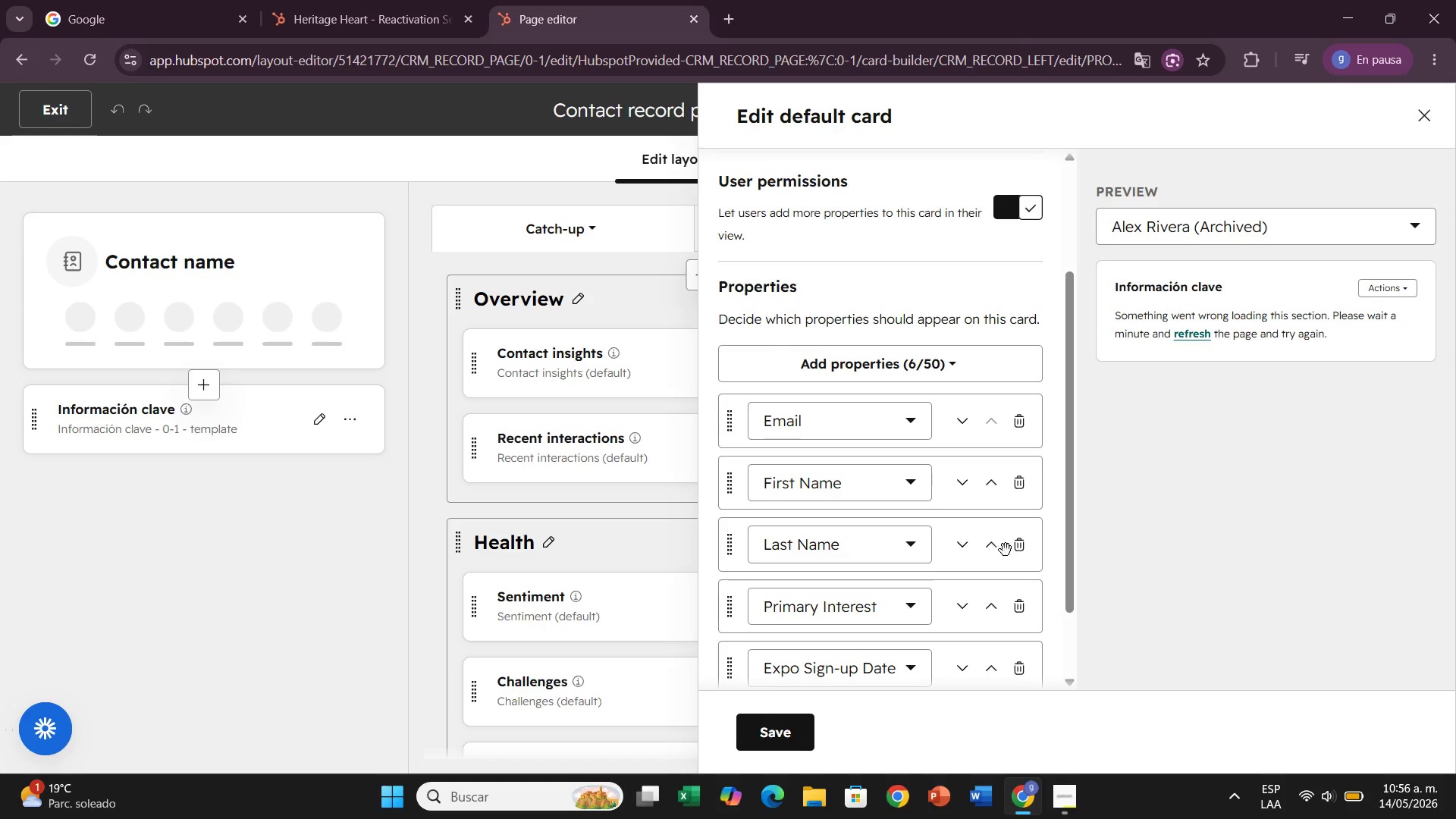 
left_click([1012, 544])
 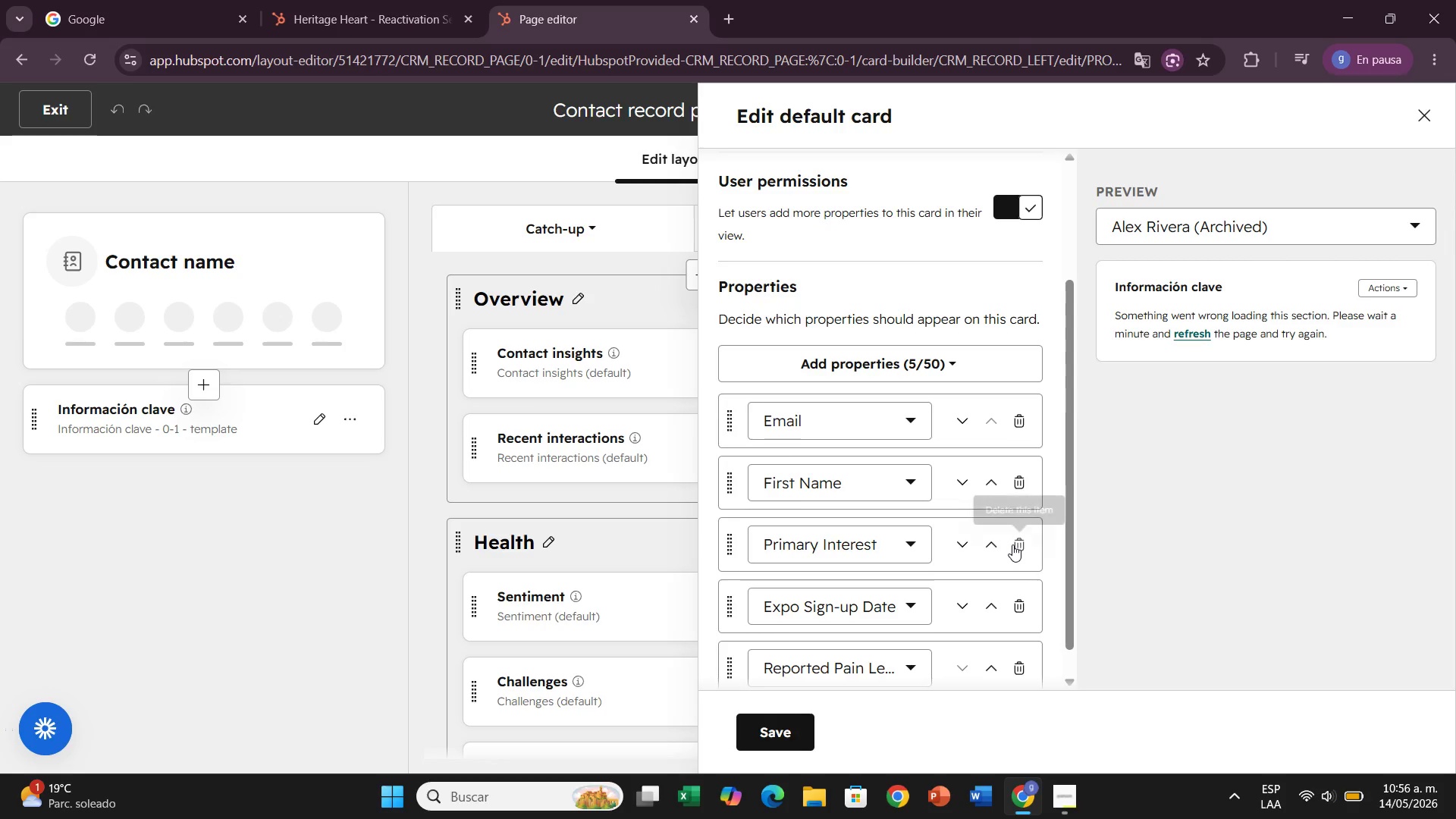 
left_click([1012, 544])
 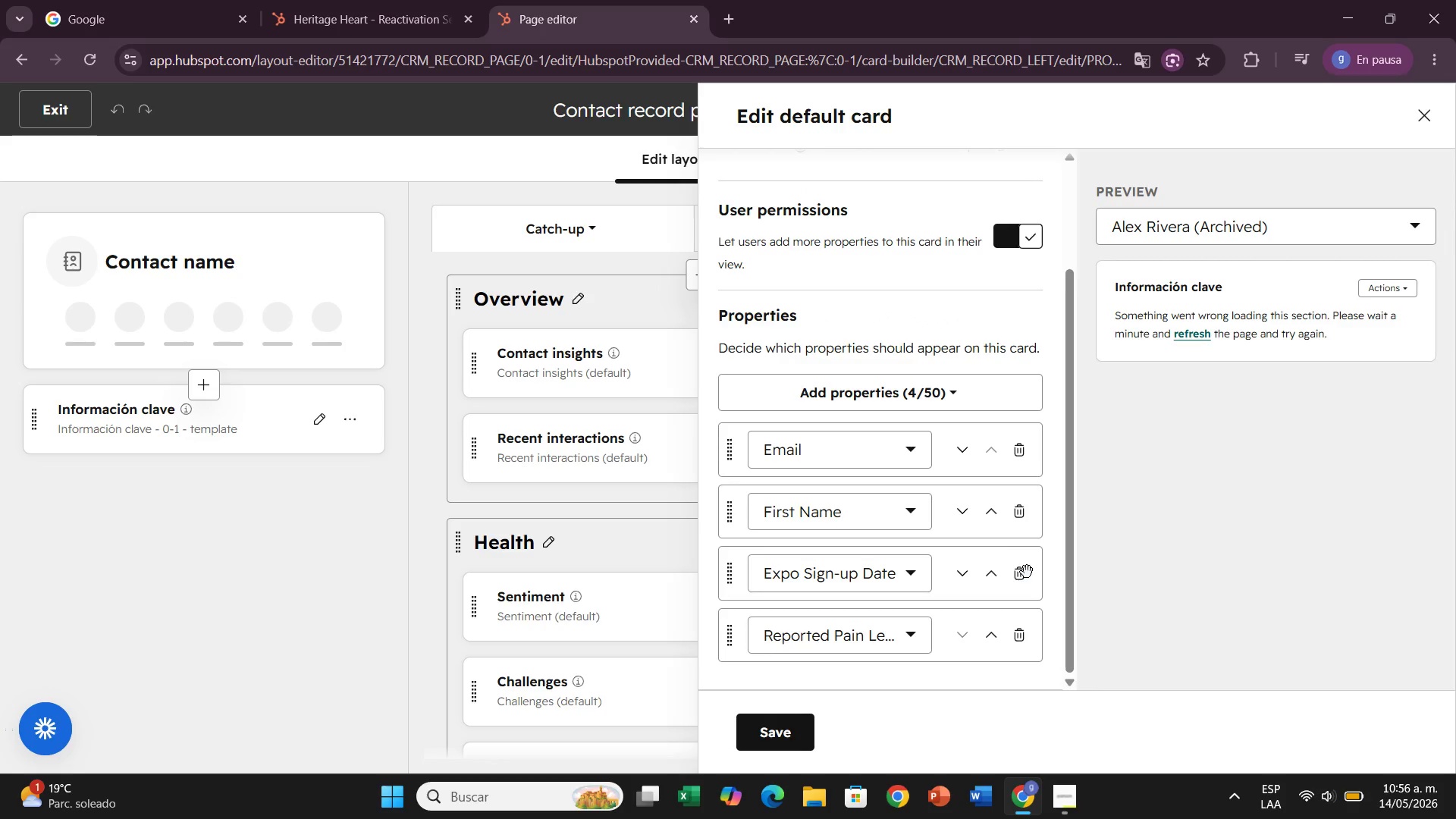 
left_click([1018, 569])
 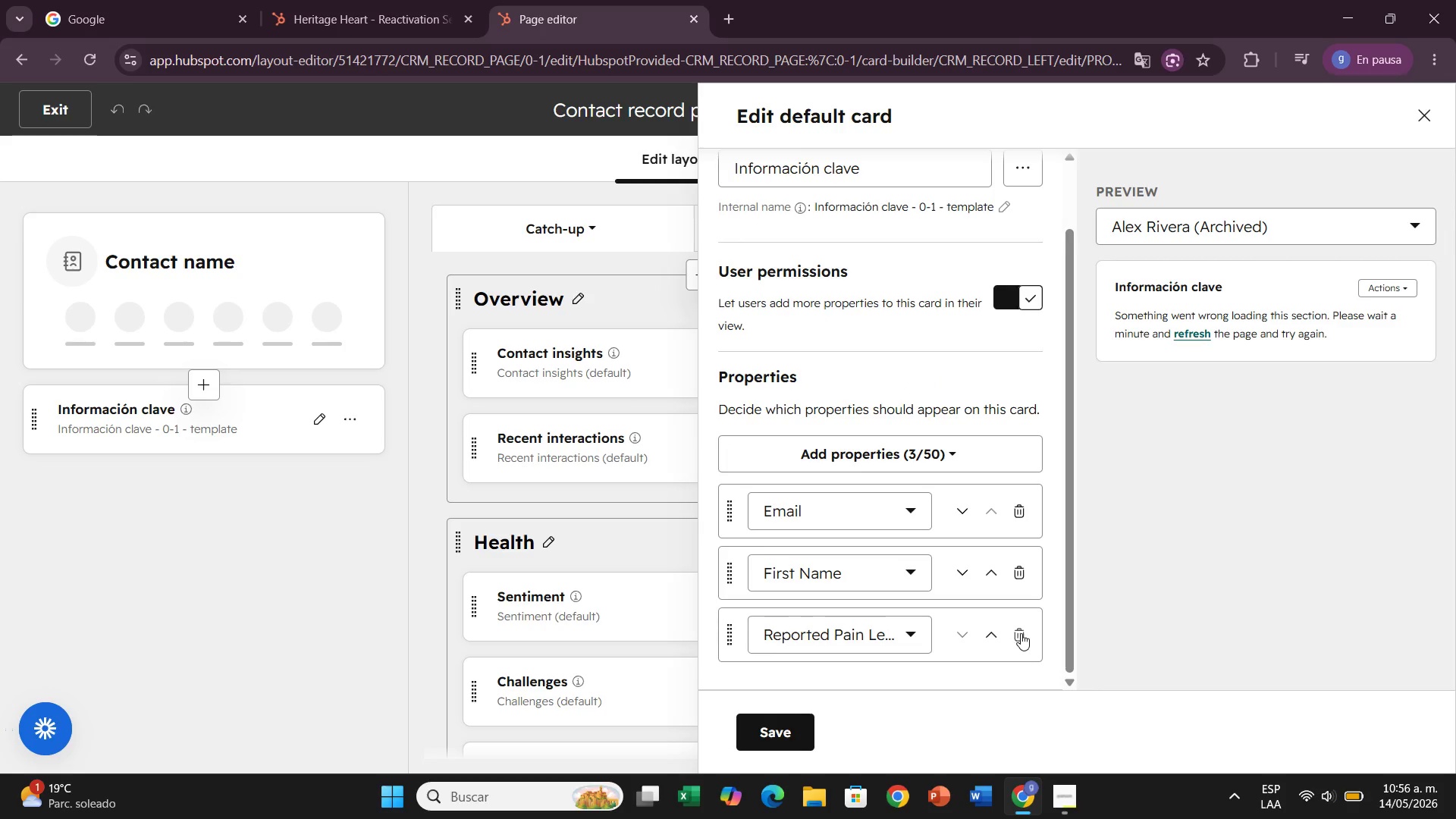 
left_click([1021, 633])
 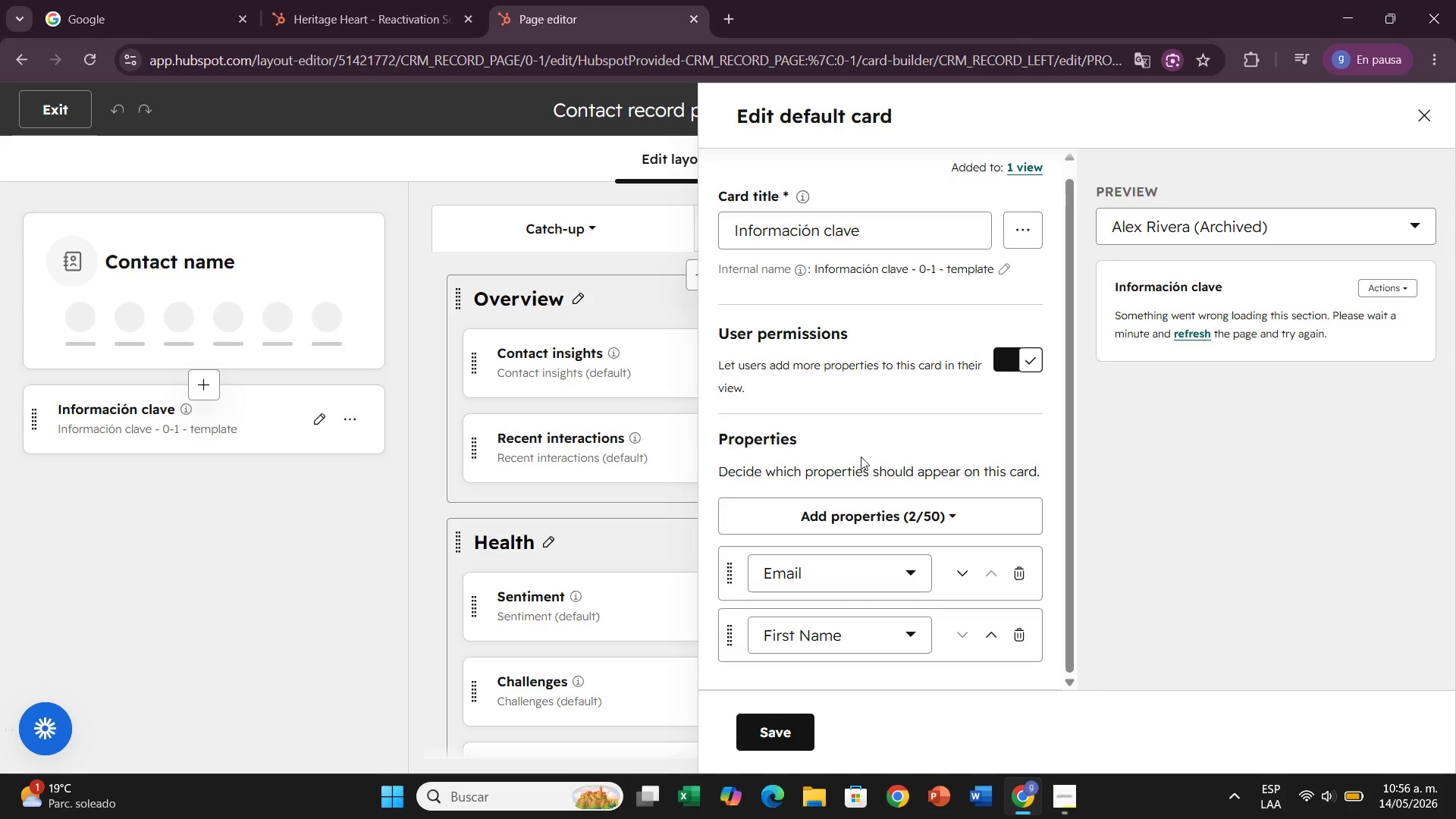 
left_click([882, 507])
 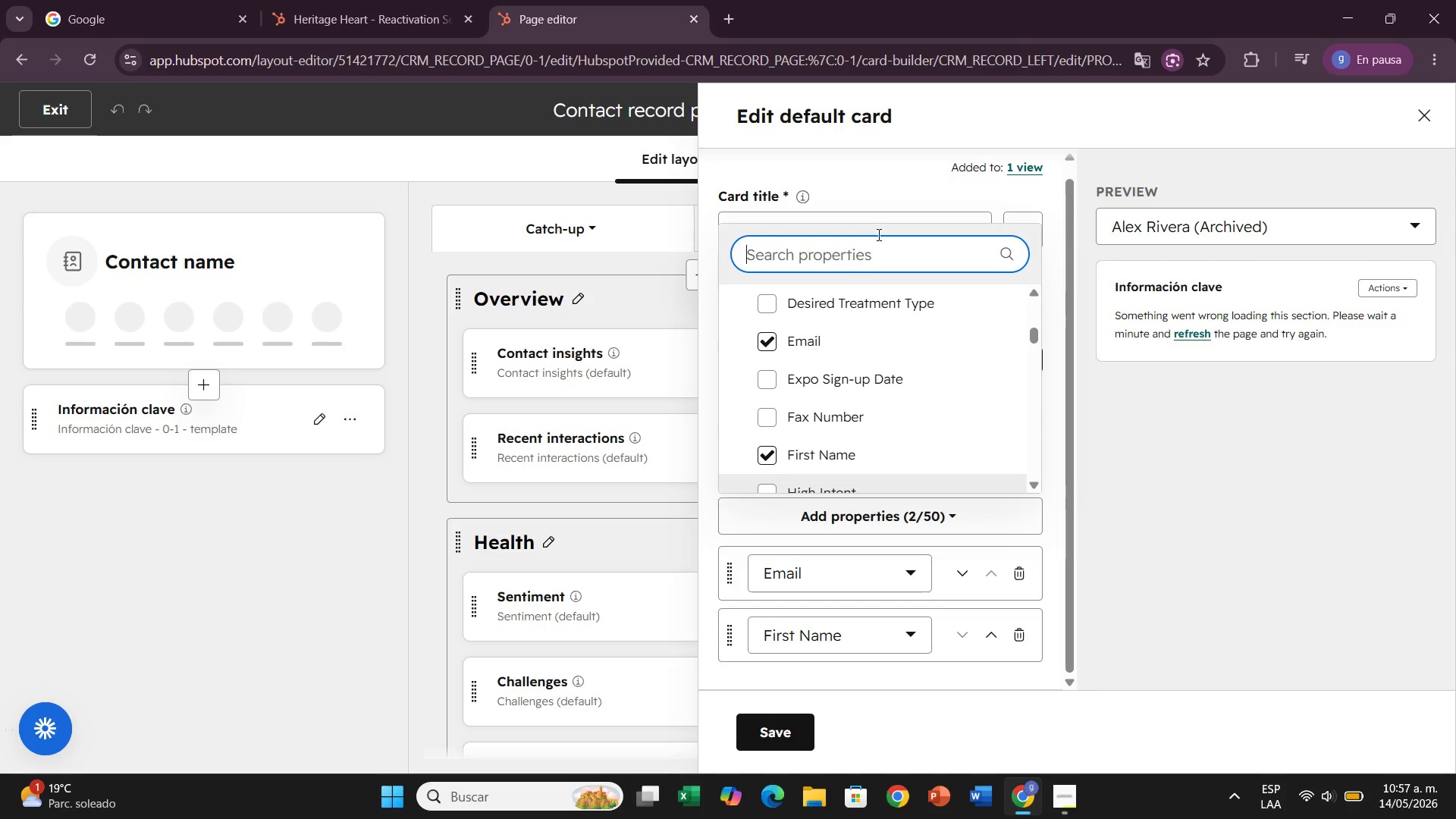 
type(refe)
 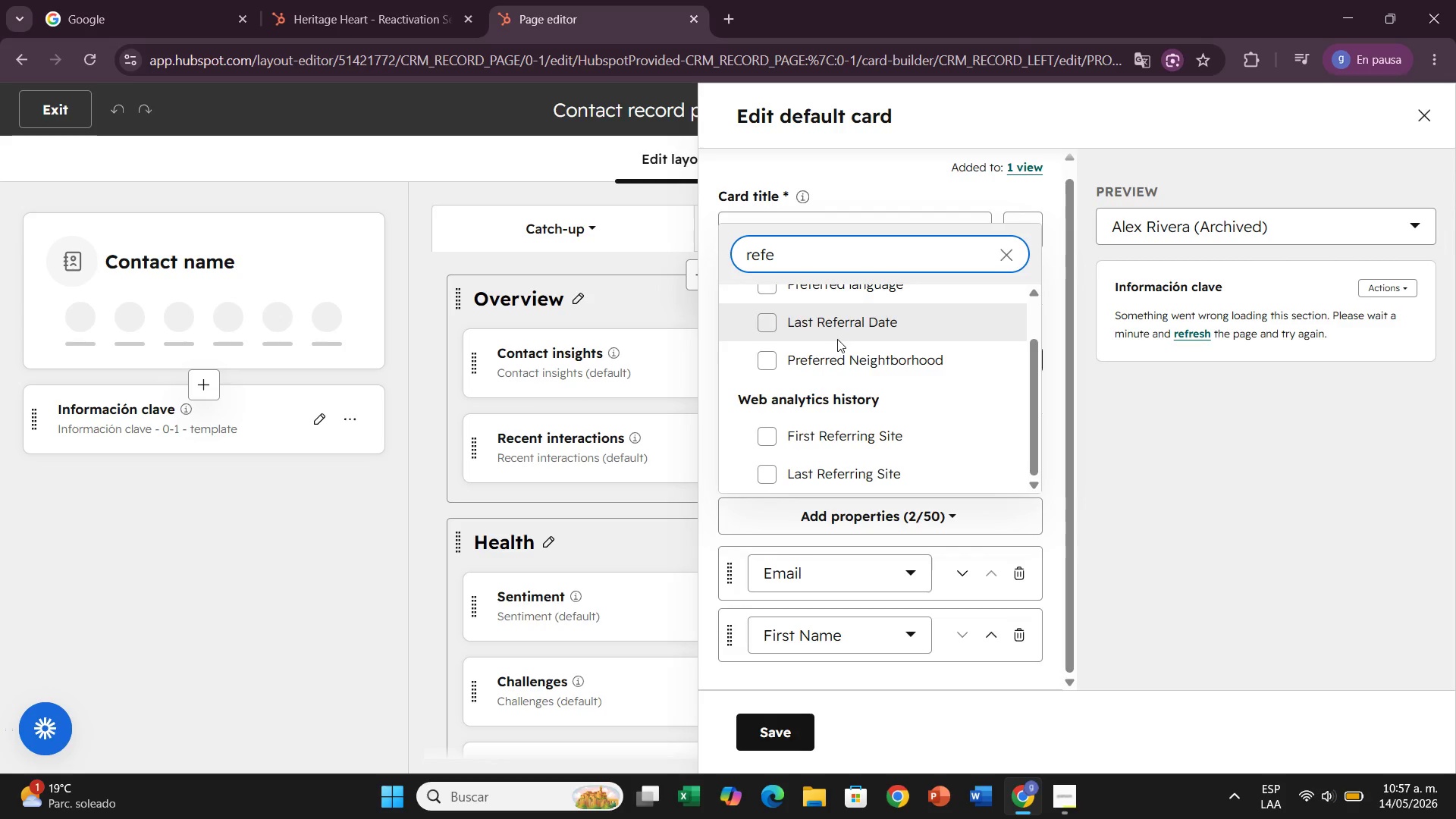 
scroll: coordinate [844, 375], scroll_direction: up, amount: 2.0
 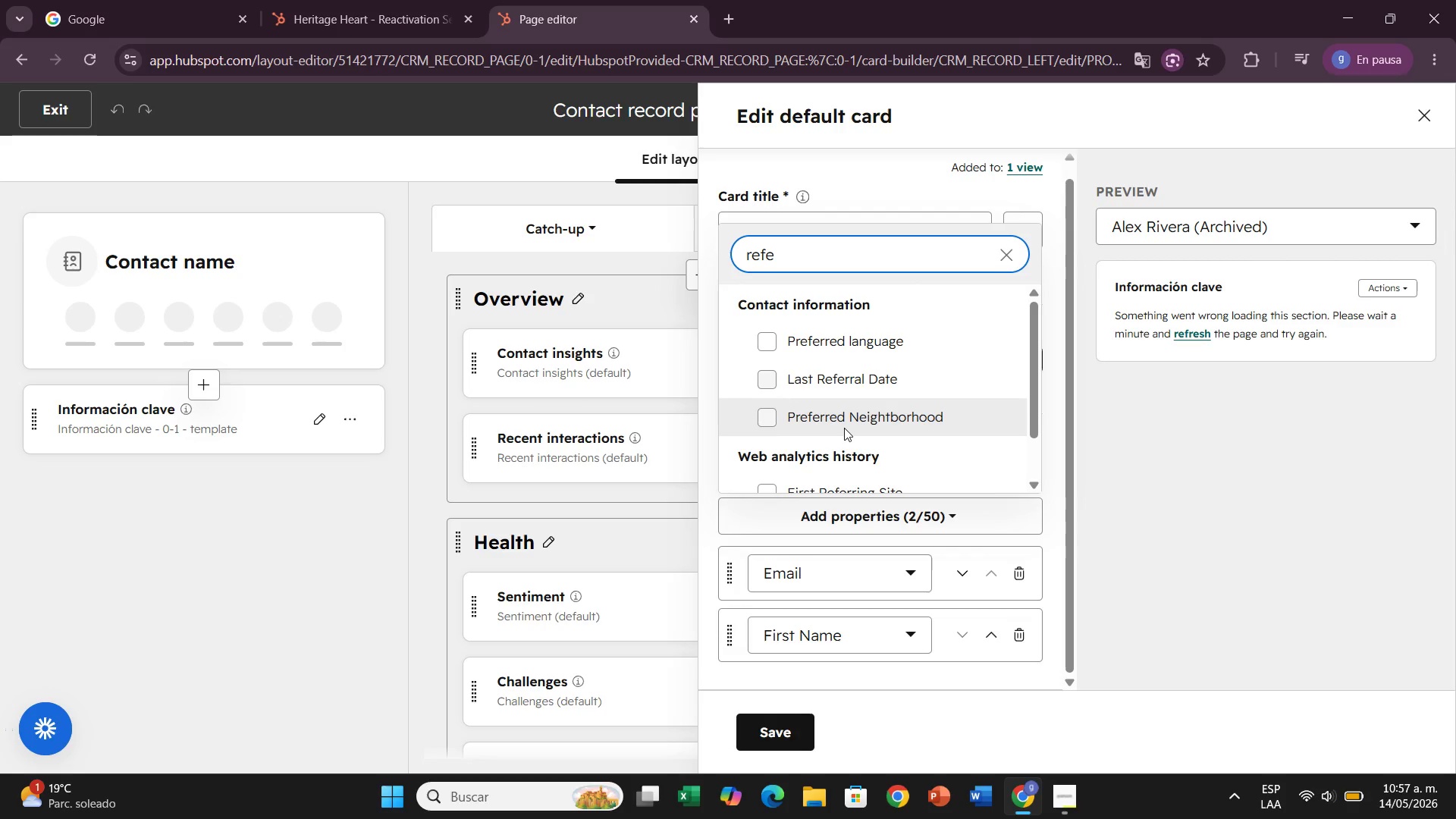 
scroll: coordinate [844, 428], scroll_direction: down, amount: 1.0
 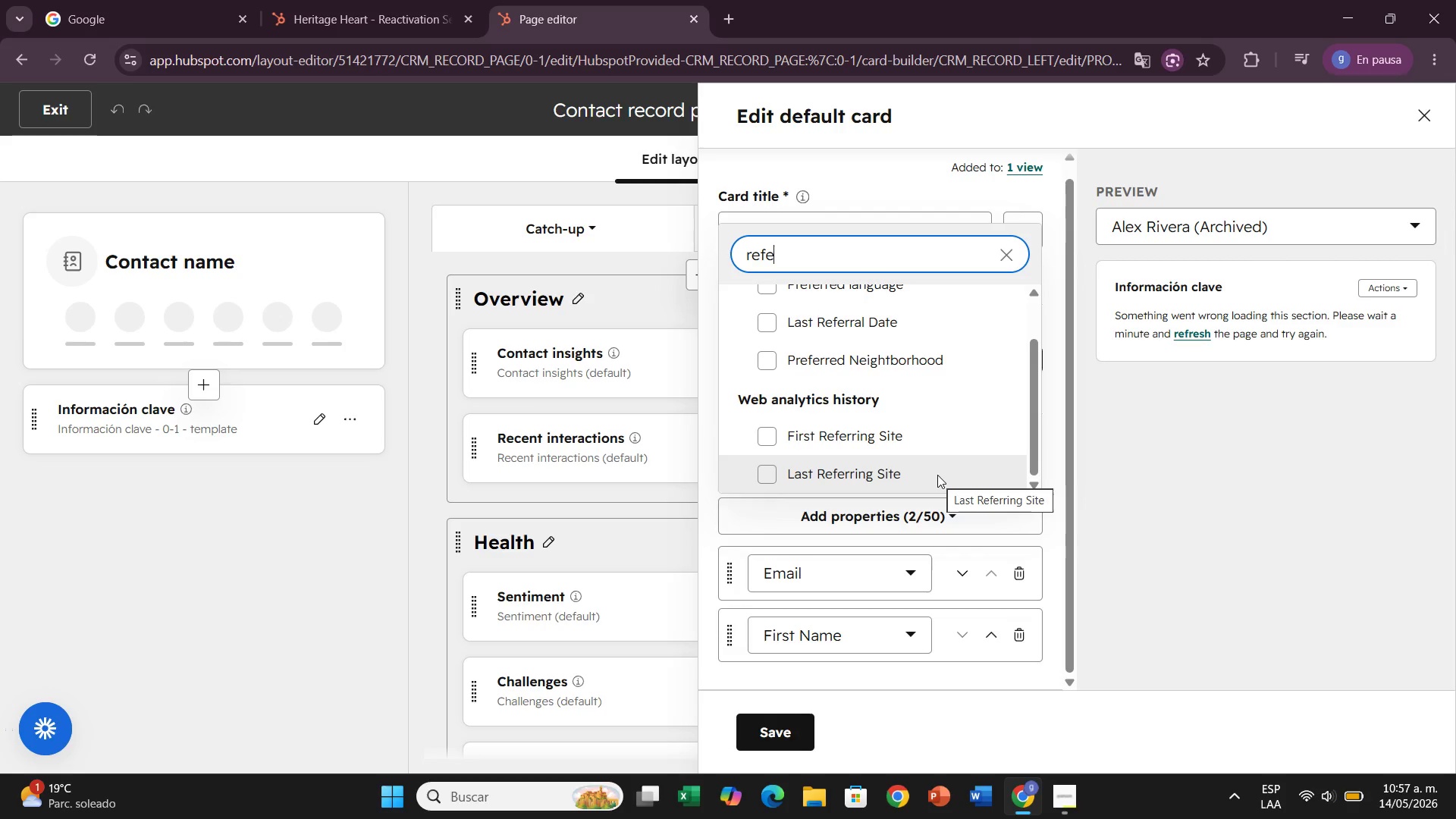 
wait(23.25)
 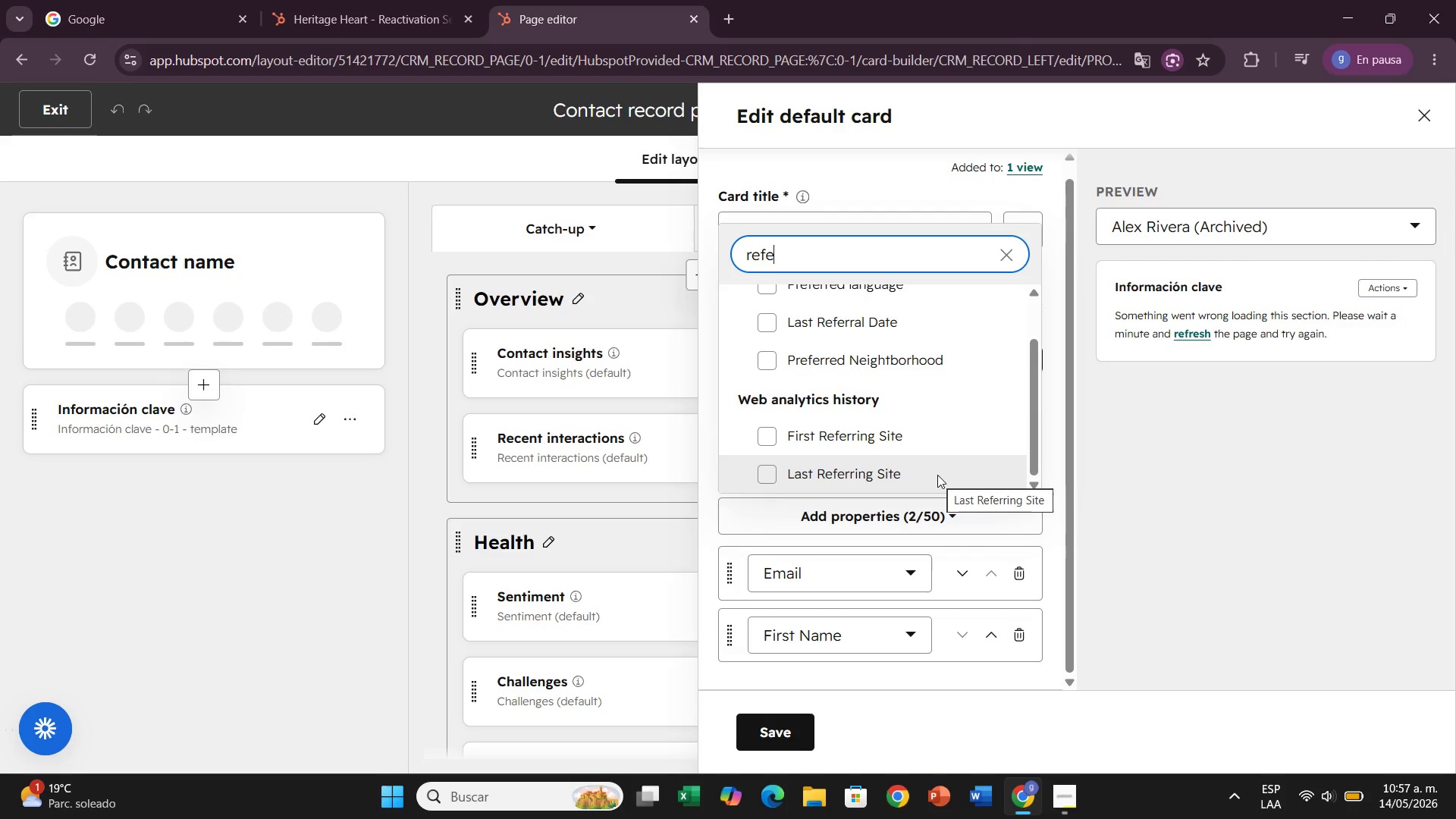 
key(Backspace)
key(Backspace)
key(Backspace)
key(Backspace)
key(Backspace)
key(Backspace)
key(Backspace)
type(lasr)
key(Backspace)
type(t re)
 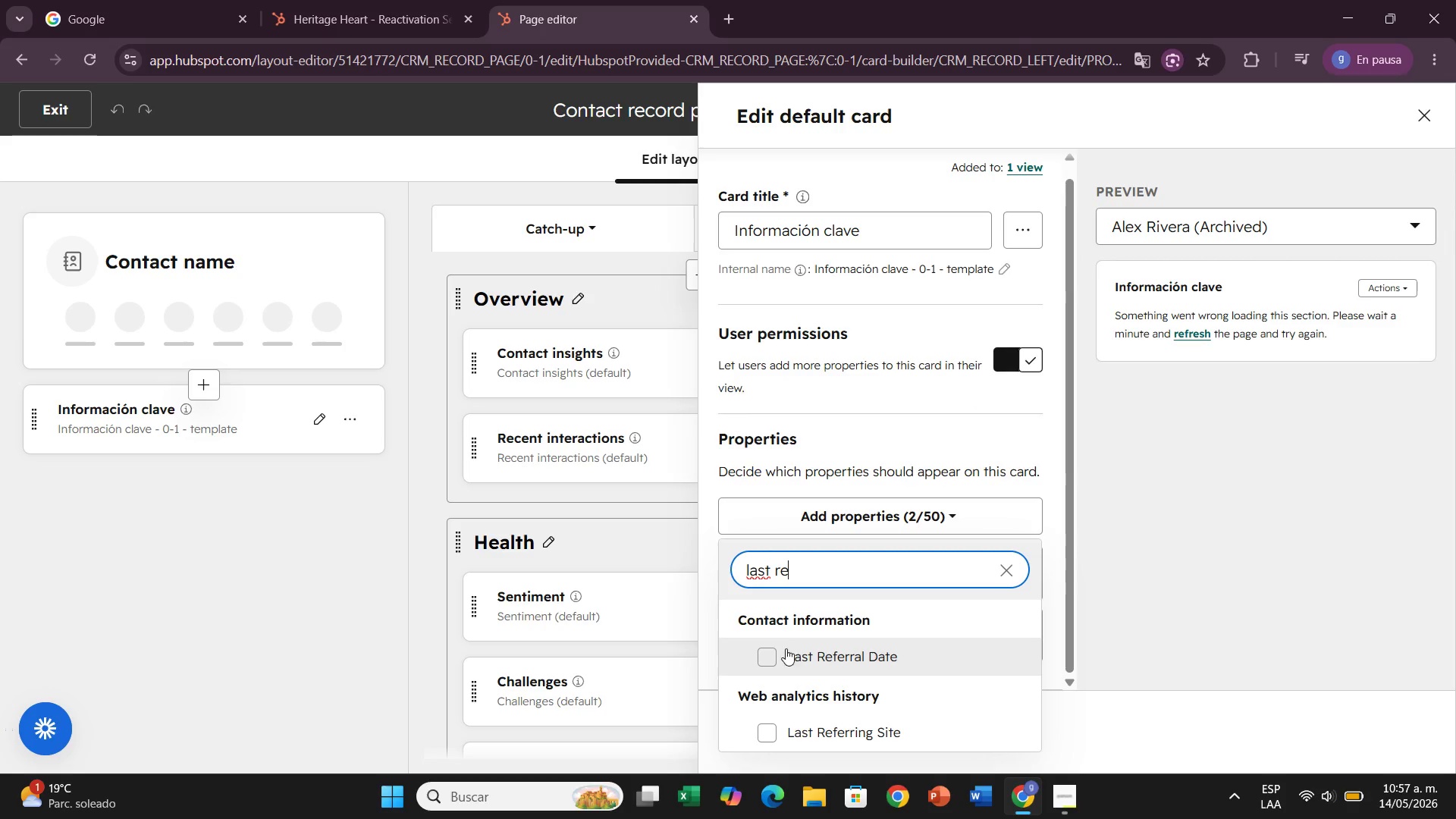 
left_click([775, 649])
 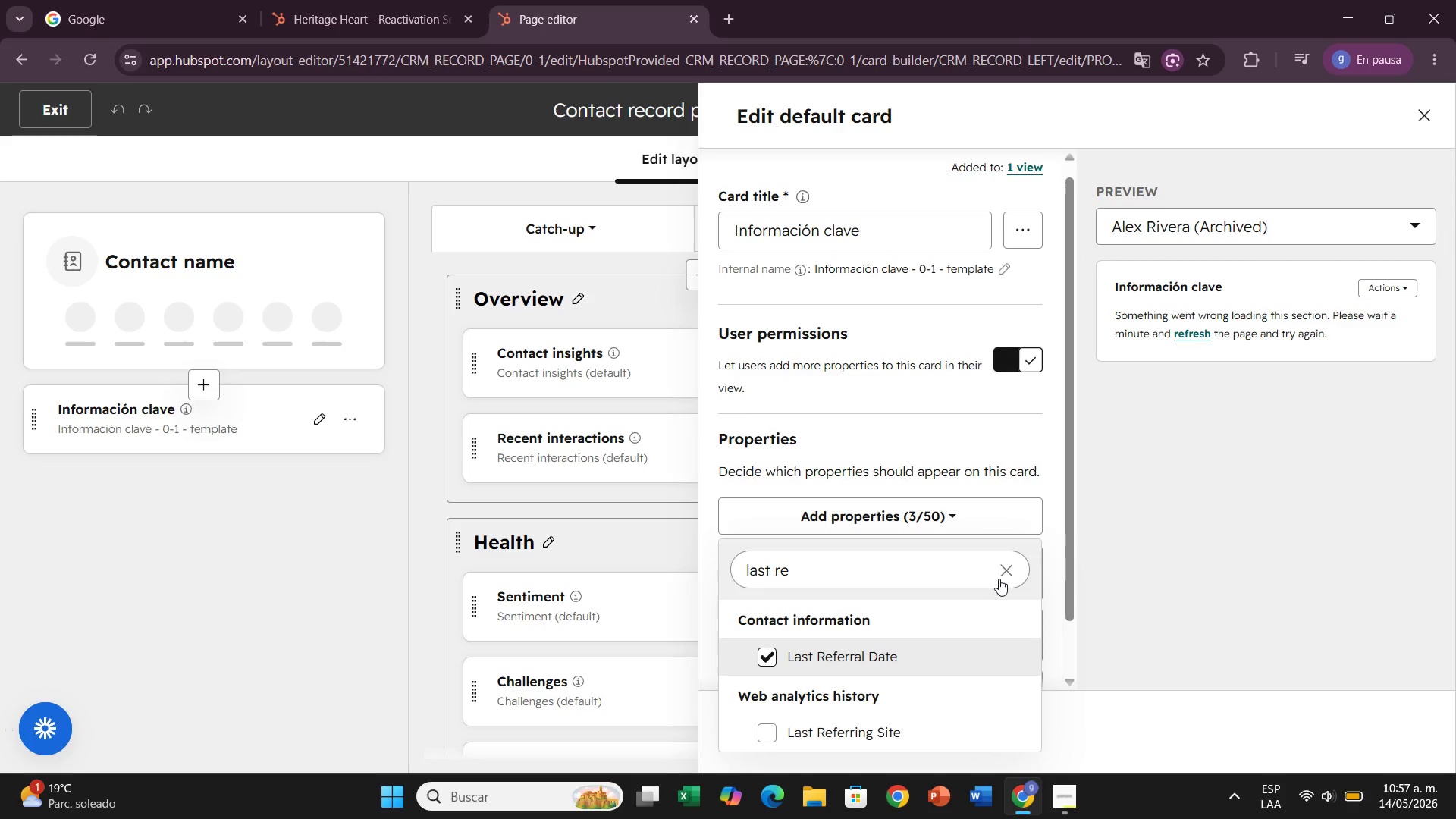 
left_click([1010, 576])
 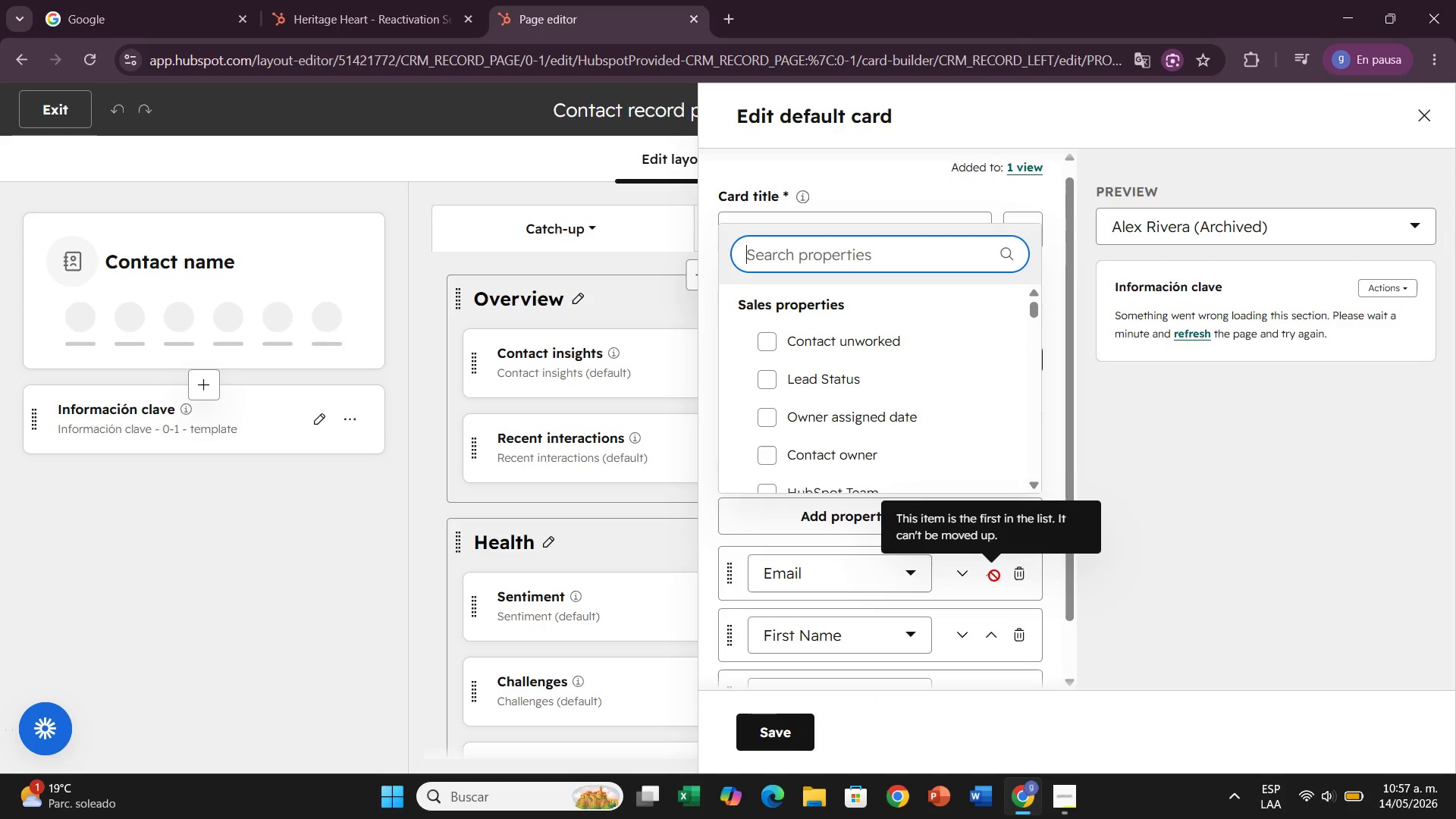 
type(professi)
 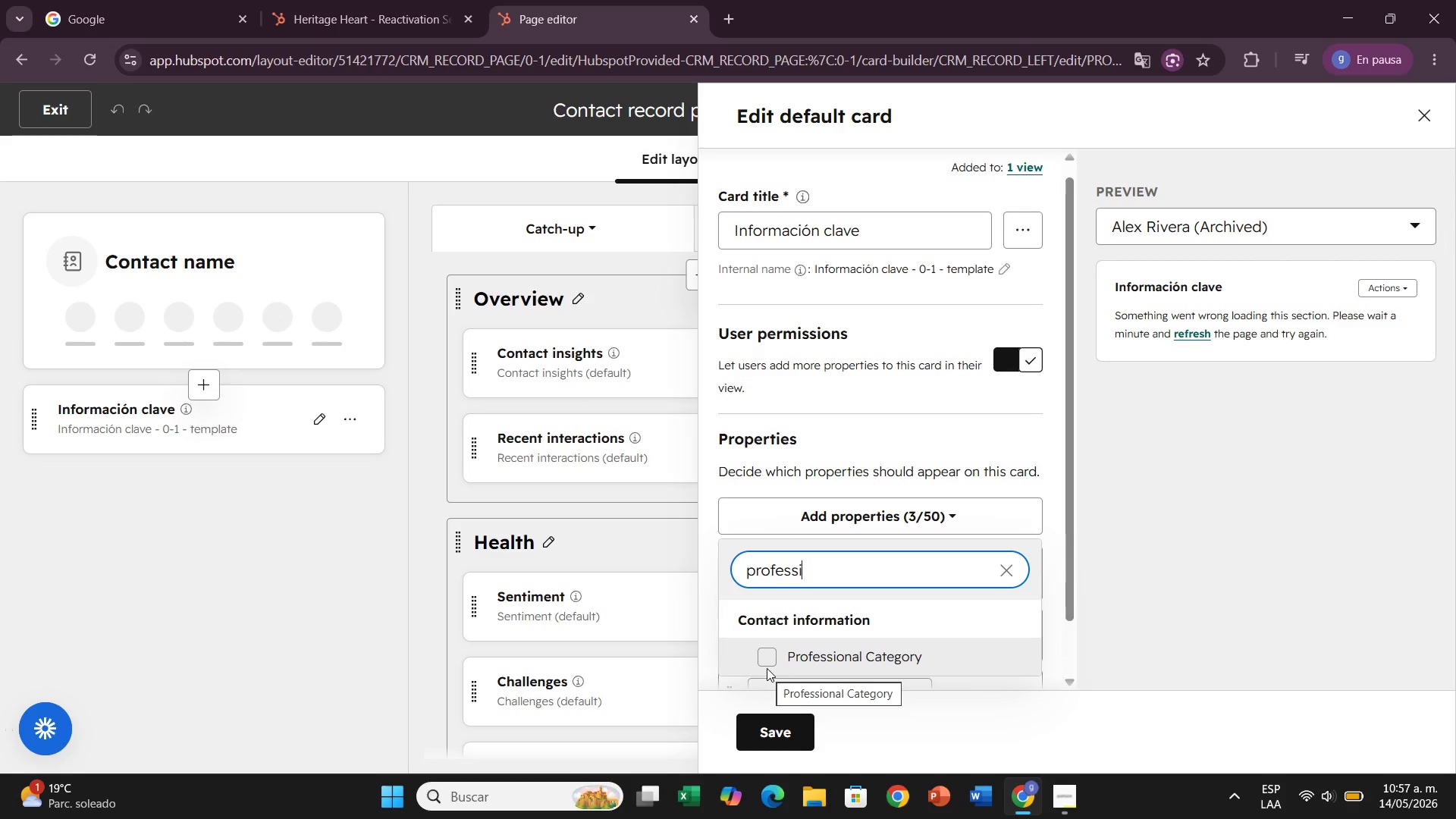 
left_click([764, 664])
 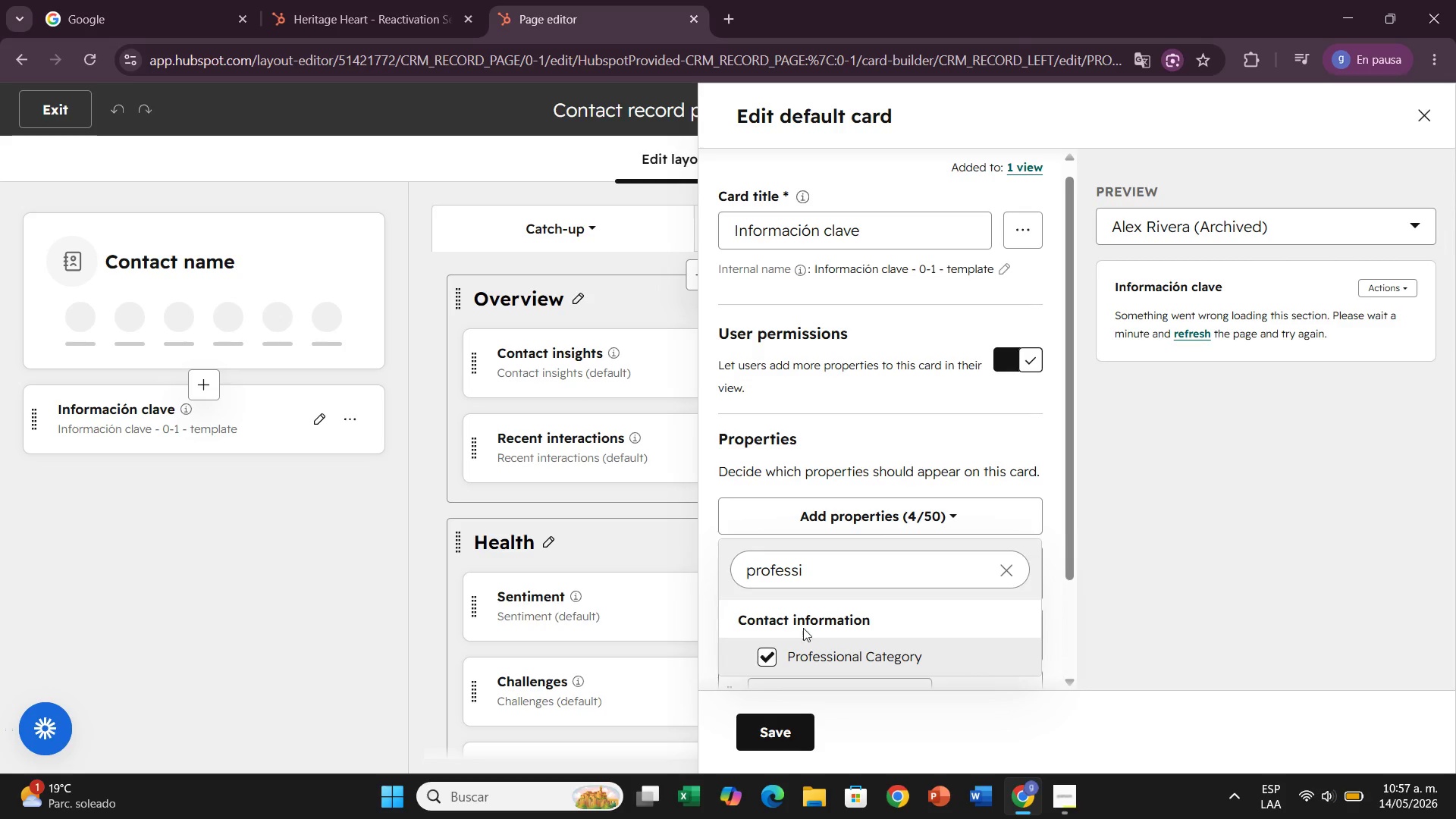 
scroll: coordinate [805, 628], scroll_direction: down, amount: 1.0
 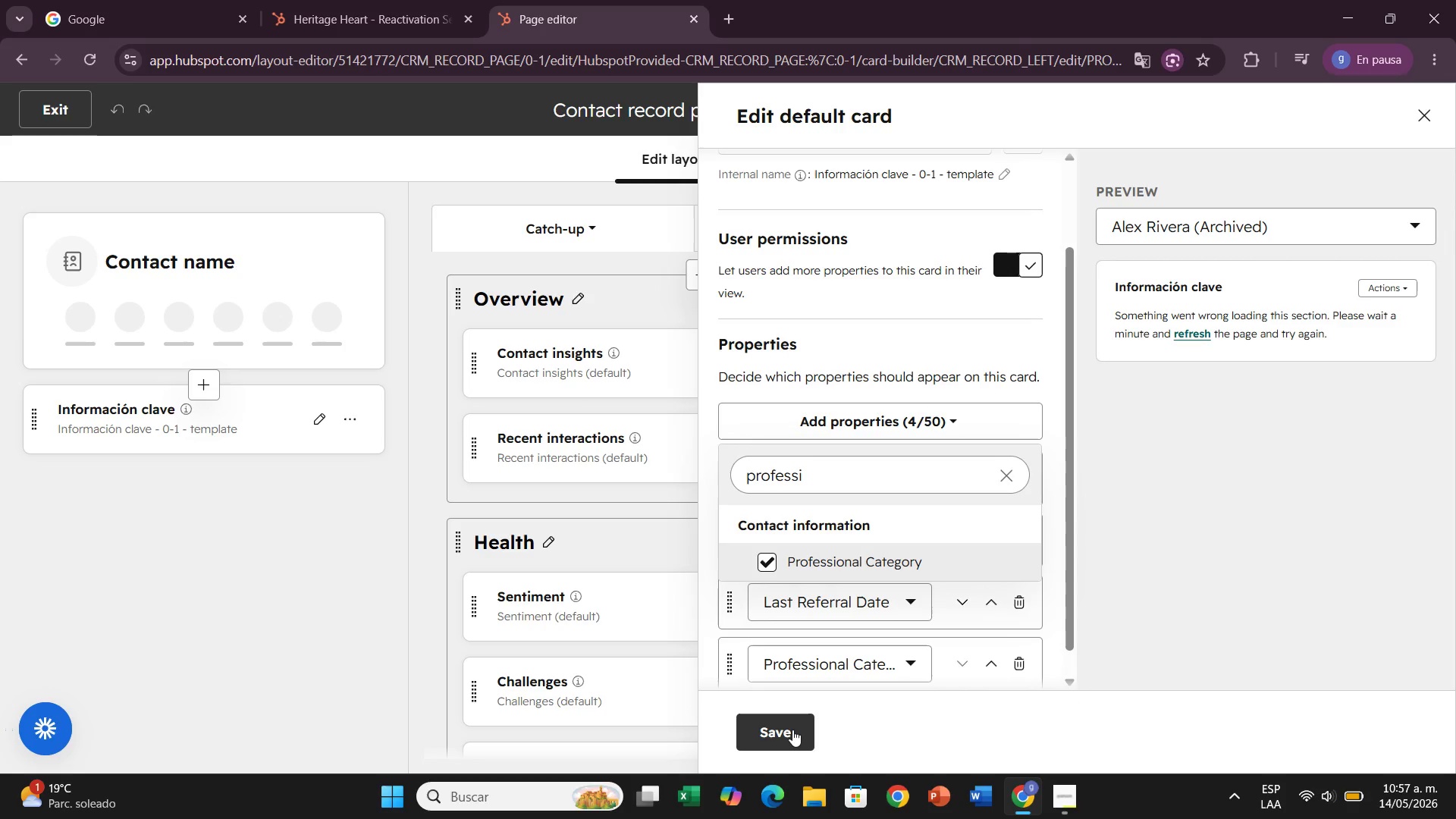 
left_click([792, 730])
 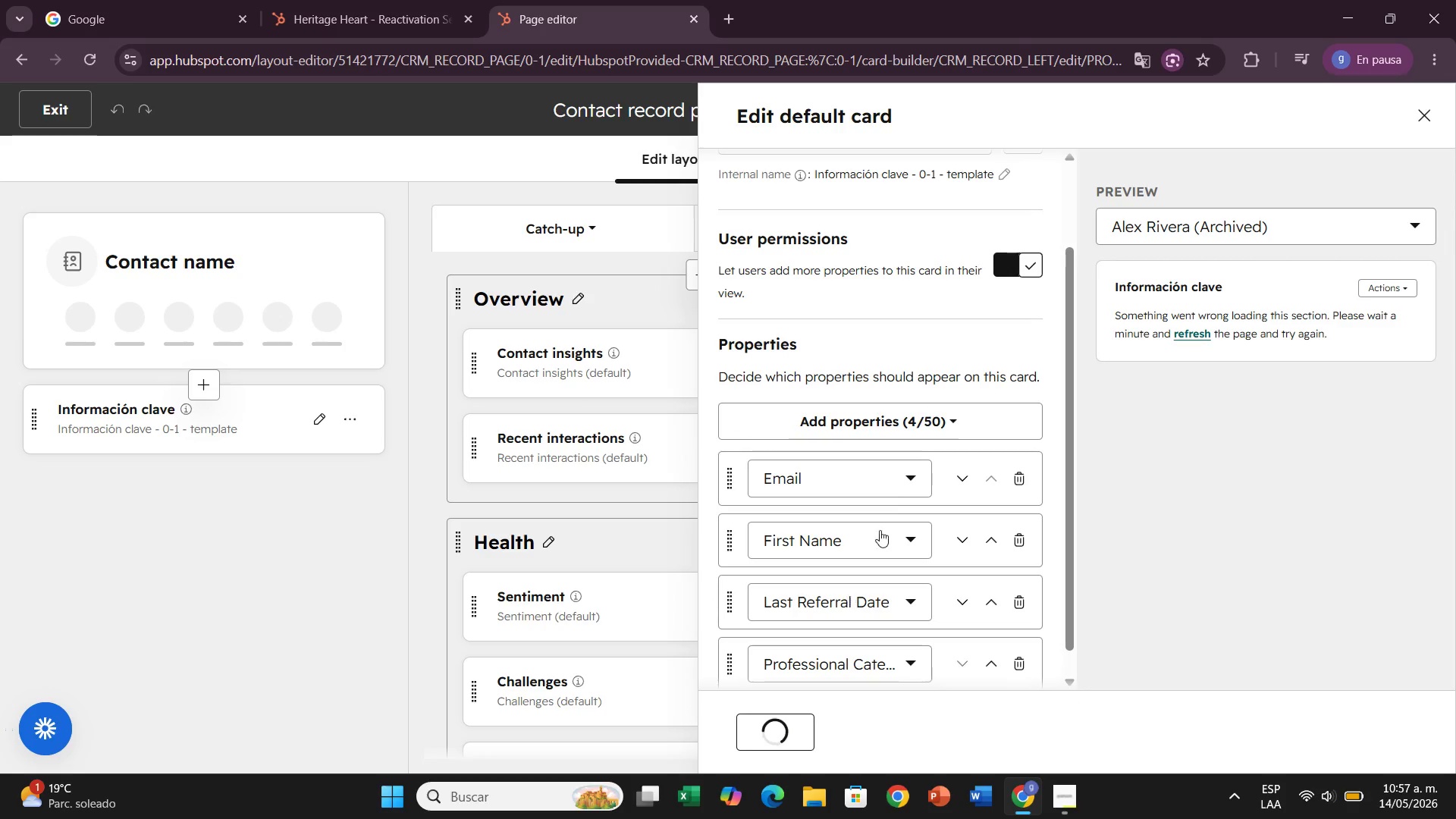 
scroll: coordinate [899, 575], scroll_direction: down, amount: 4.0
 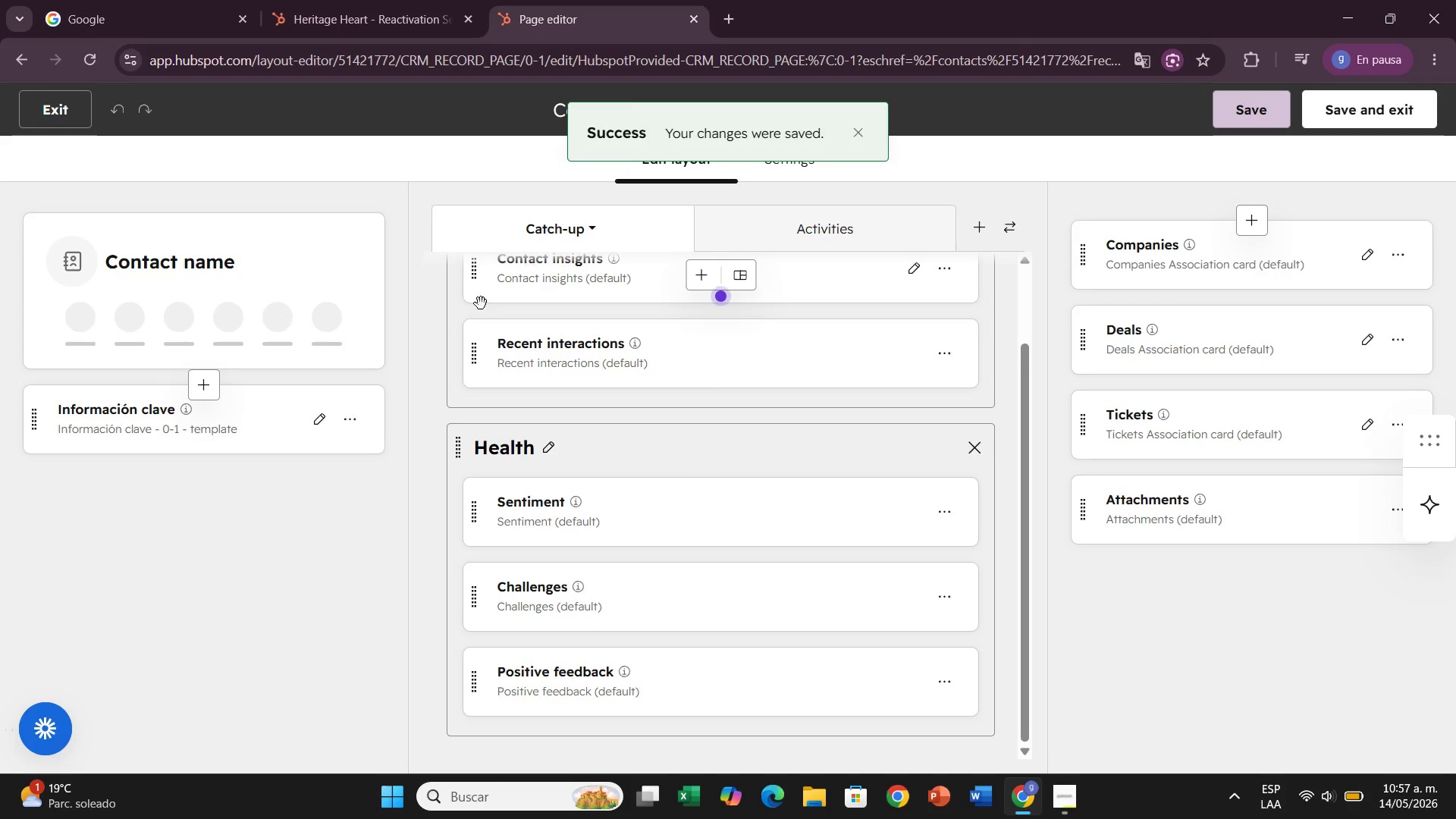 
scroll: coordinate [318, 435], scroll_direction: up, amount: 1.0
 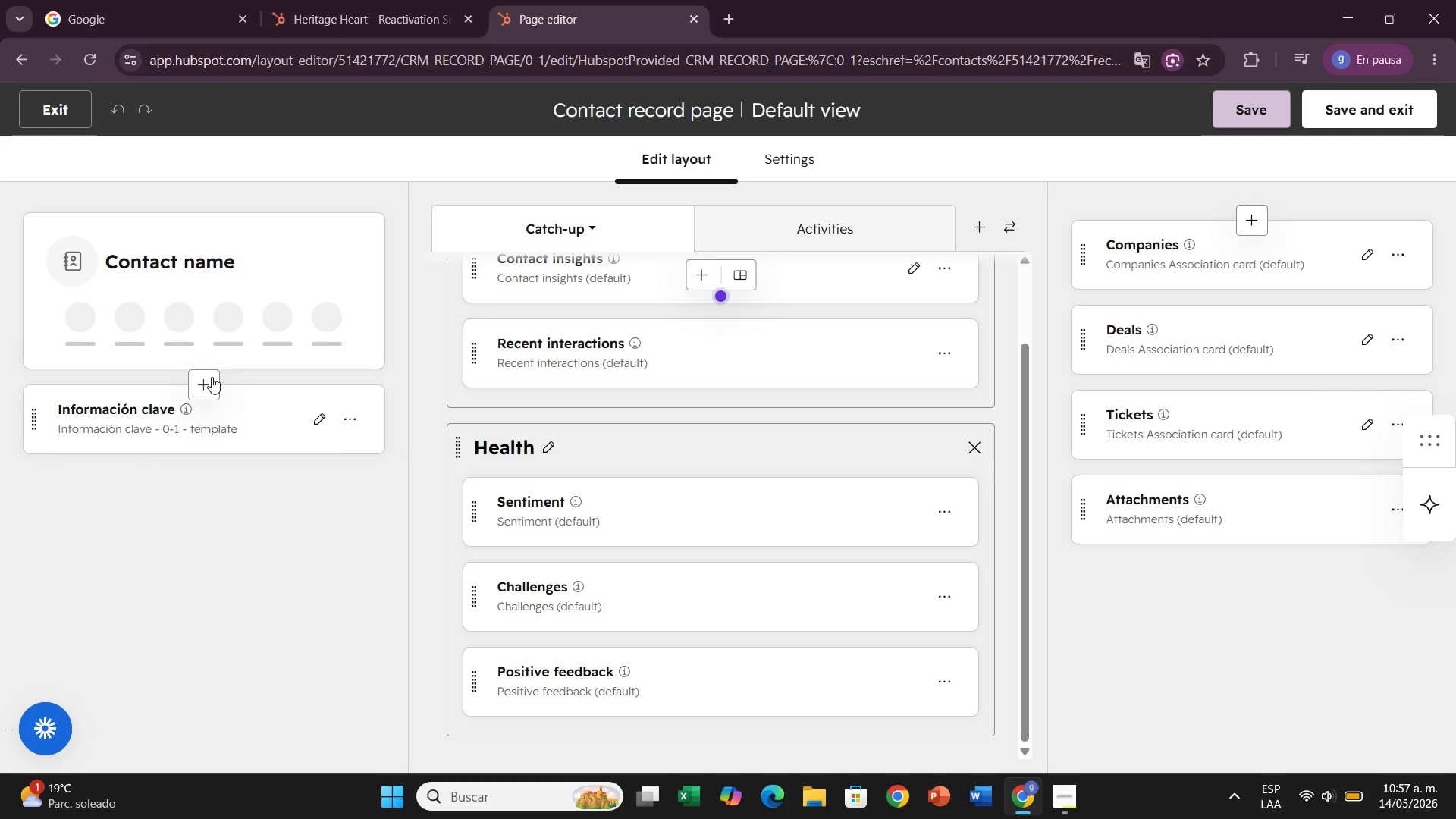 
left_click([322, 411])
 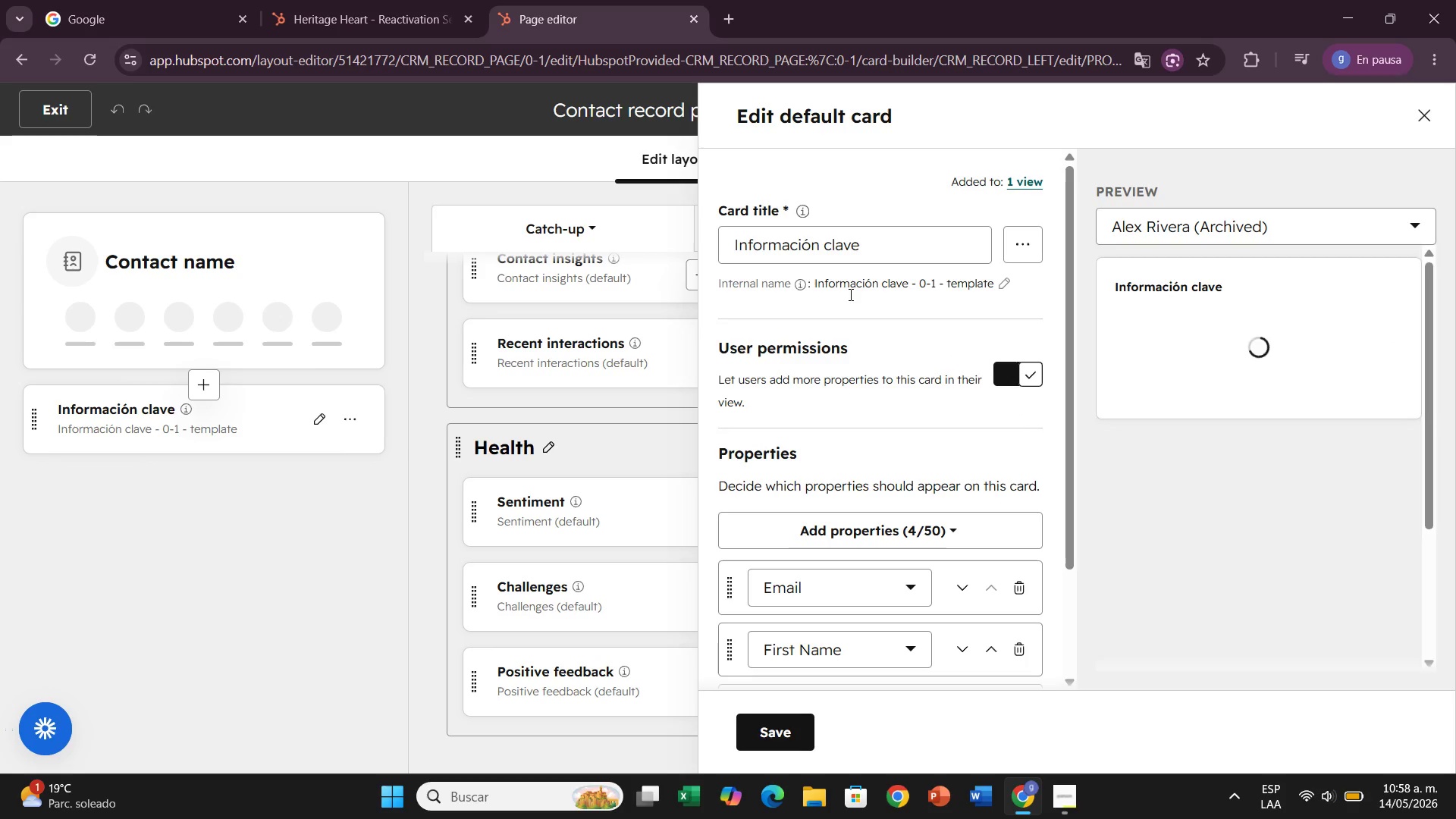 
left_click([898, 532])
 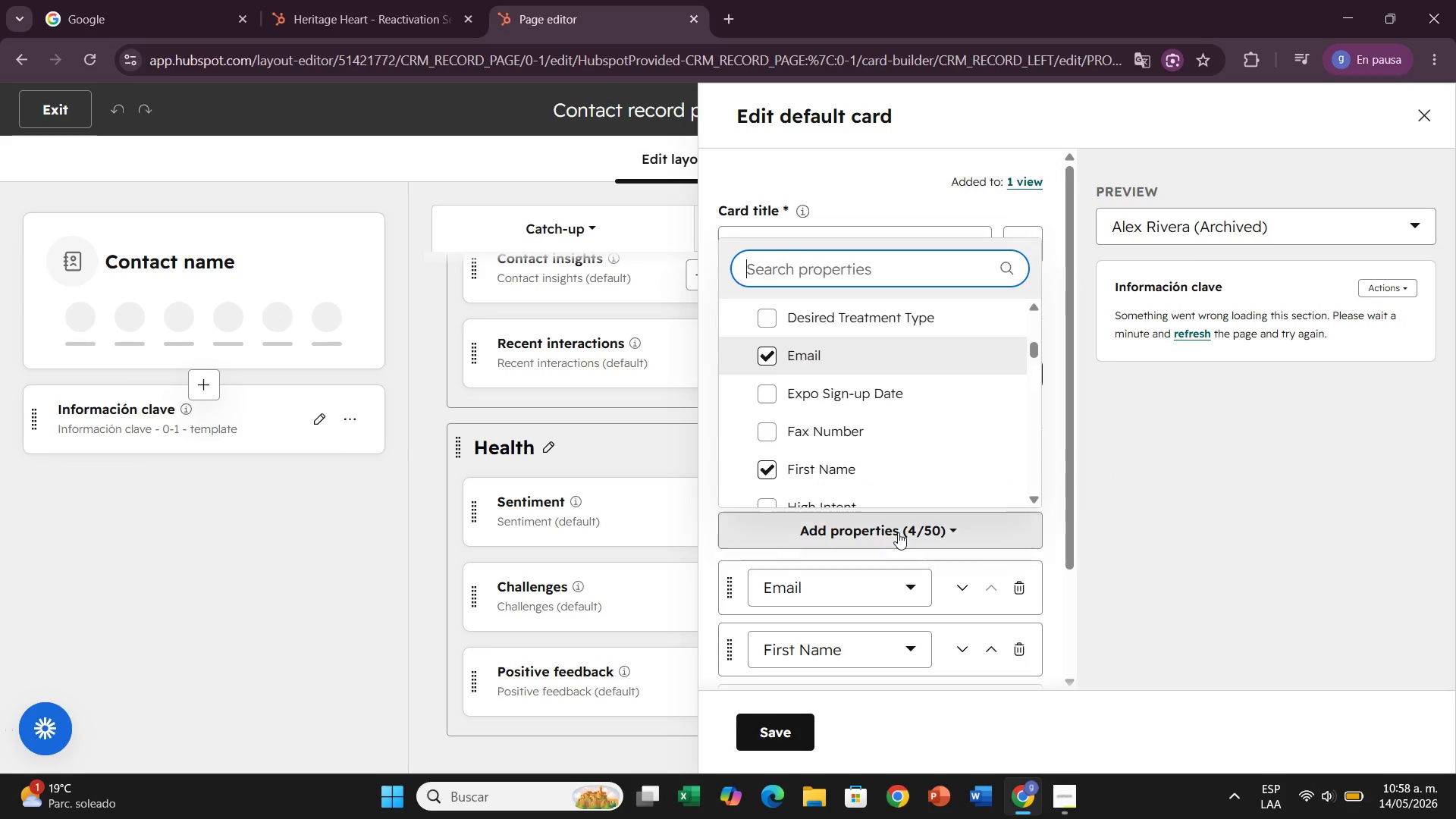 
scroll: coordinate [898, 532], scroll_direction: down, amount: 1.0
 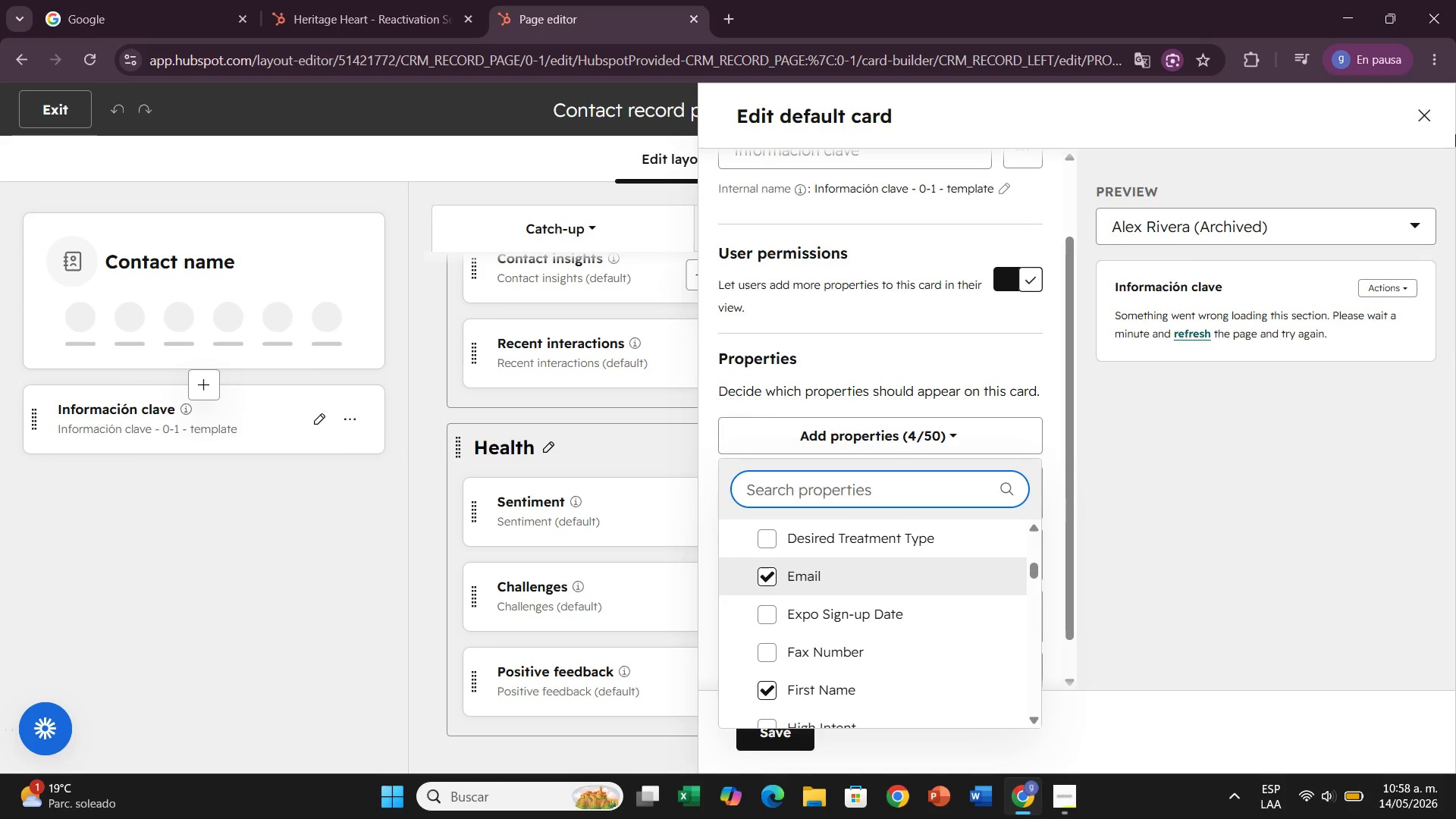 
left_click([1422, 121])
 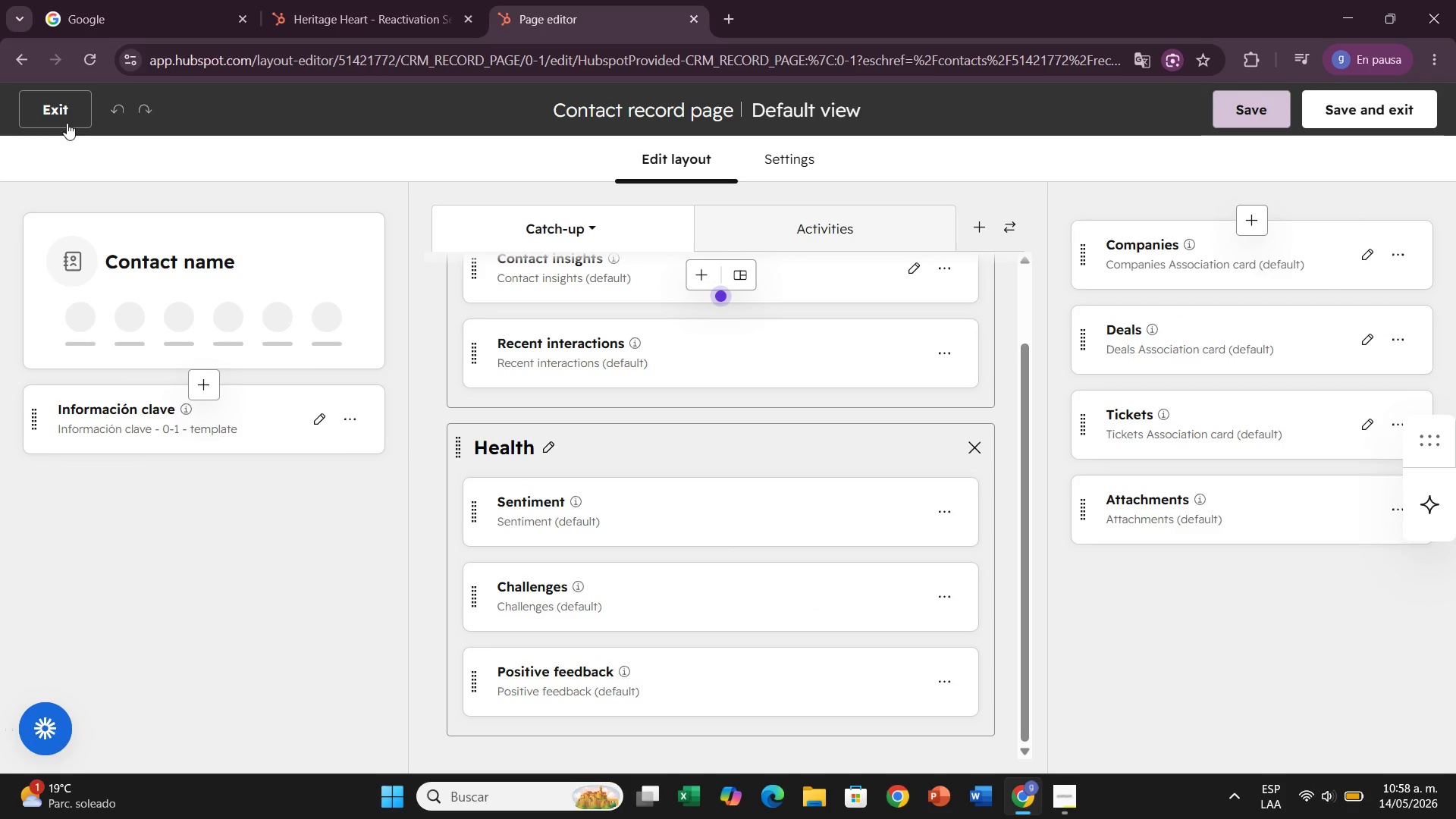 
left_click([55, 111])
 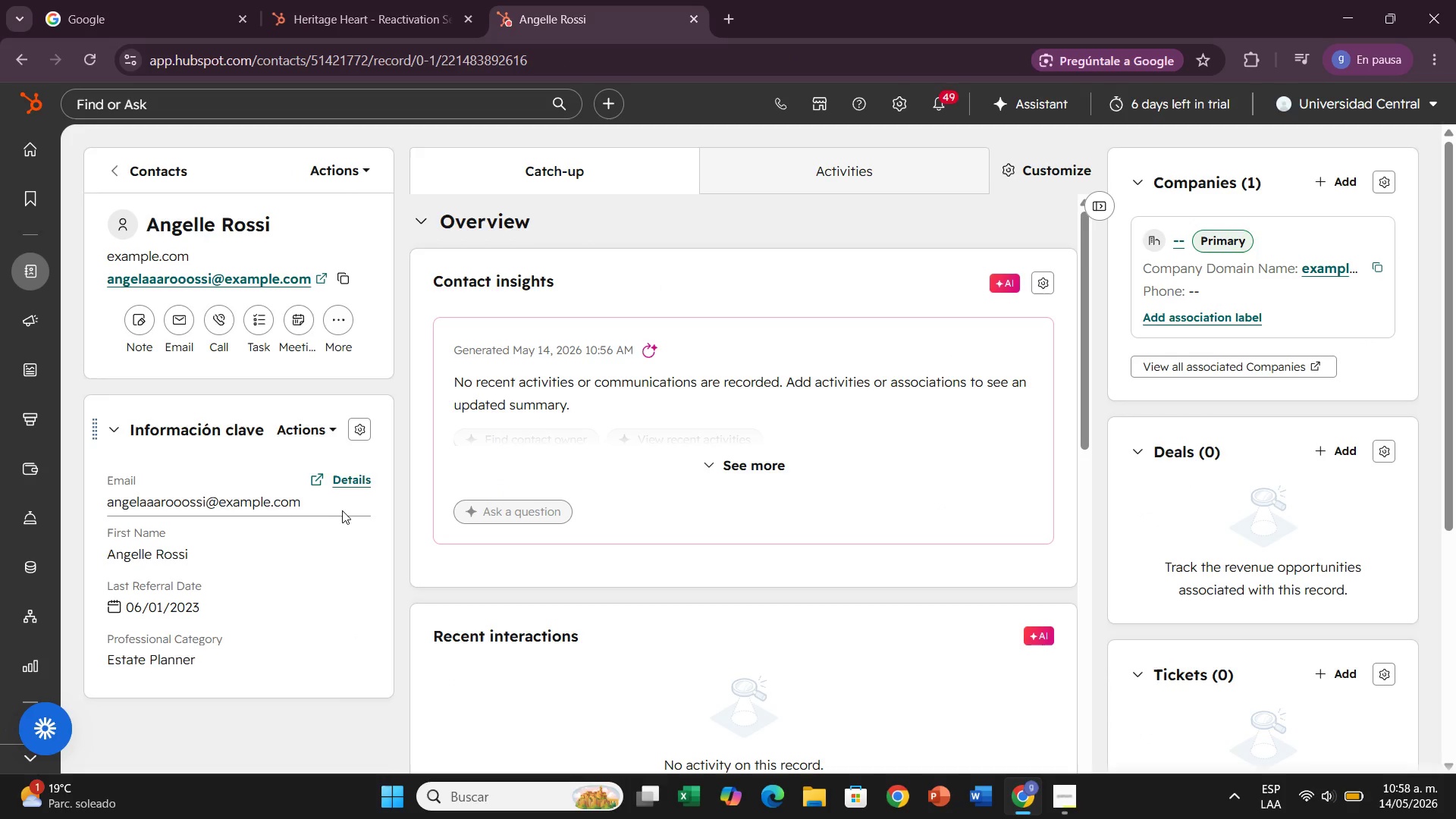 
wait(7.09)
 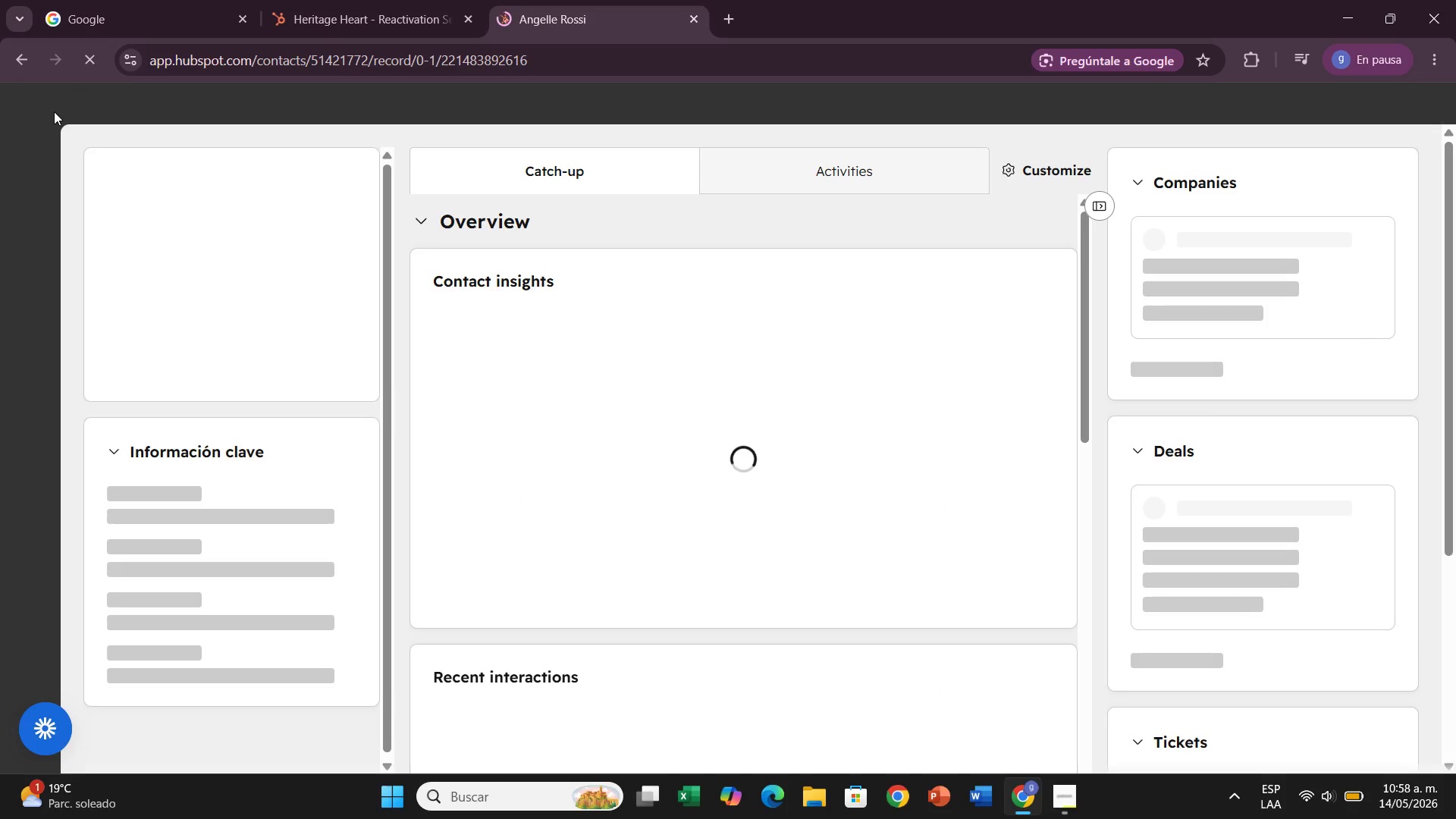 
scroll: coordinate [229, 627], scroll_direction: down, amount: 1.0
 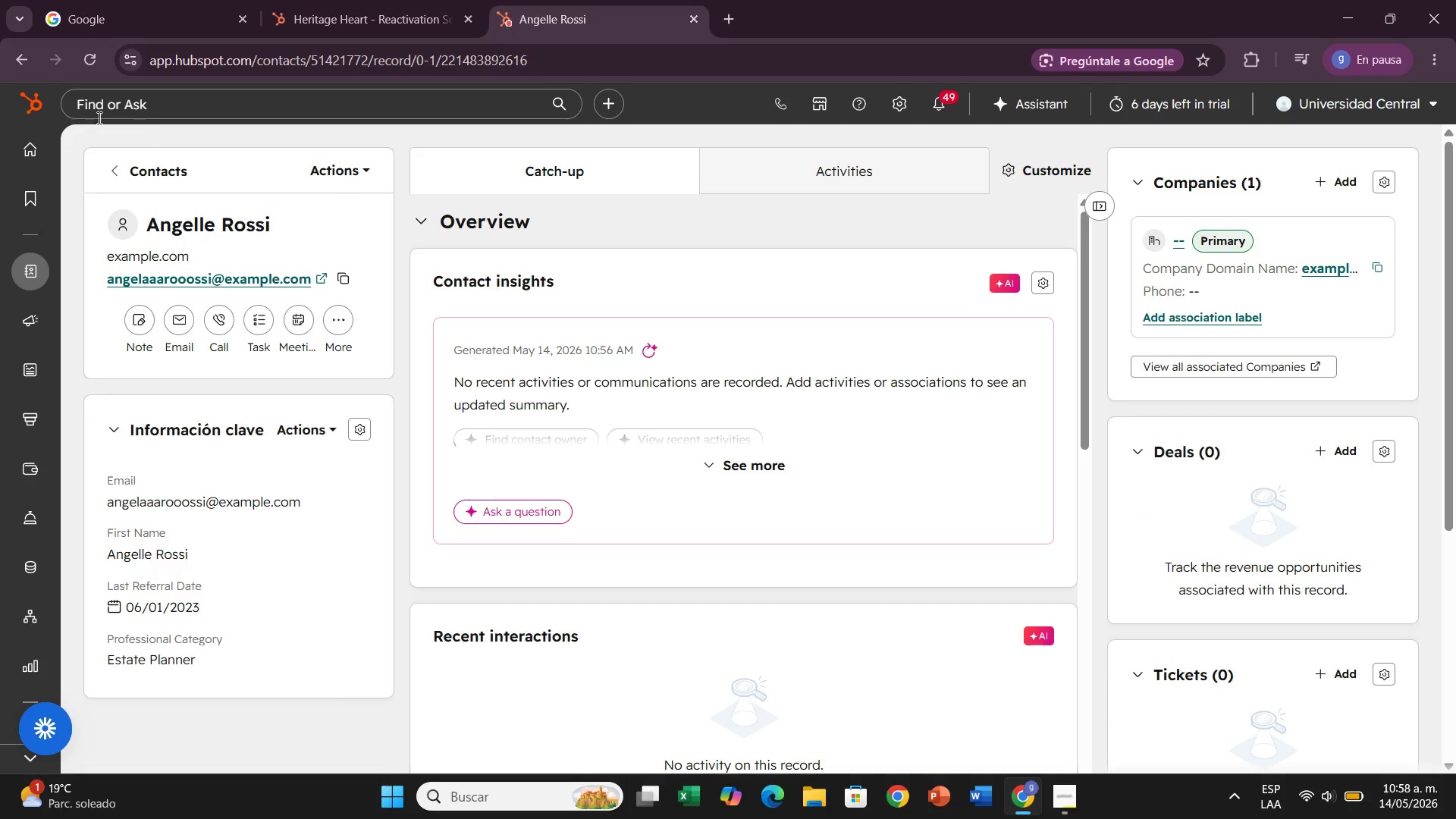 
left_click([424, 0])
 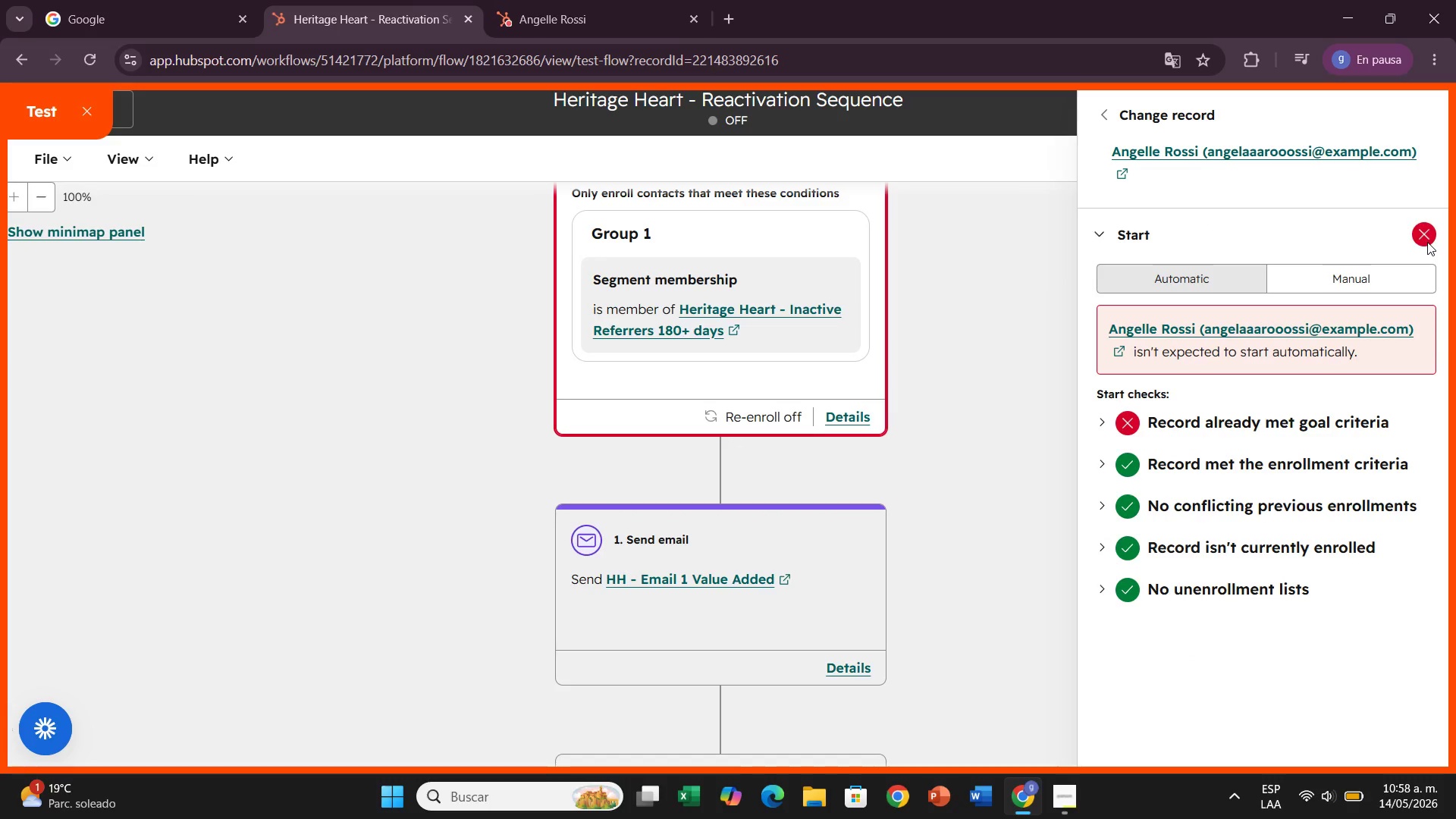 
wait(11.8)
 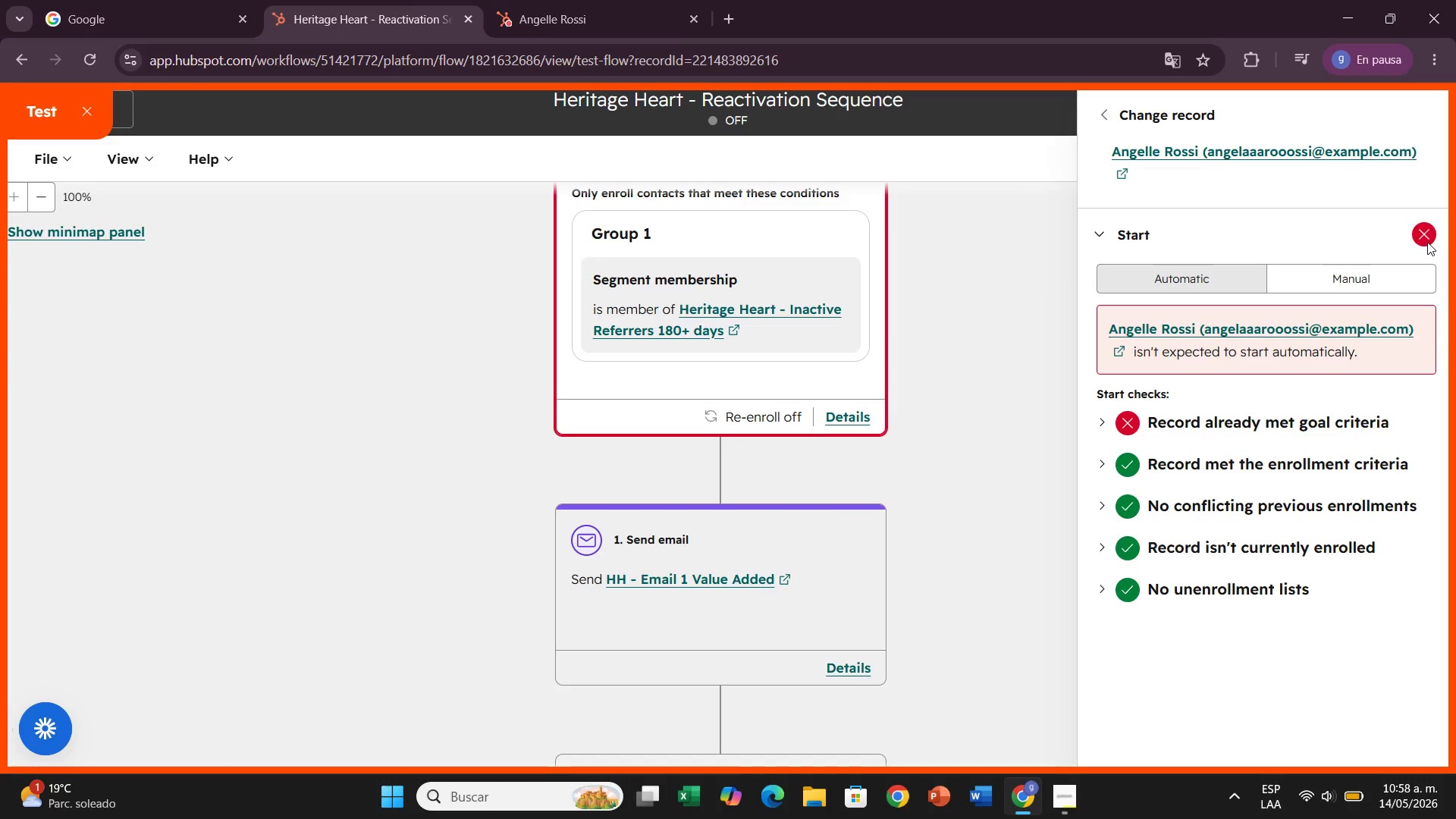 
left_click([1130, 104])
 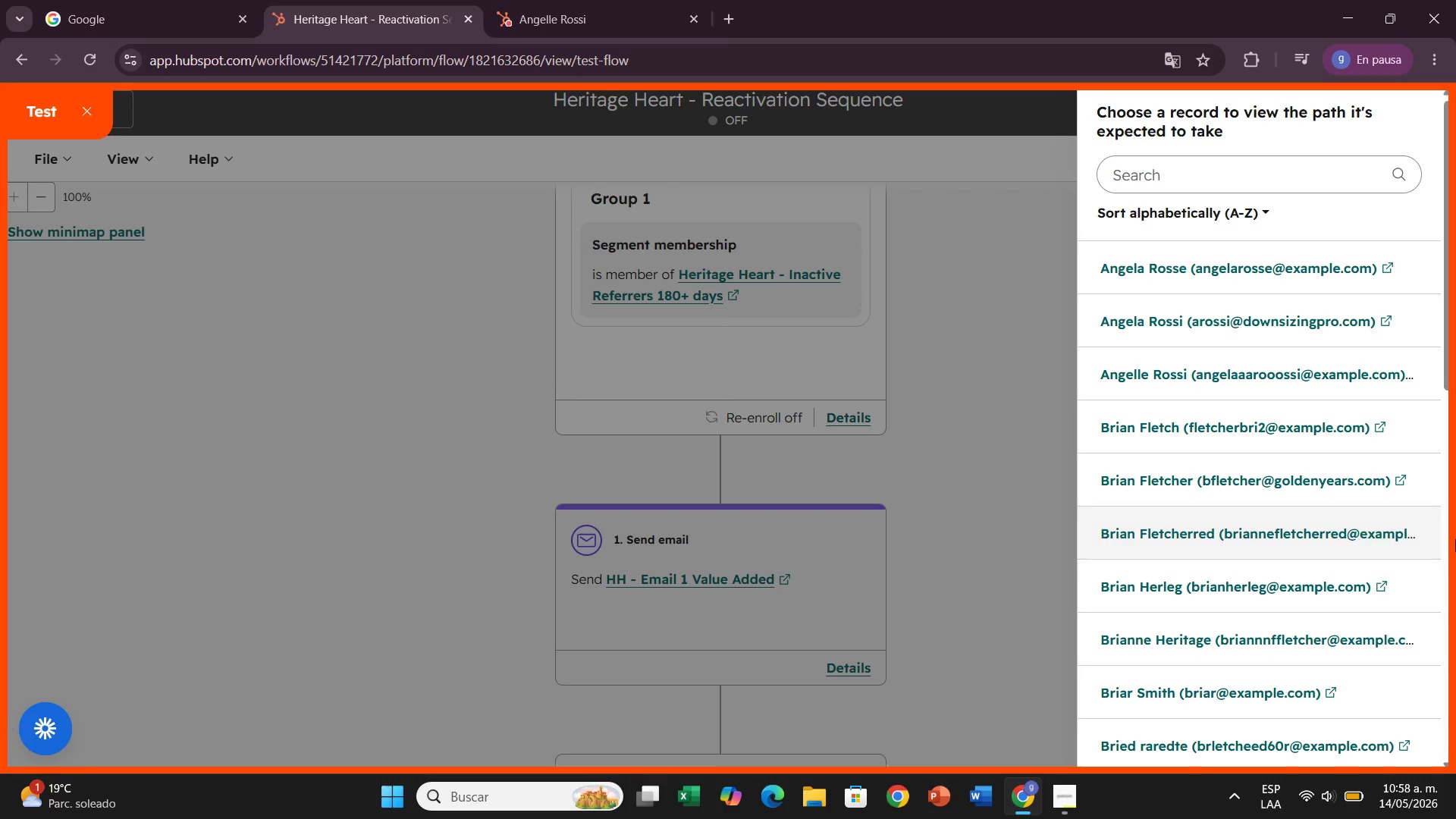 
left_click([1389, 536])
 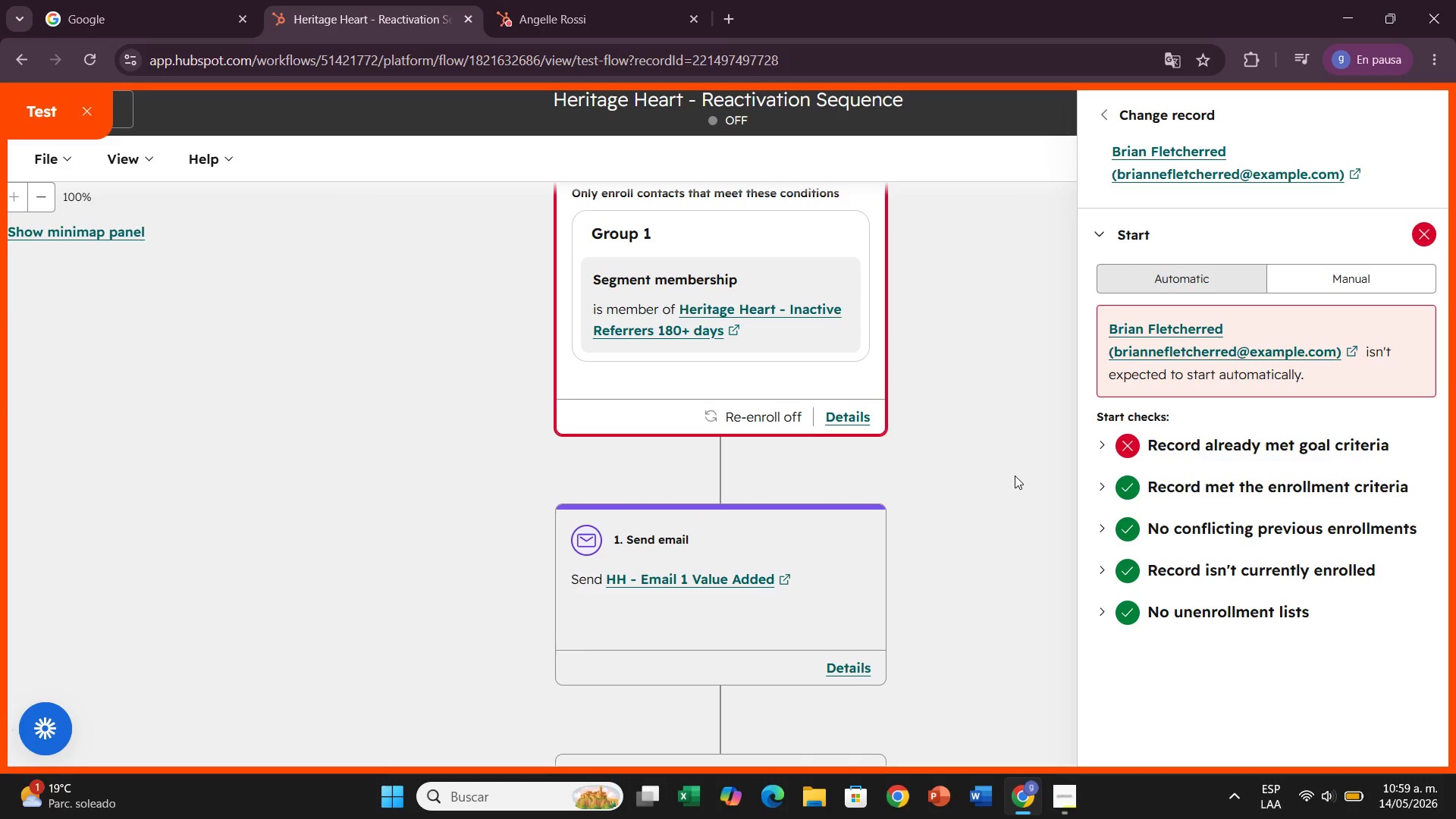 
wait(90.14)
 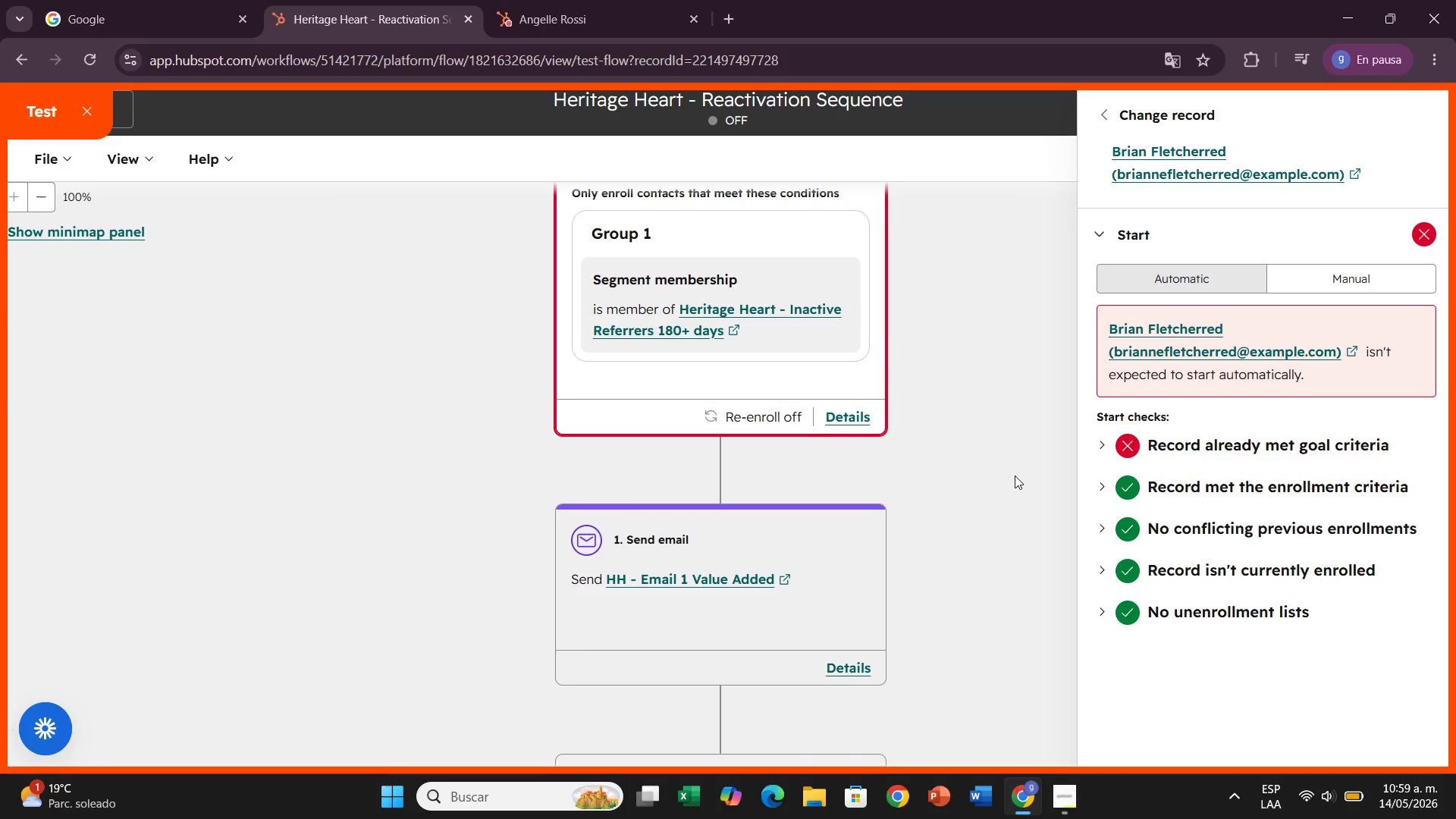 
left_click([97, 105])
 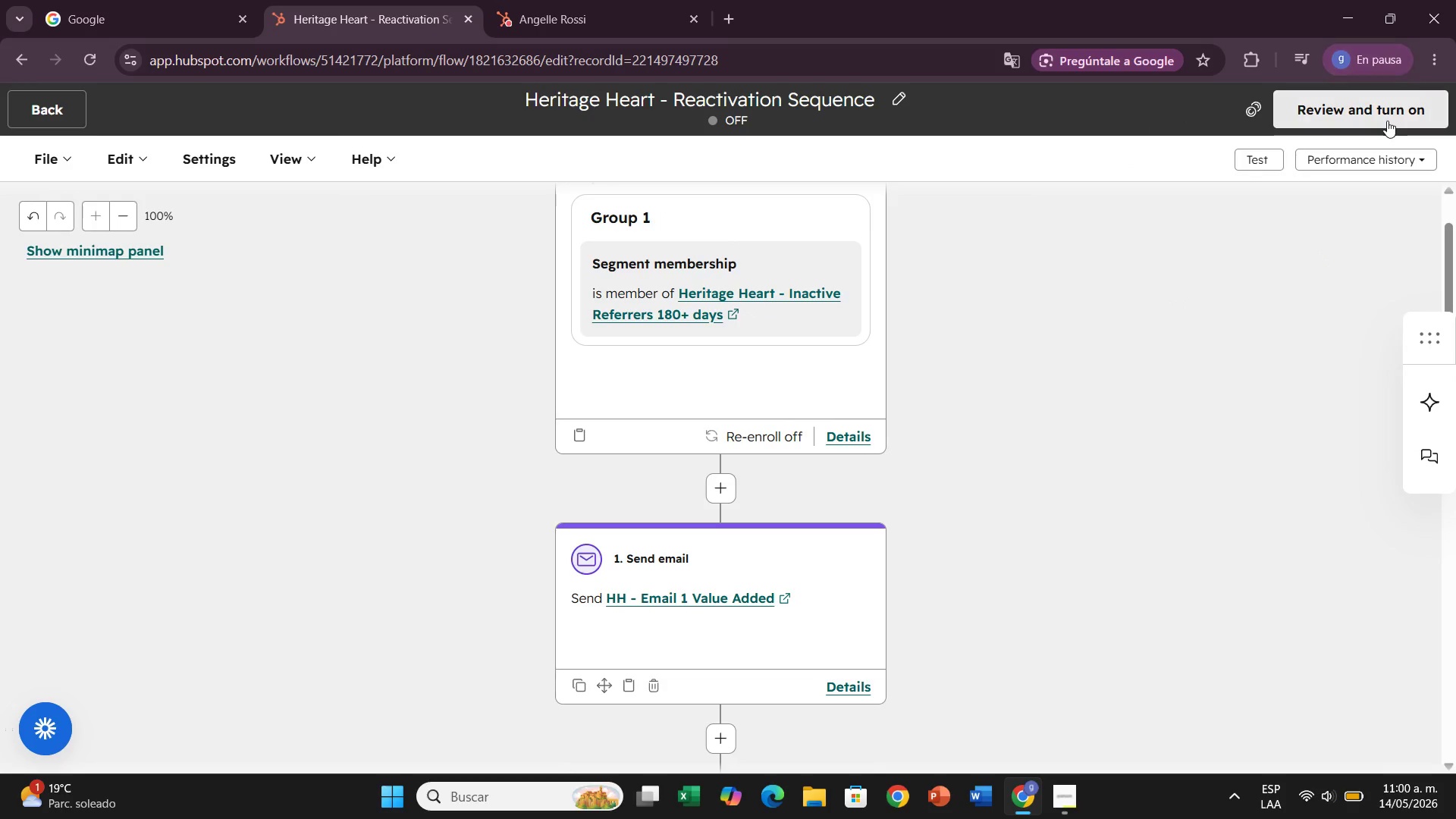 
left_click([1387, 121])
 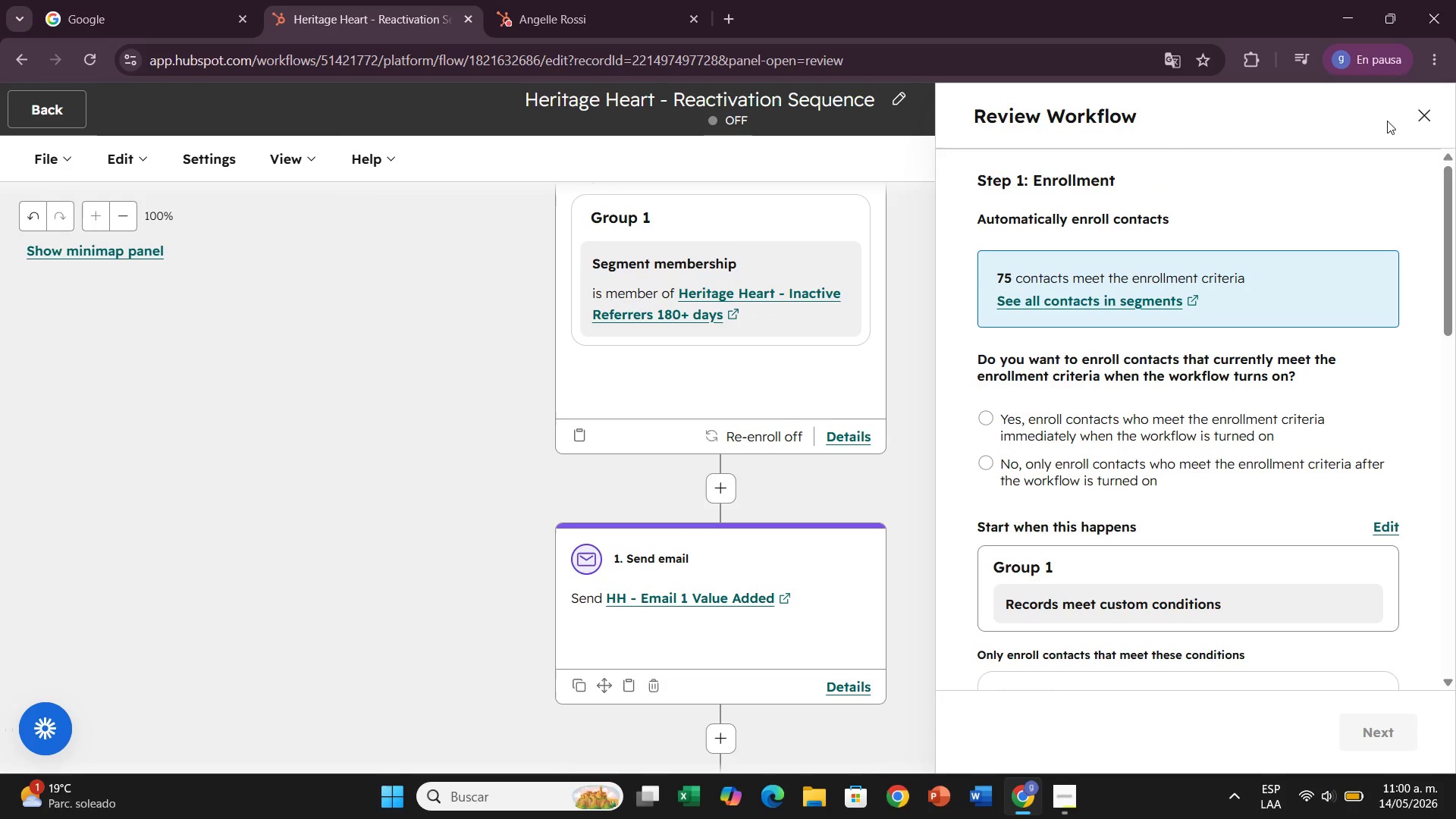 
wait(15.23)
 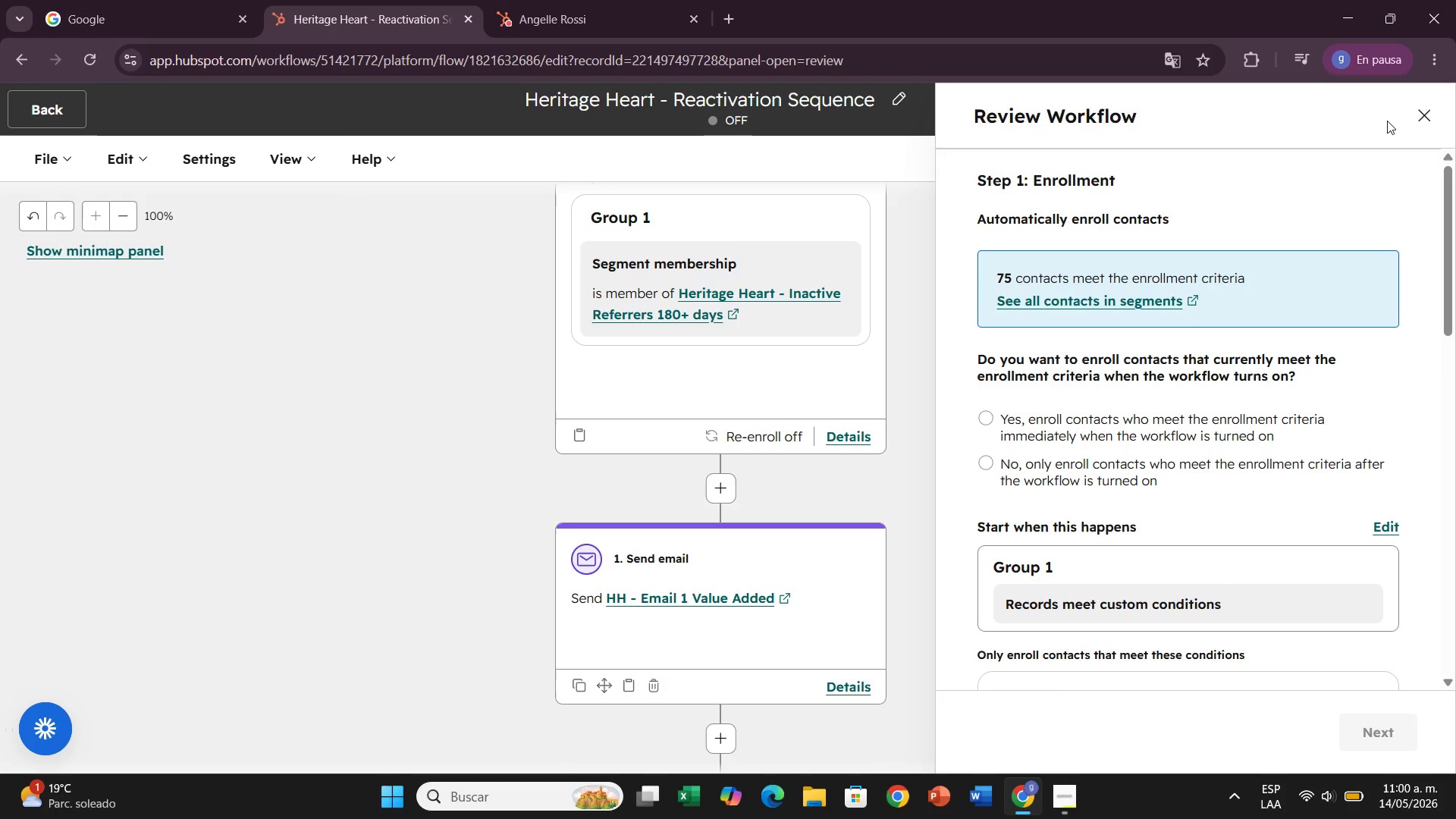 
scroll: coordinate [1272, 529], scroll_direction: down, amount: 4.0
 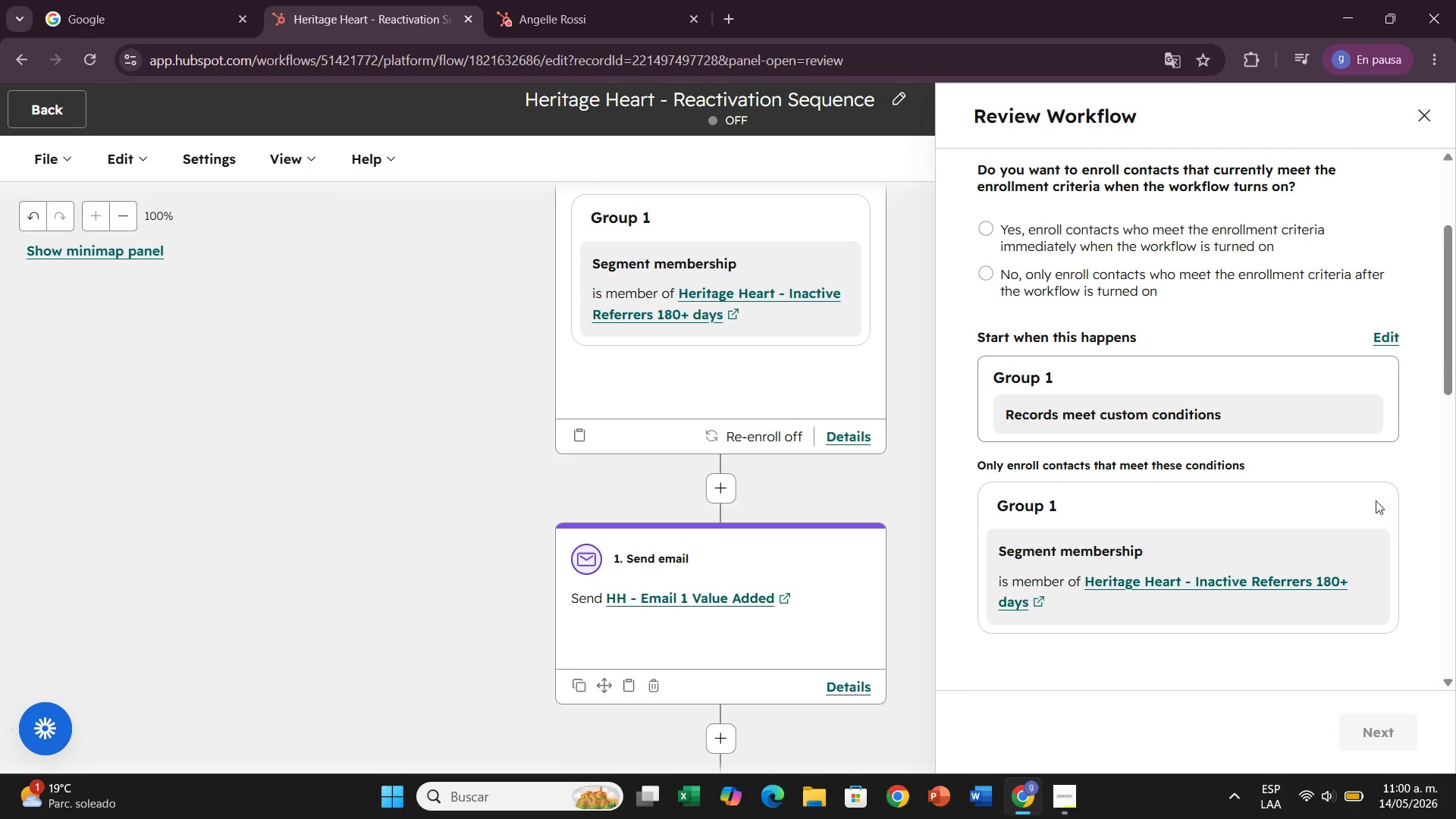 
wait(10.16)
 